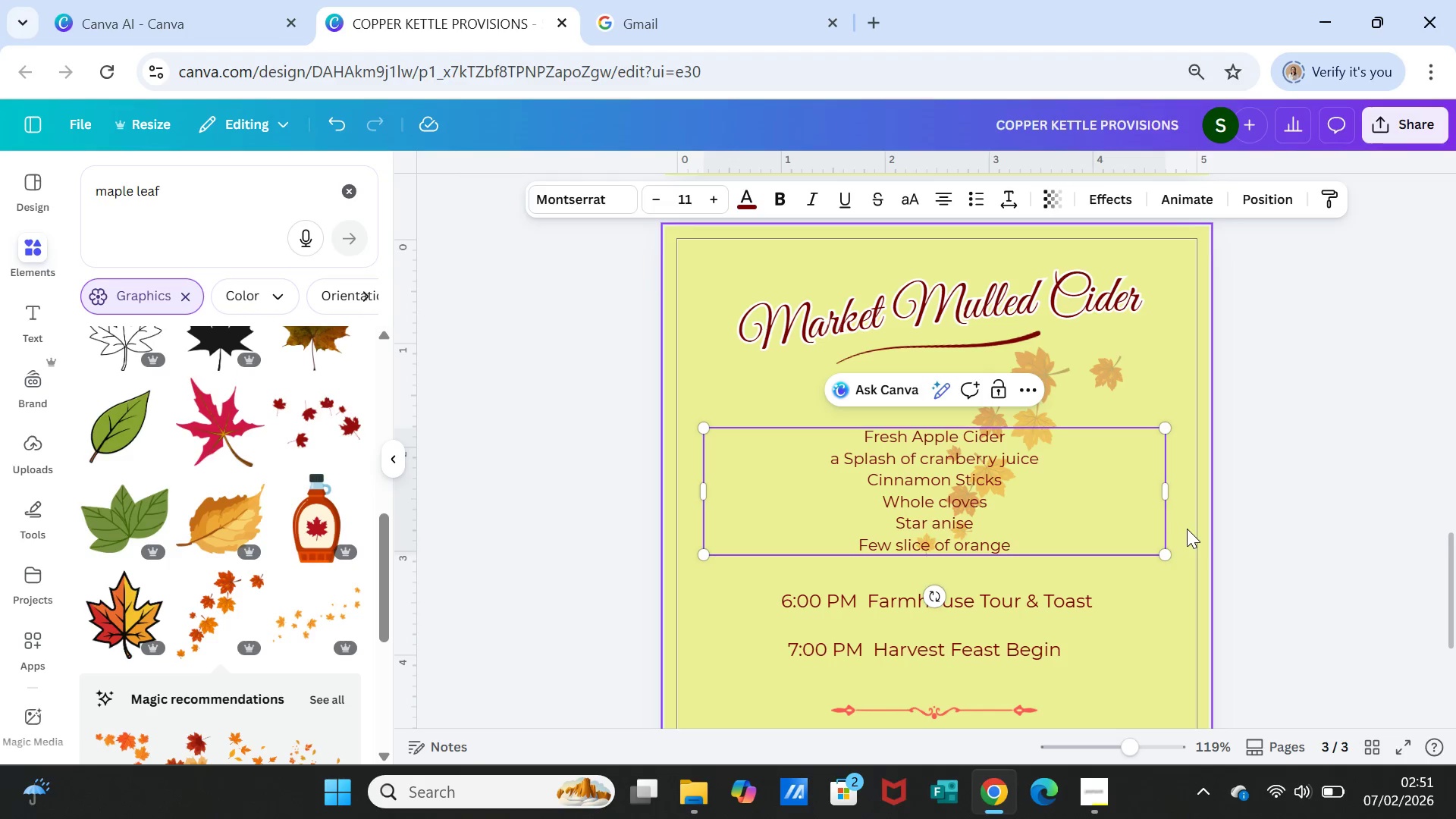 
left_click([1369, 518])
 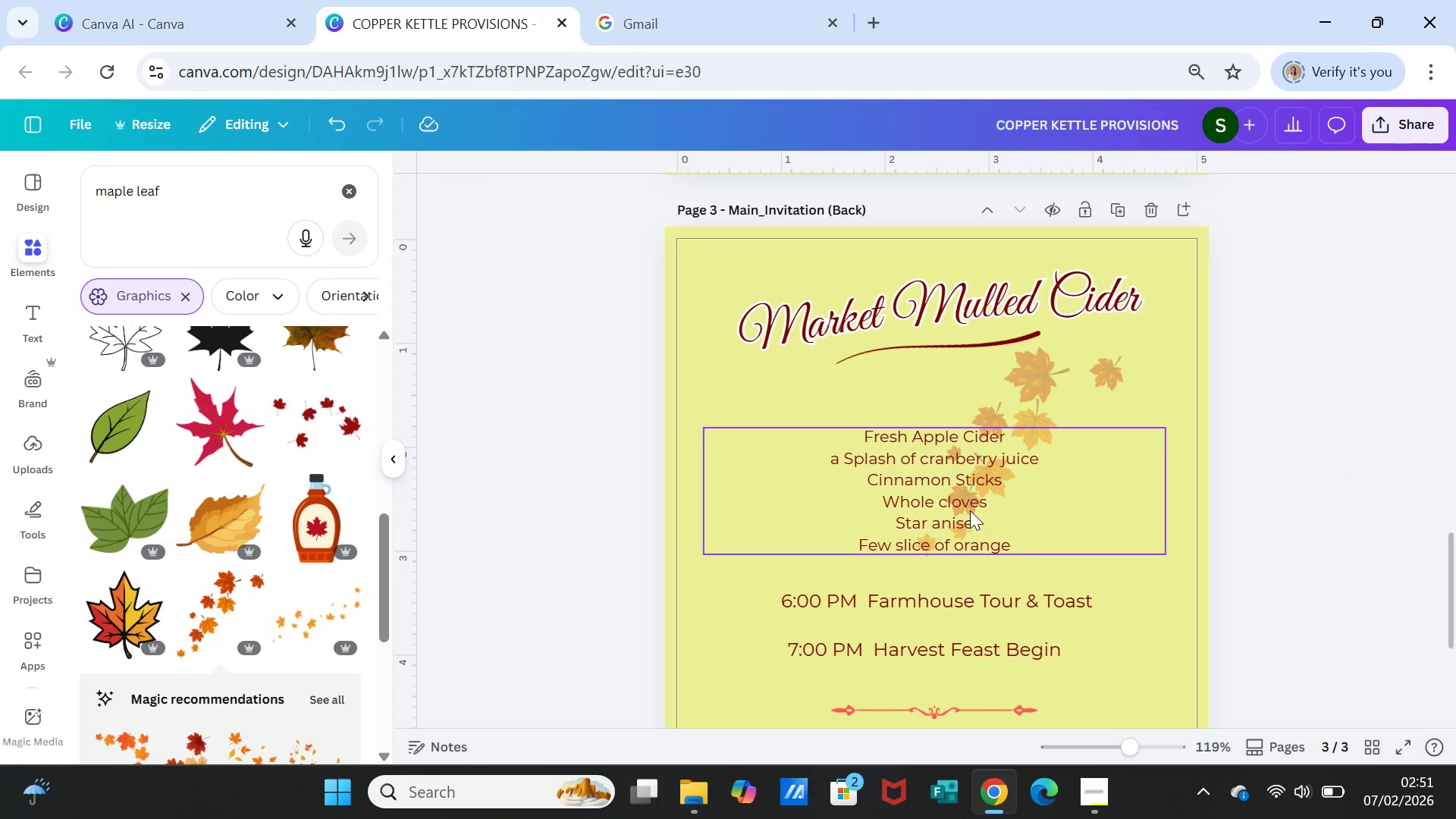 
left_click_drag(start_coordinate=[970, 512], to_coordinate=[980, 470])
 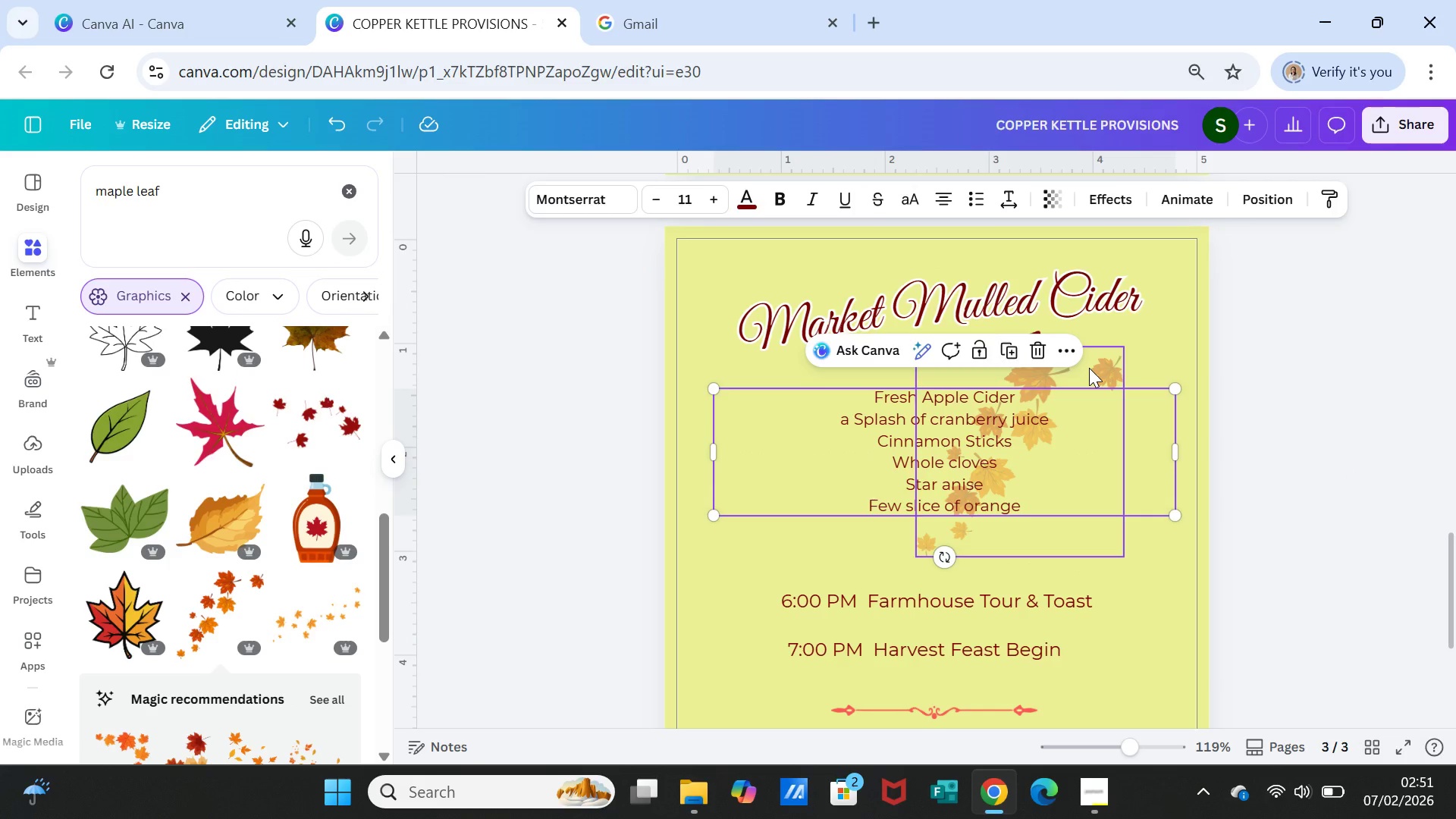 
left_click_drag(start_coordinate=[1089, 368], to_coordinate=[1176, 245])
 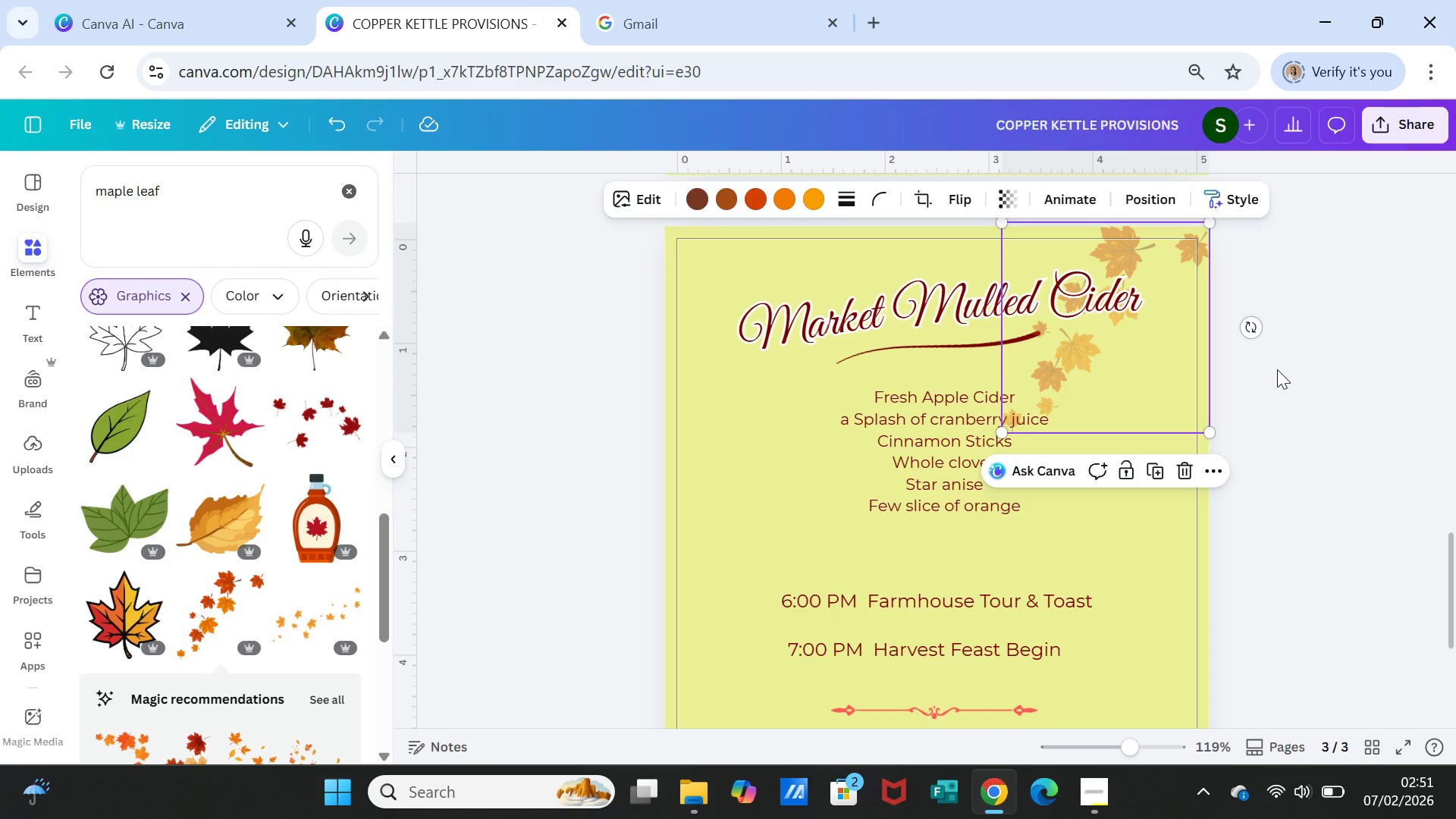 
left_click([1277, 369])
 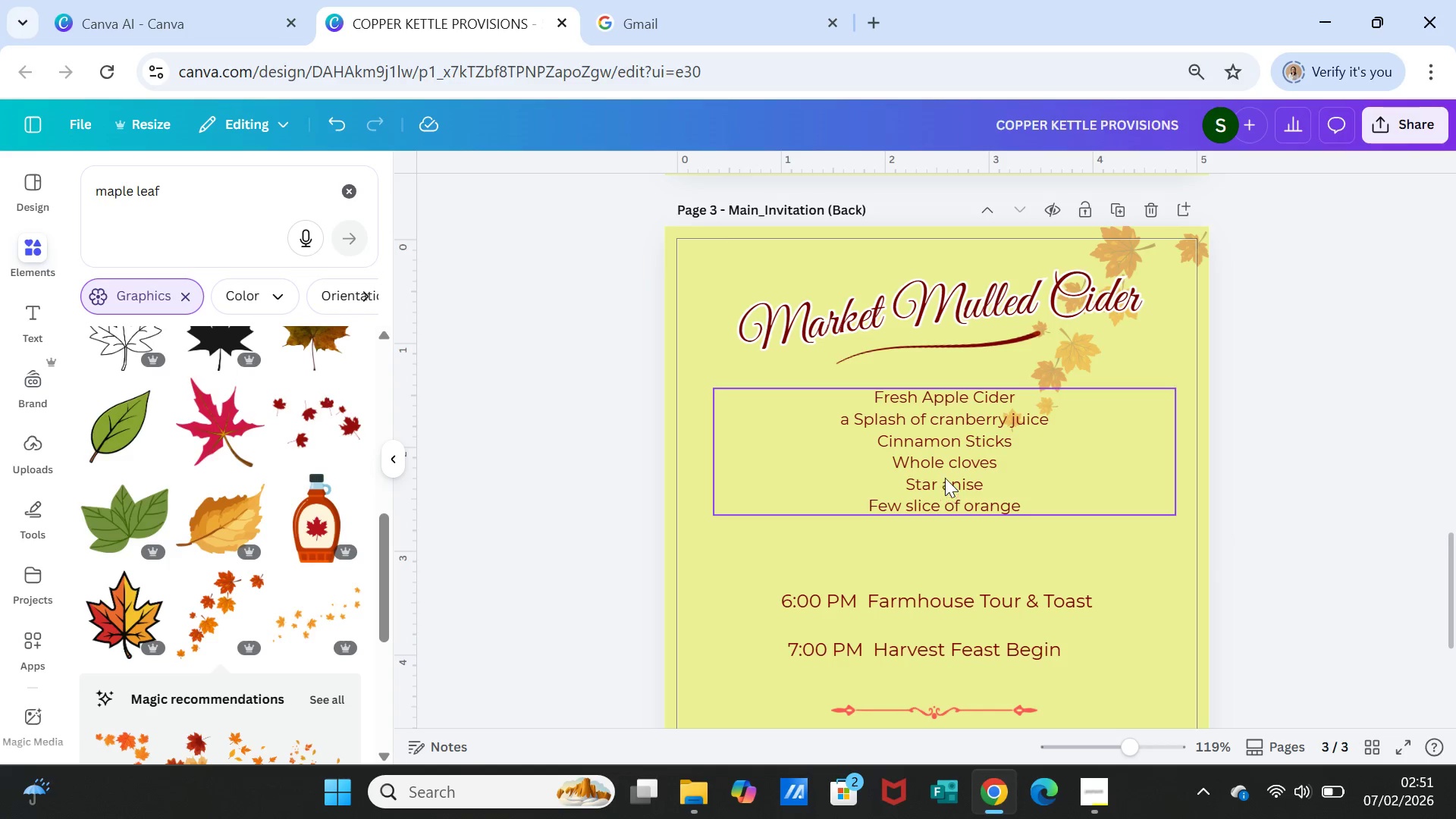 
left_click([1288, 476])
 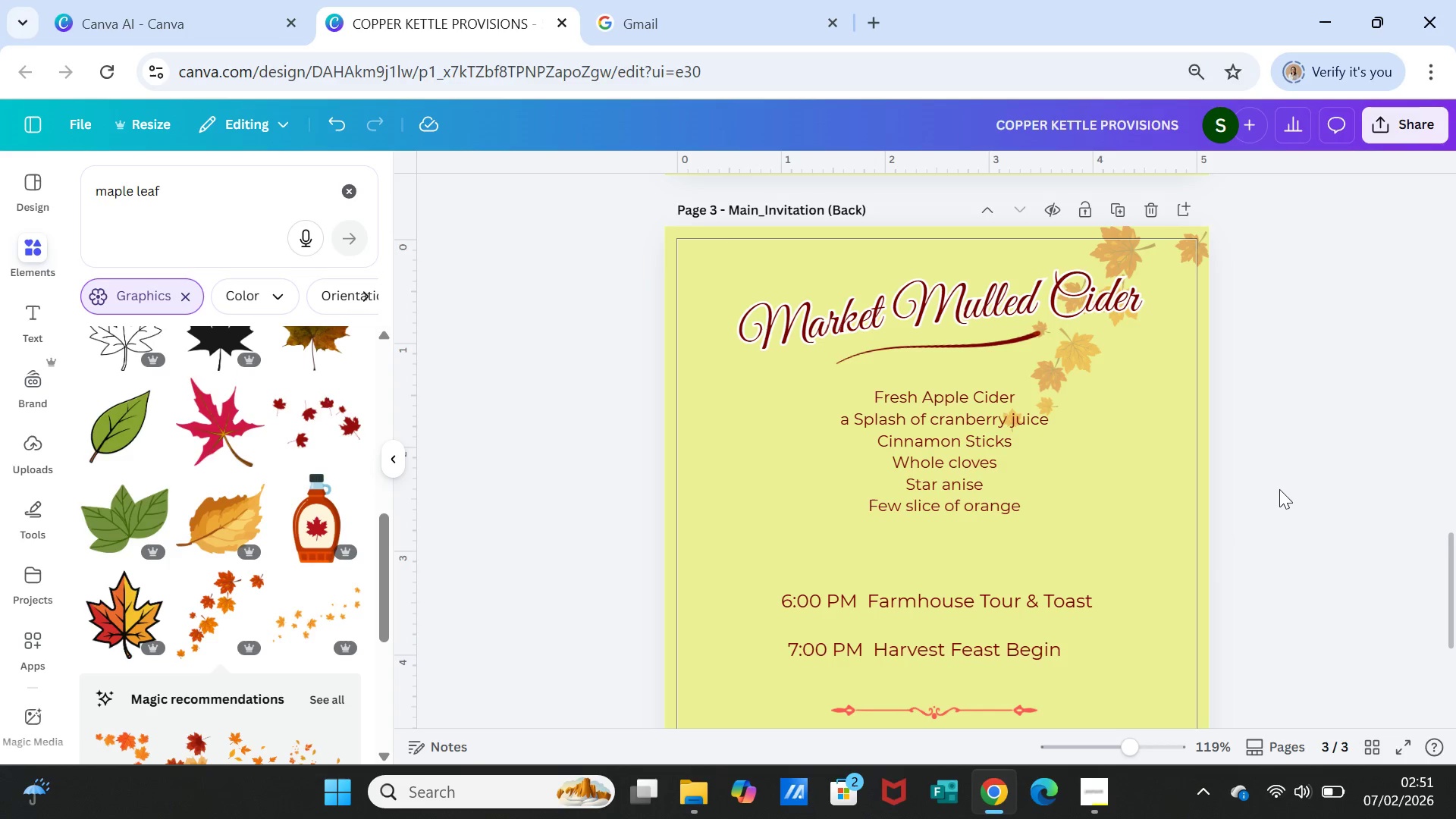 
scroll: coordinate [1279, 501], scroll_direction: down, amount: 1.0
 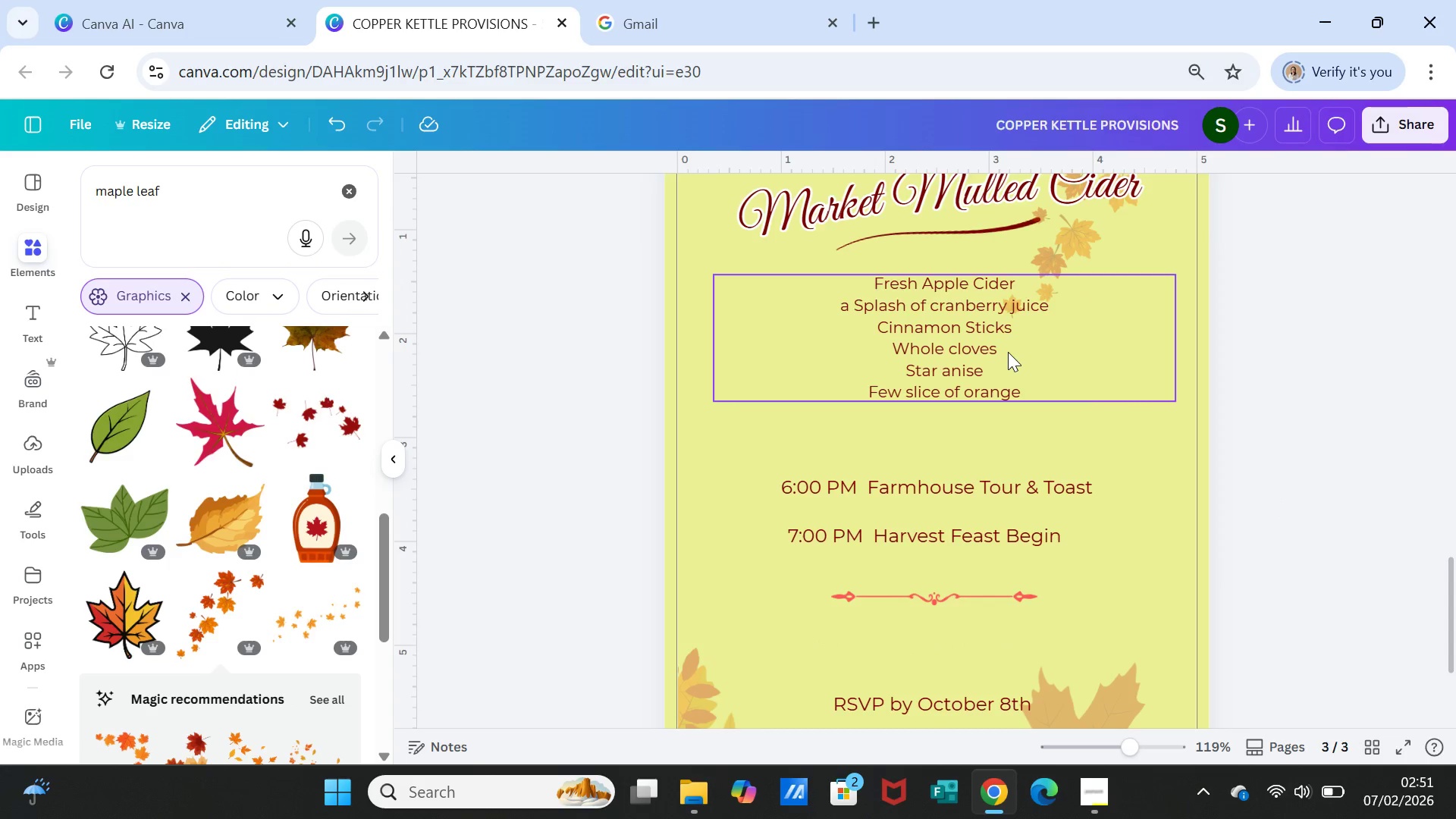 
left_click([1267, 391])
 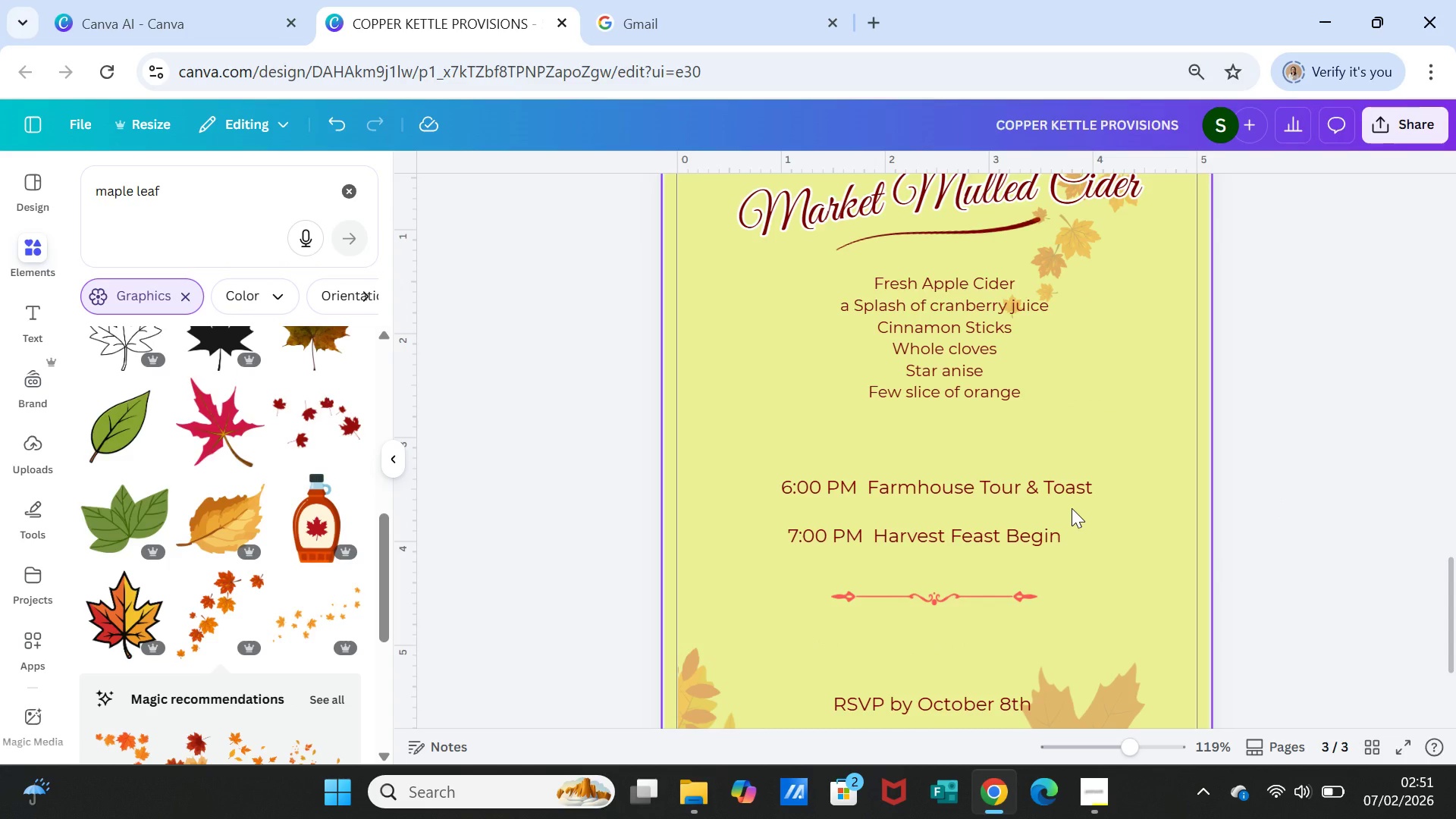 
wait(9.78)
 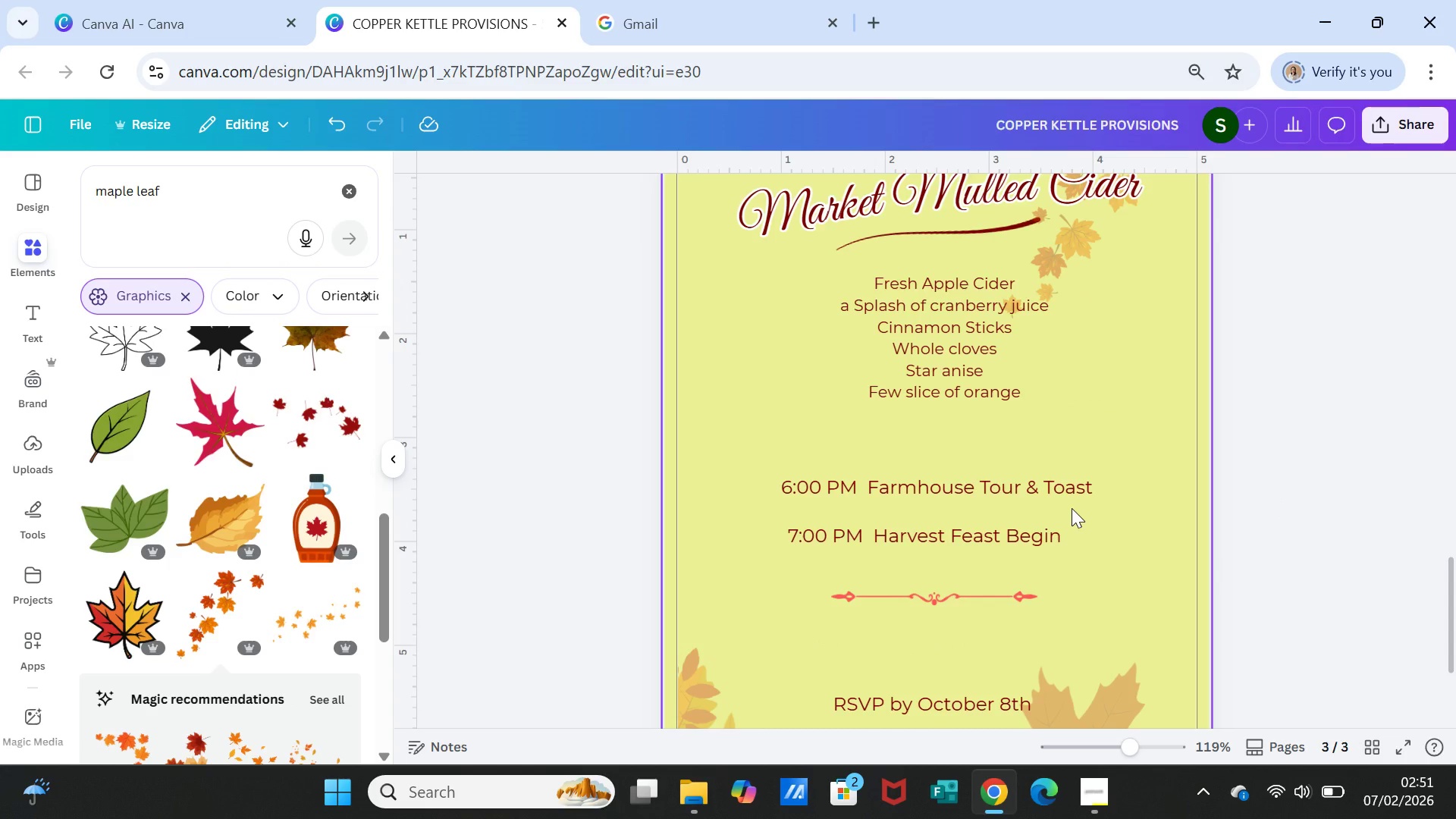 
left_click_drag(start_coordinate=[980, 594], to_coordinate=[992, 425])
 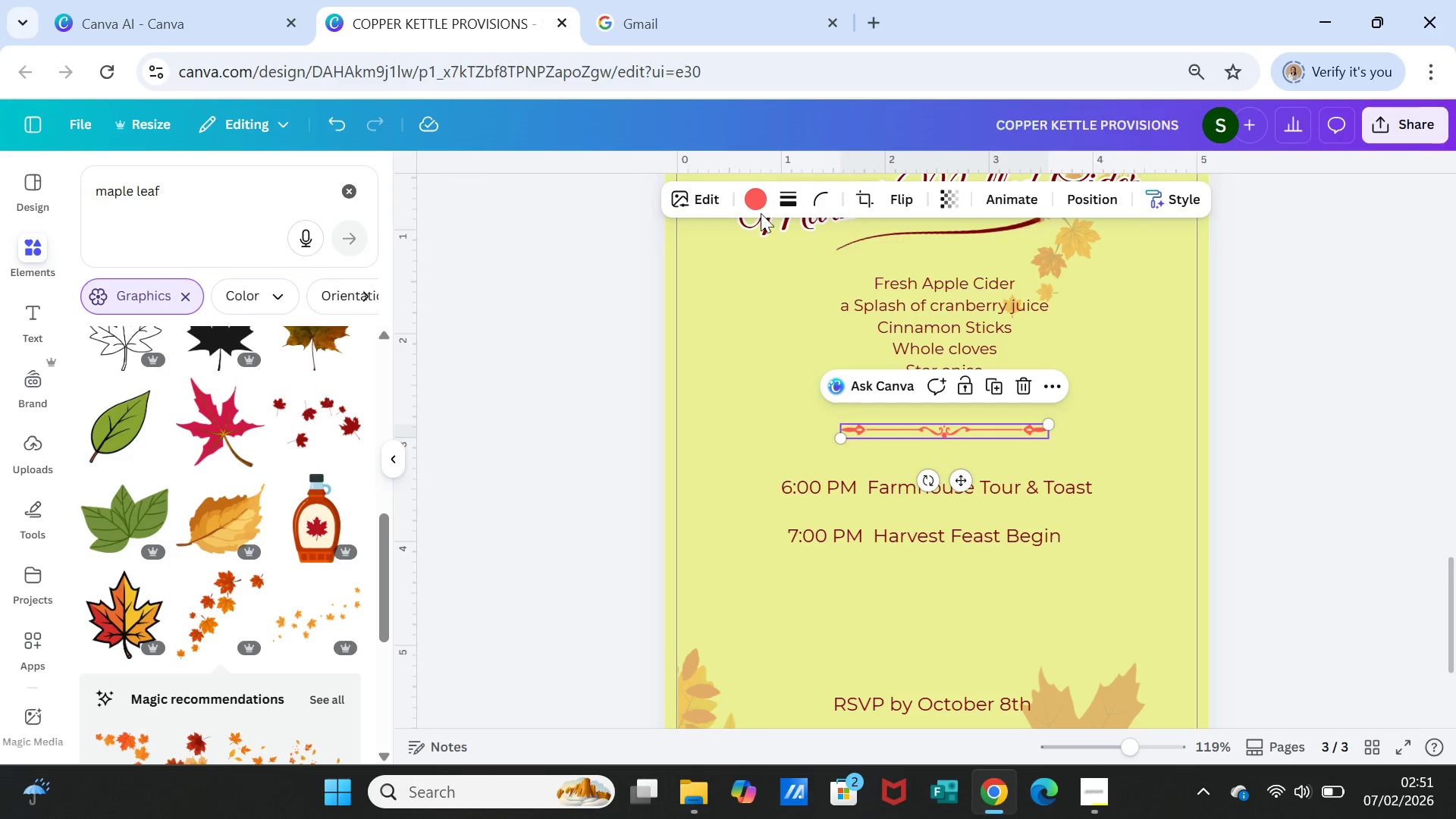 
left_click([759, 202])
 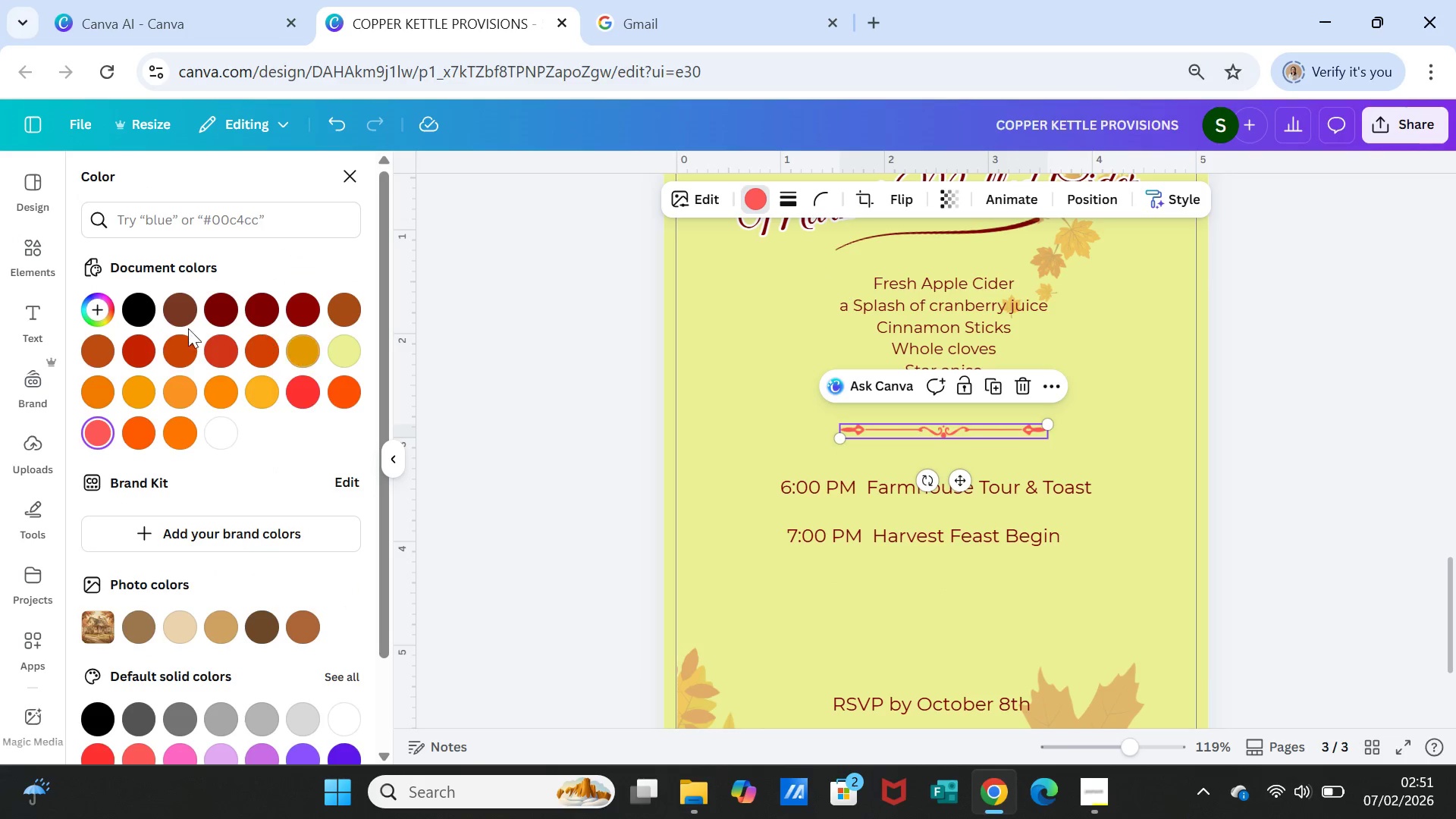 
left_click([180, 313])
 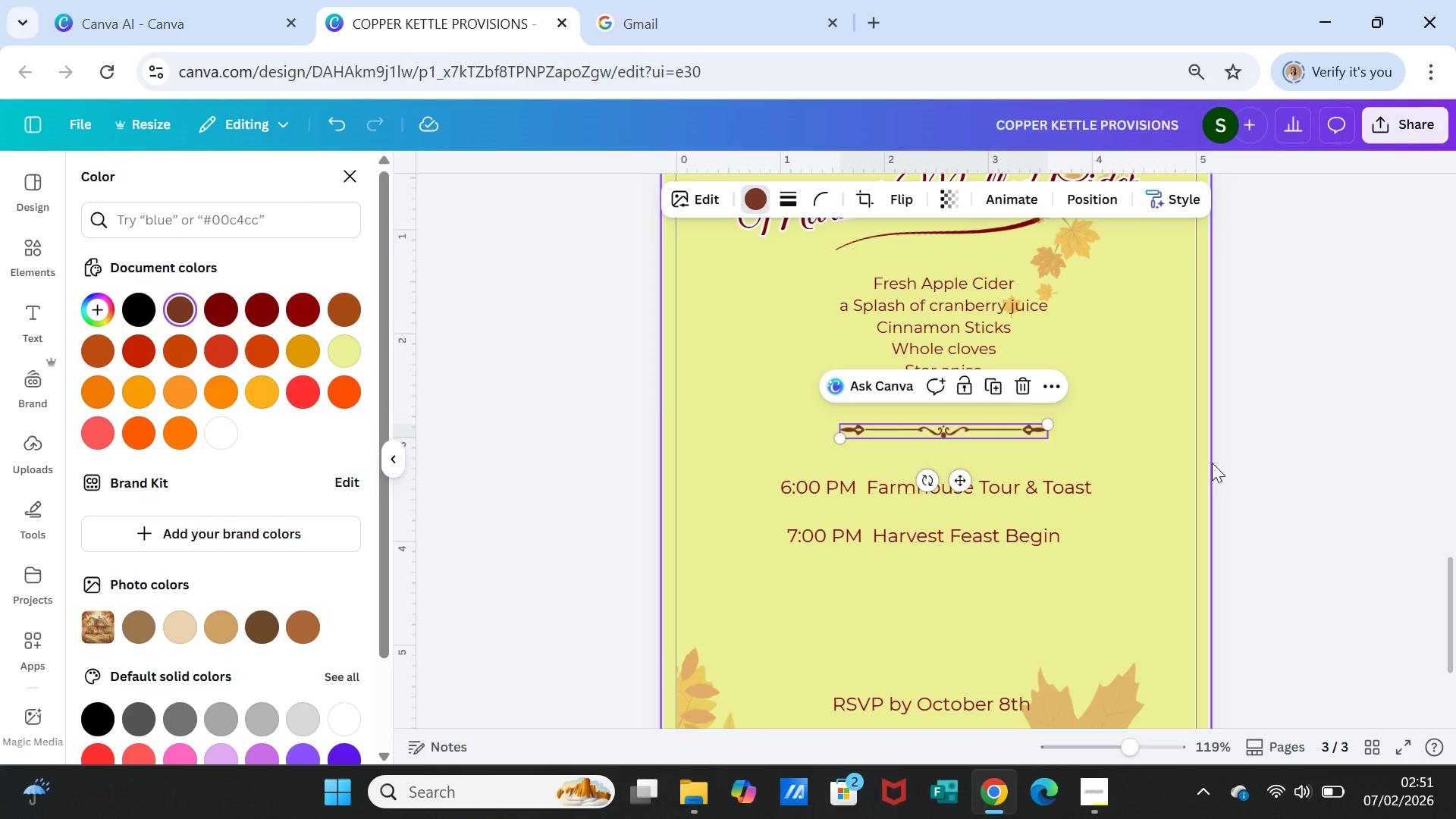 
left_click([1237, 482])
 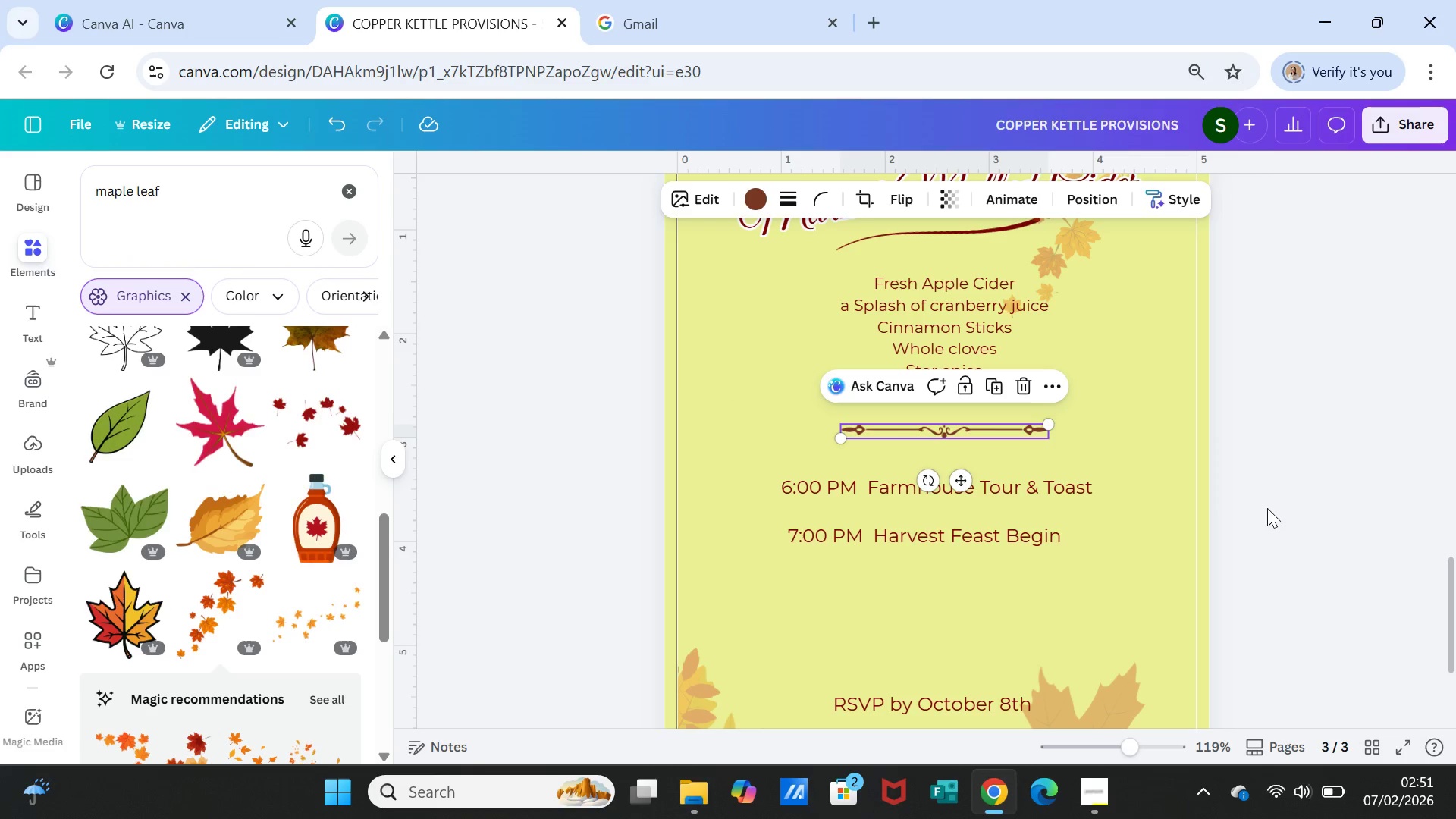 
left_click([1267, 509])
 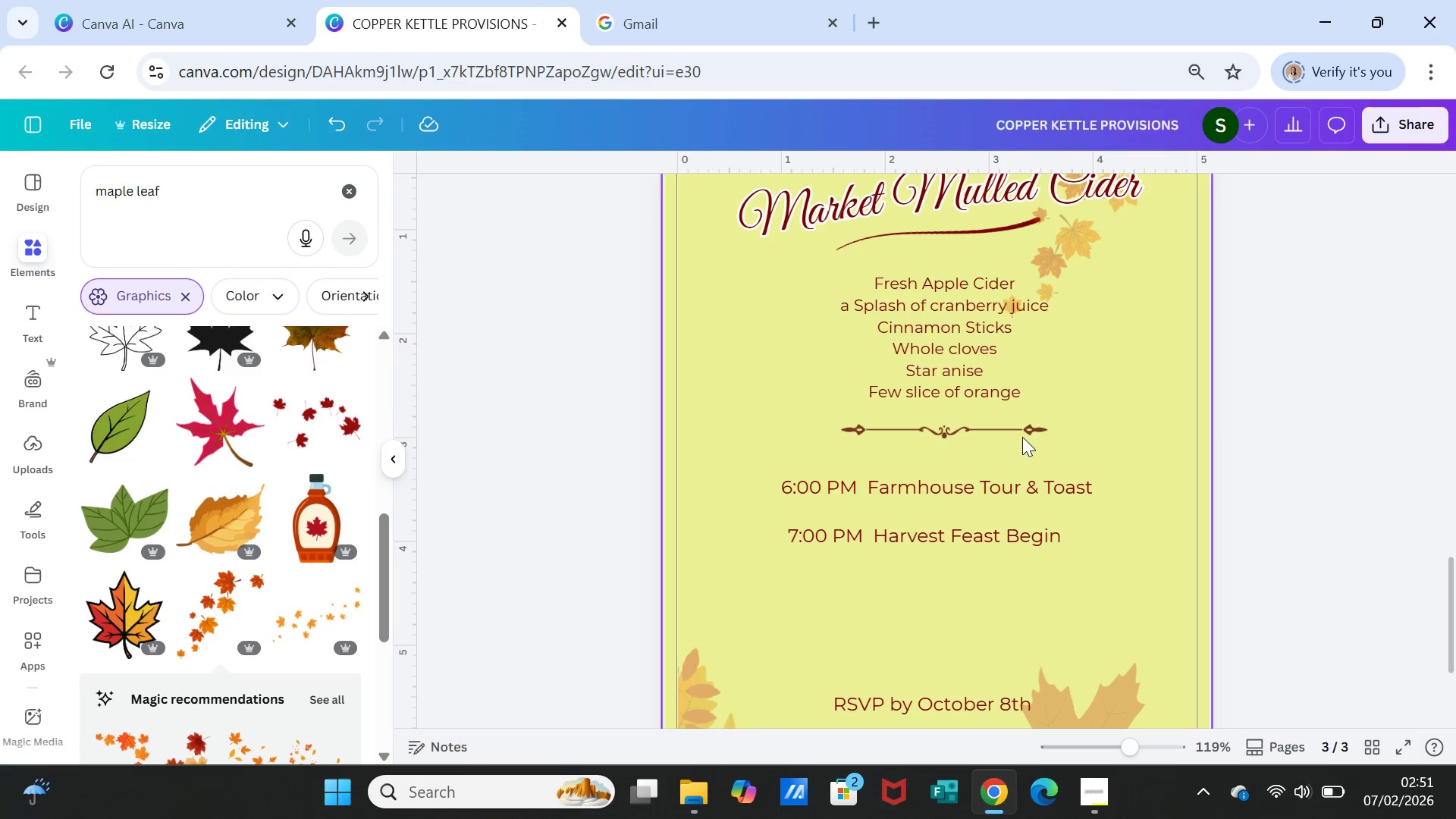 
left_click_drag(start_coordinate=[1022, 435], to_coordinate=[1021, 445])
 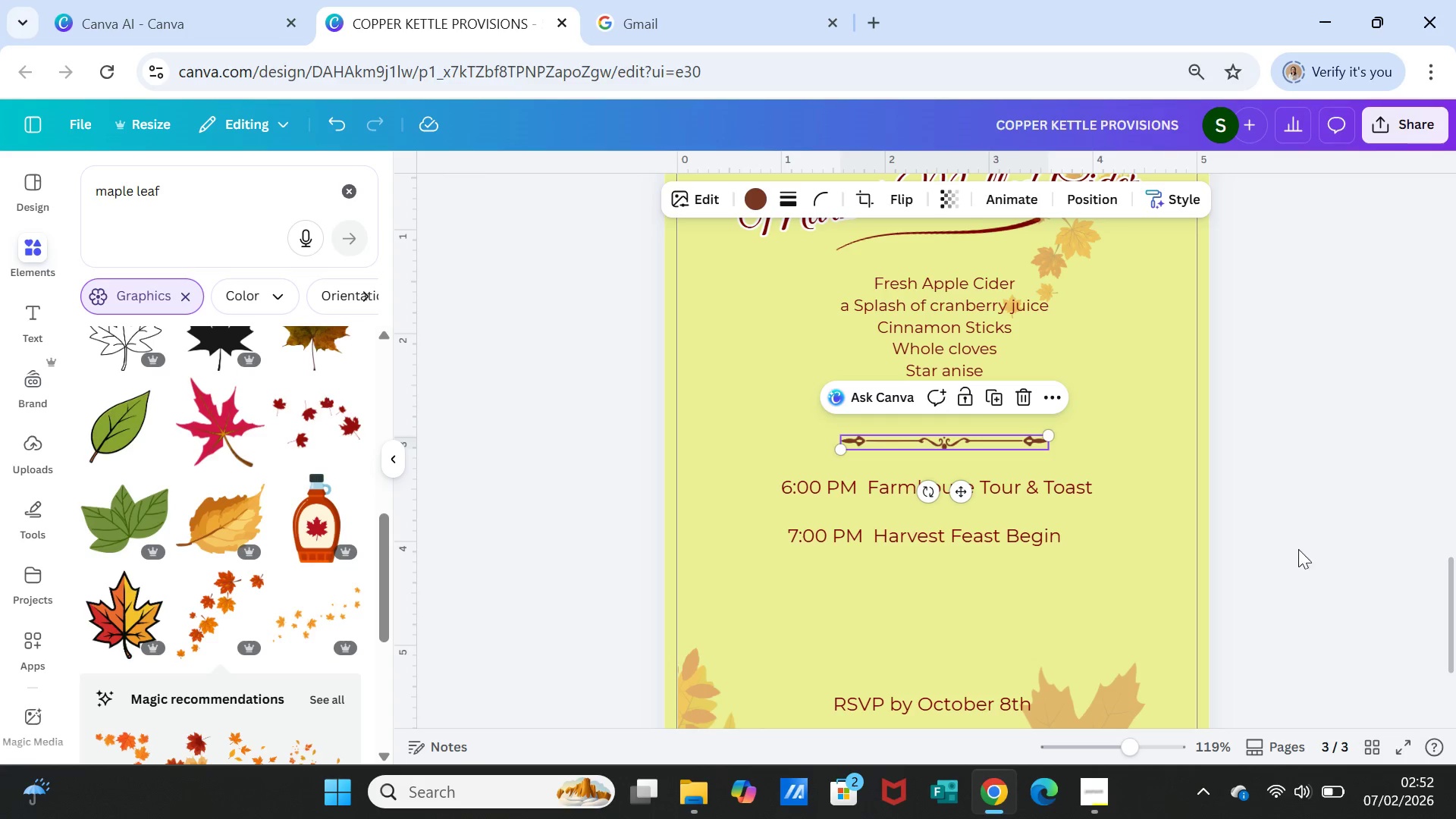 
left_click([1310, 557])
 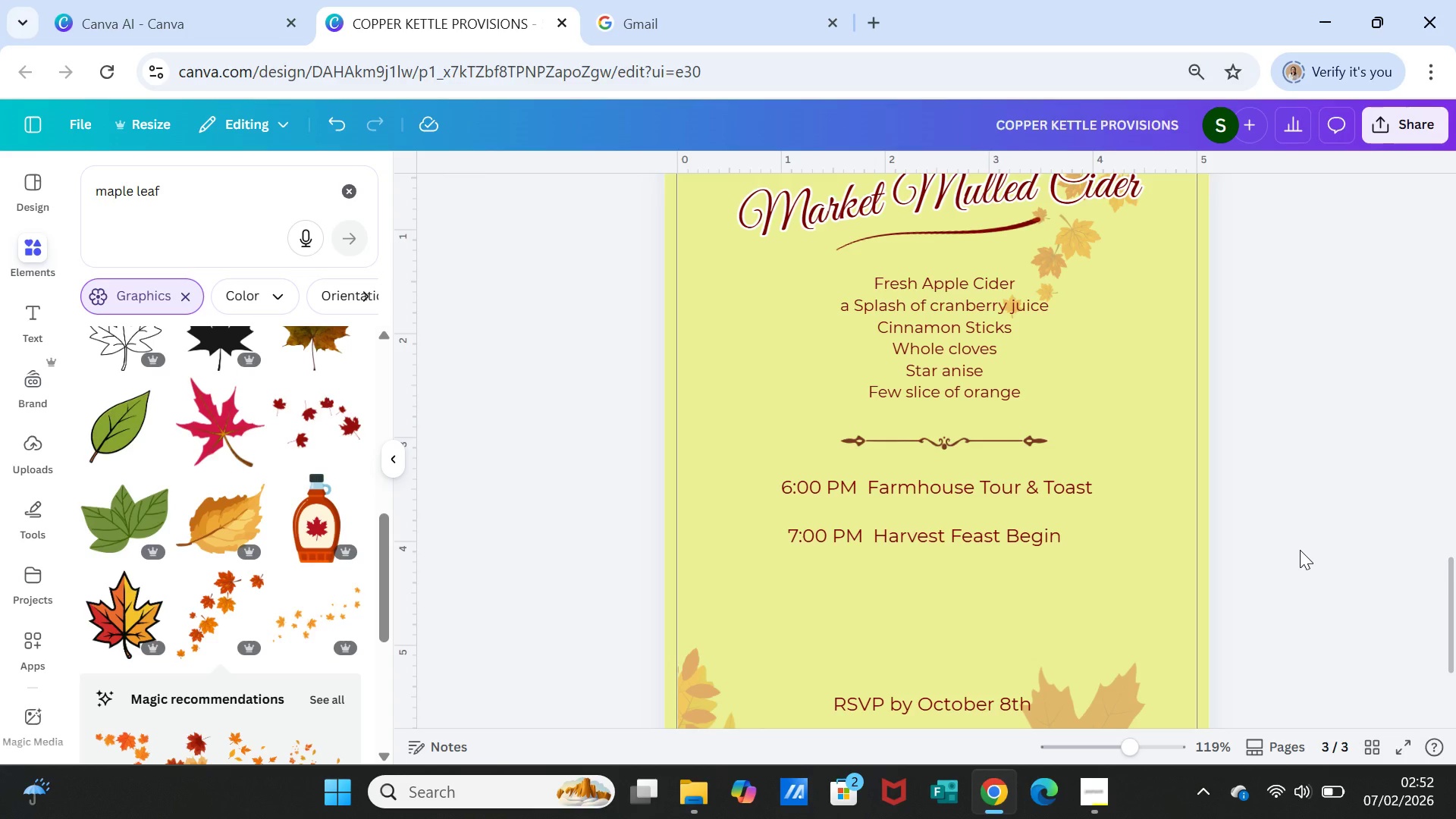 
wait(5.8)
 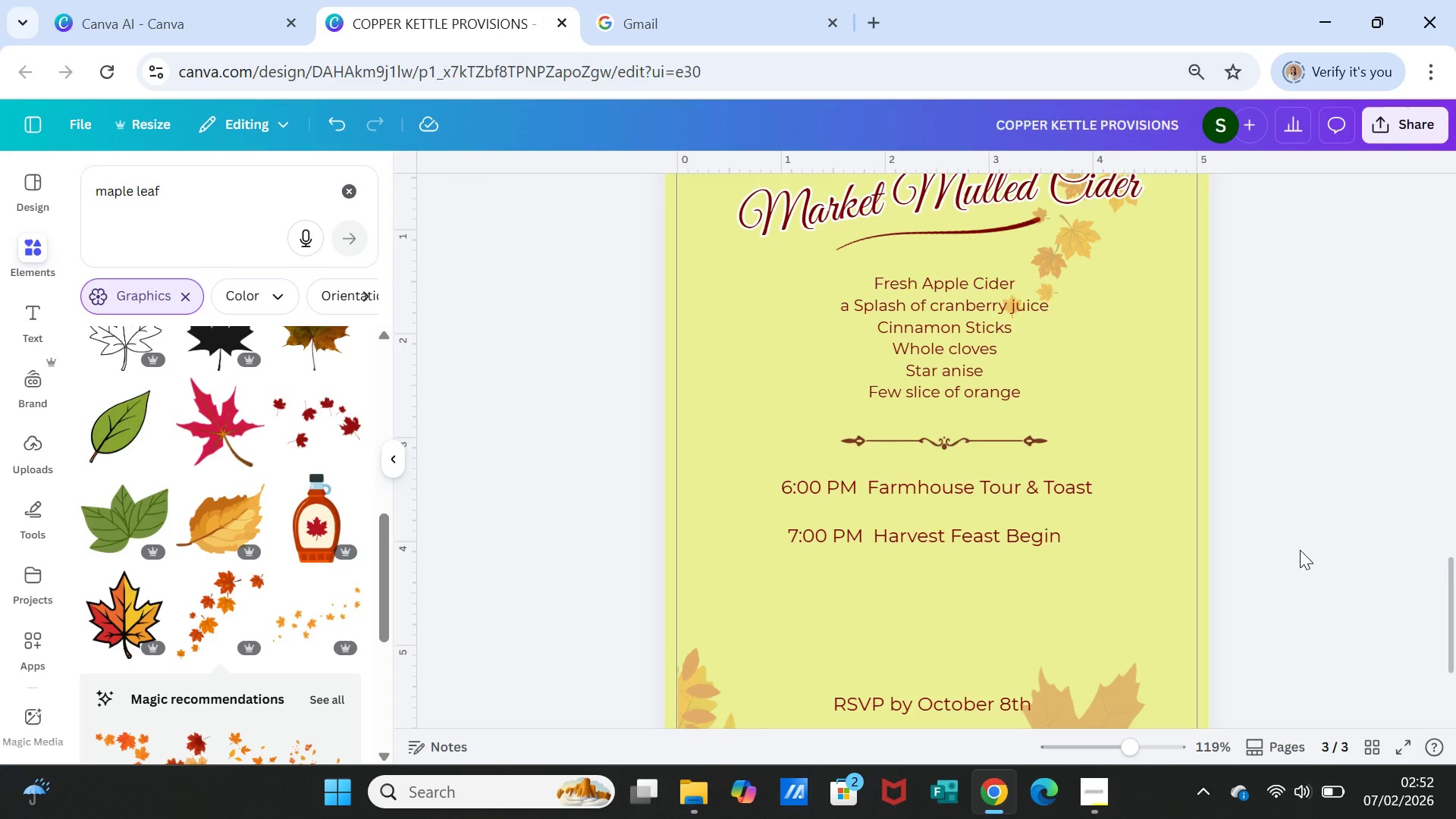 
left_click([1004, 535])
 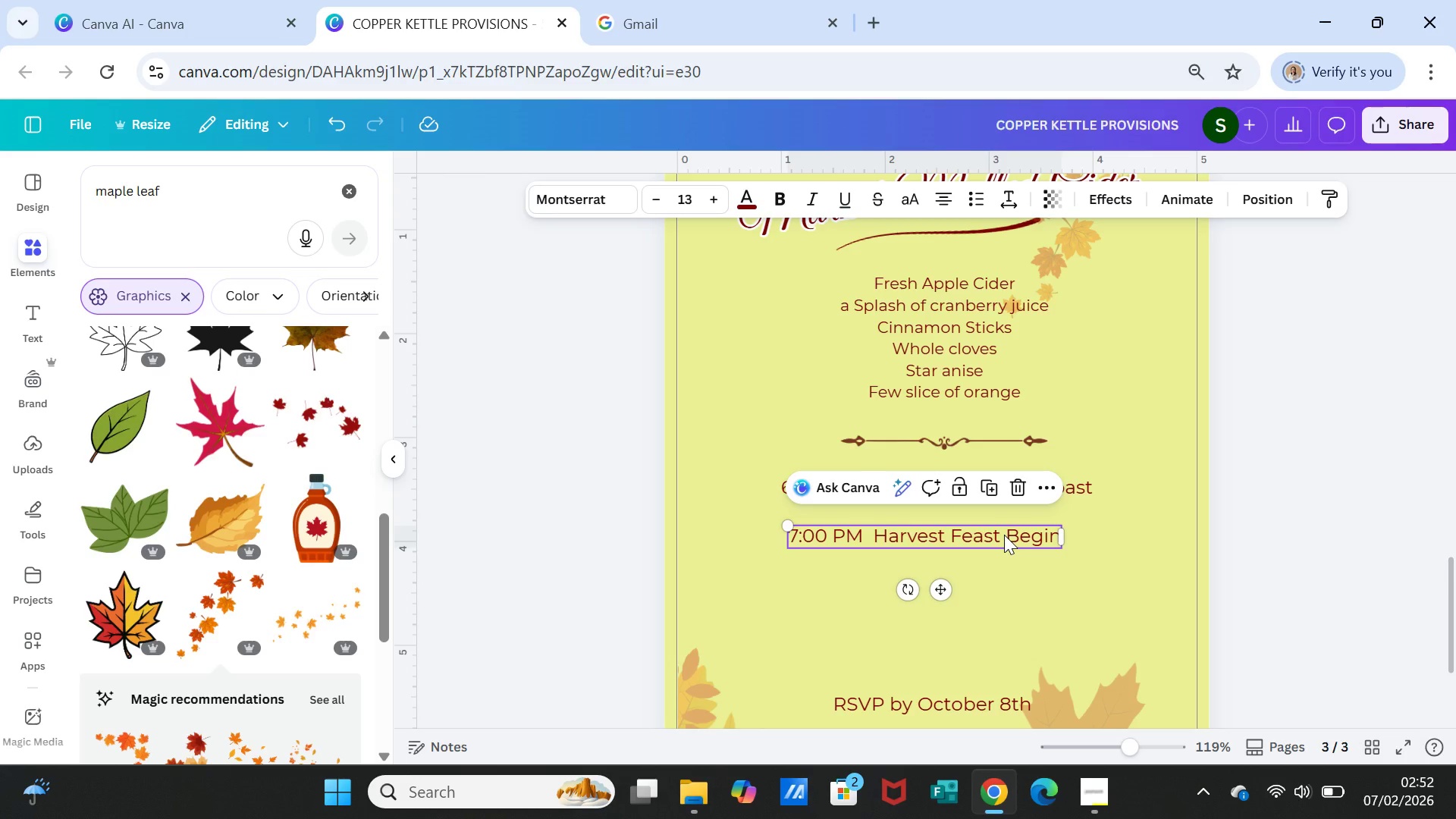 
key(Delete)
 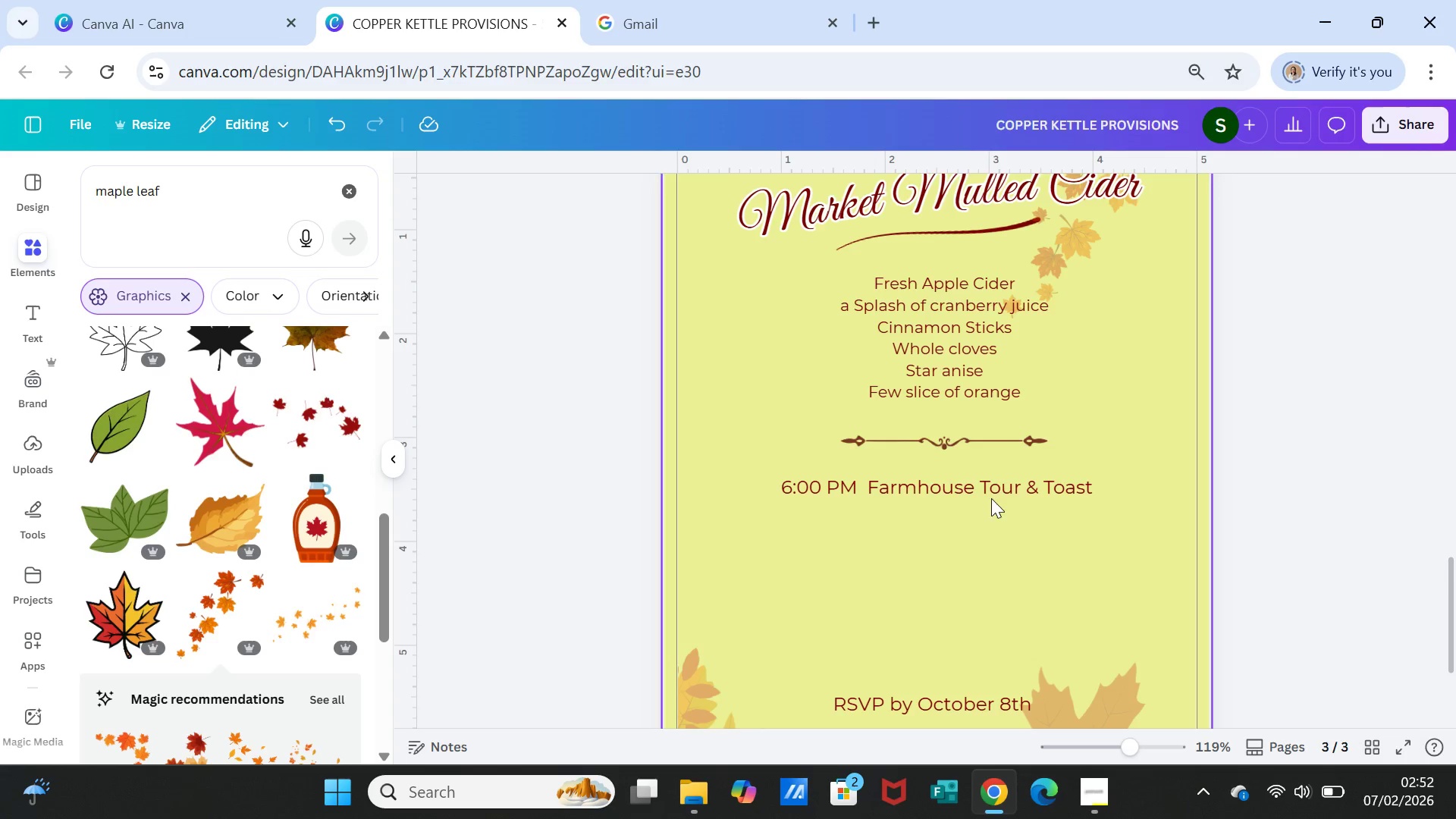 
left_click([991, 488])
 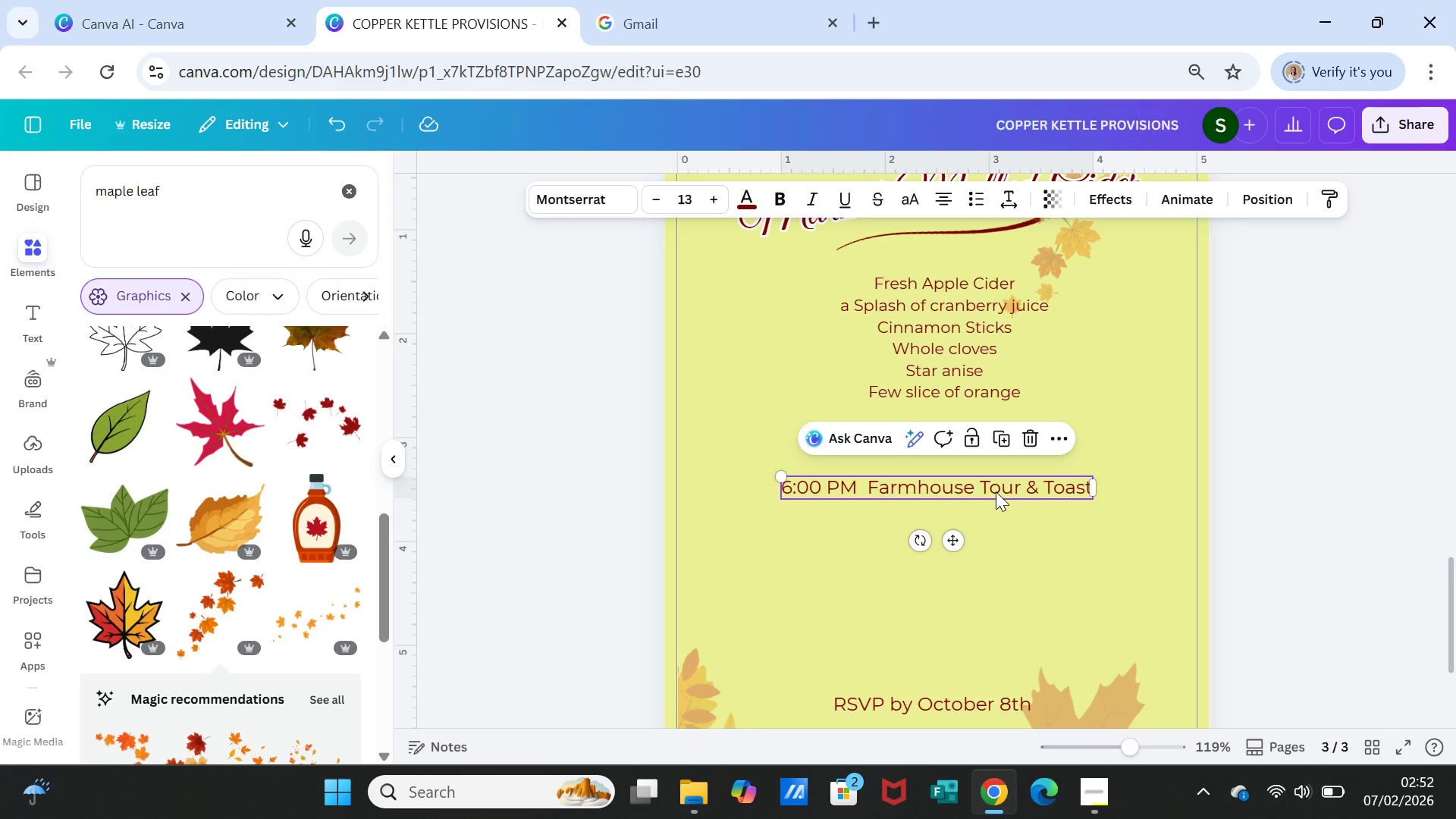 
double_click([996, 491])
 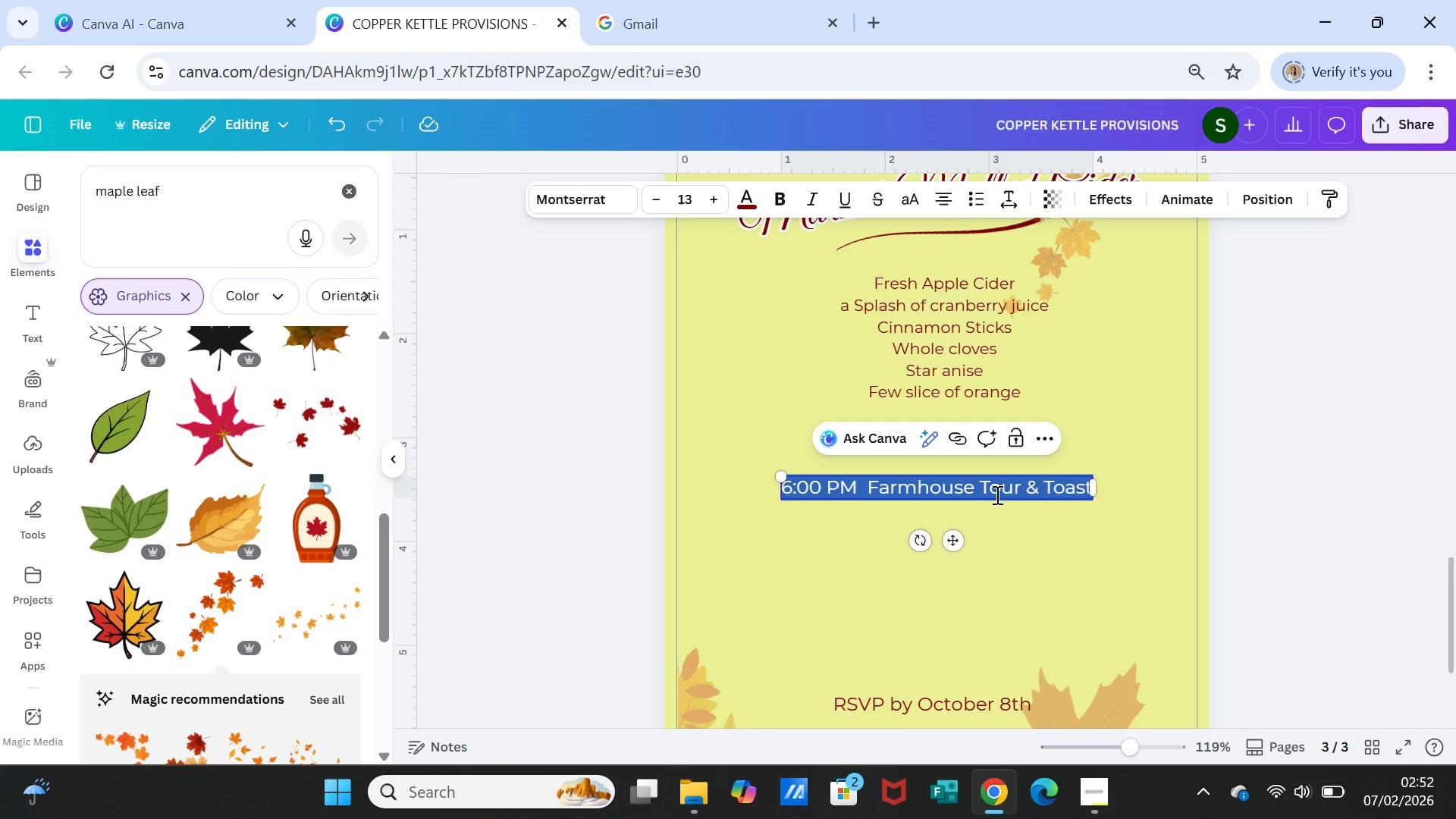 
type(Warm everything)
 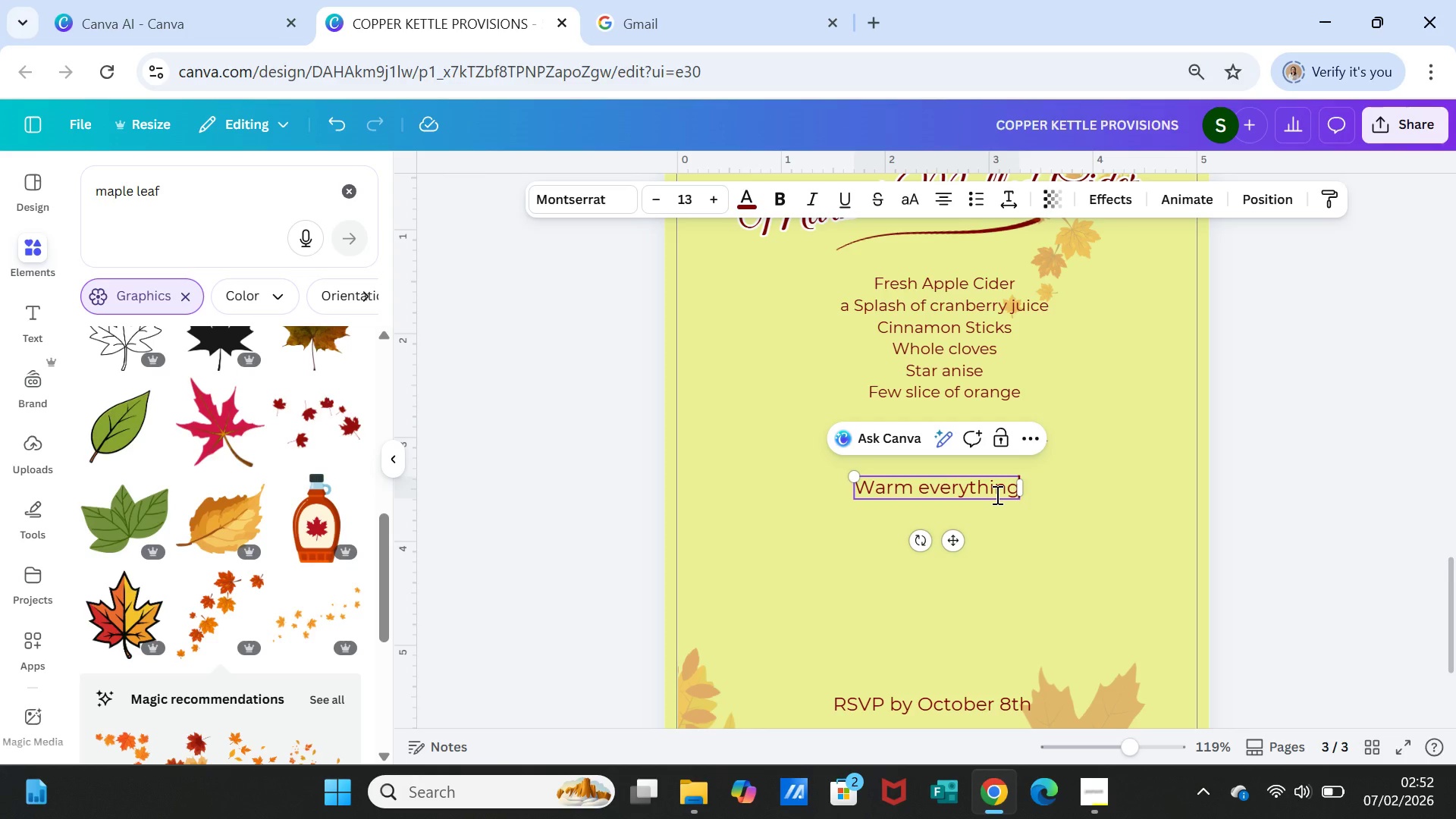 
type( slowly over low heat and let the spices)
 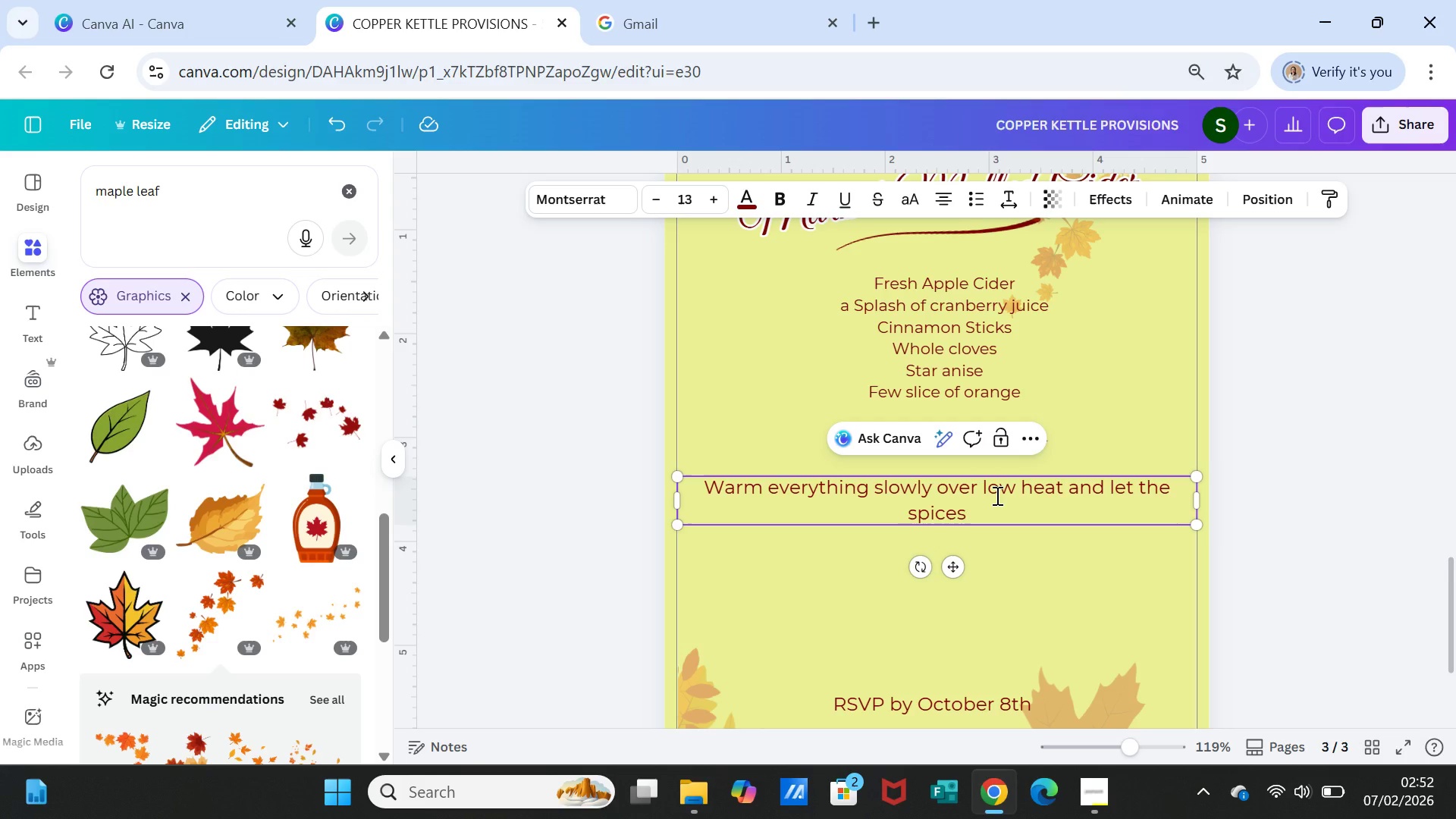 
type( do their thing. After about 15-20 minutes, you can )
 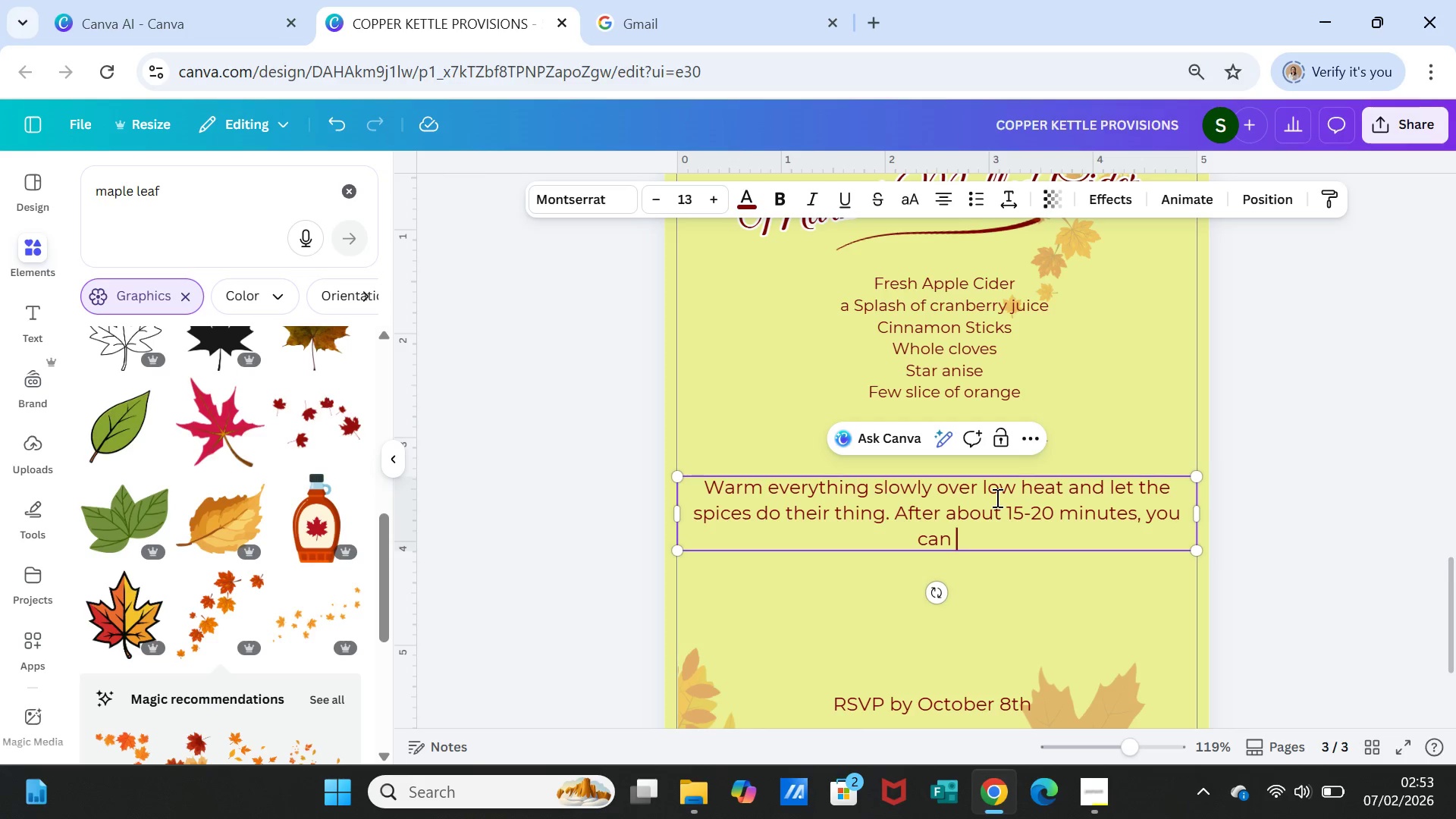 
wait(7.11)
 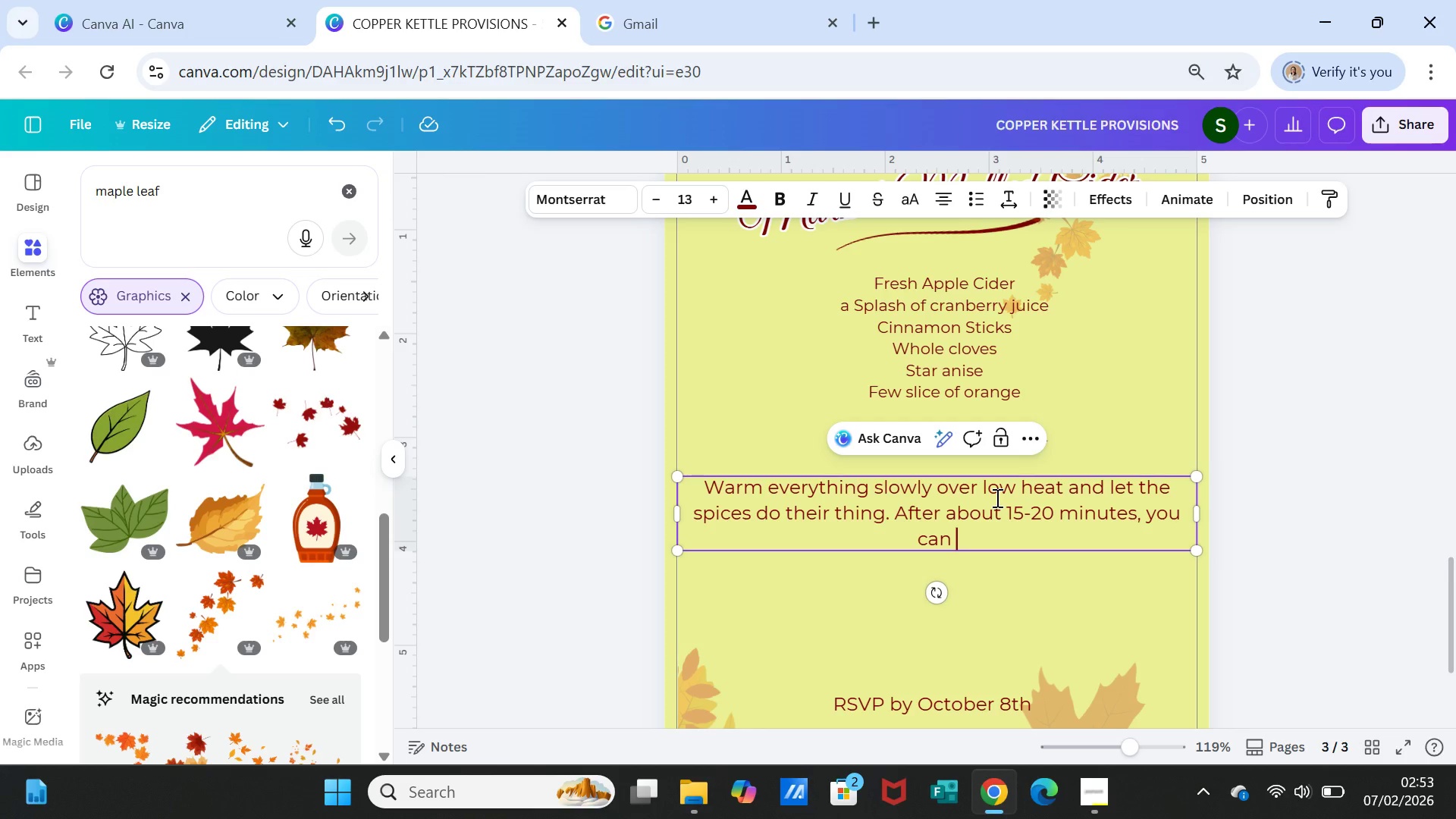 
key(Backspace)
key(Backspace)
key(Backspace)
key(Backspace)
key(Backspace)
key(Backspace)
type(ur kitchen )
 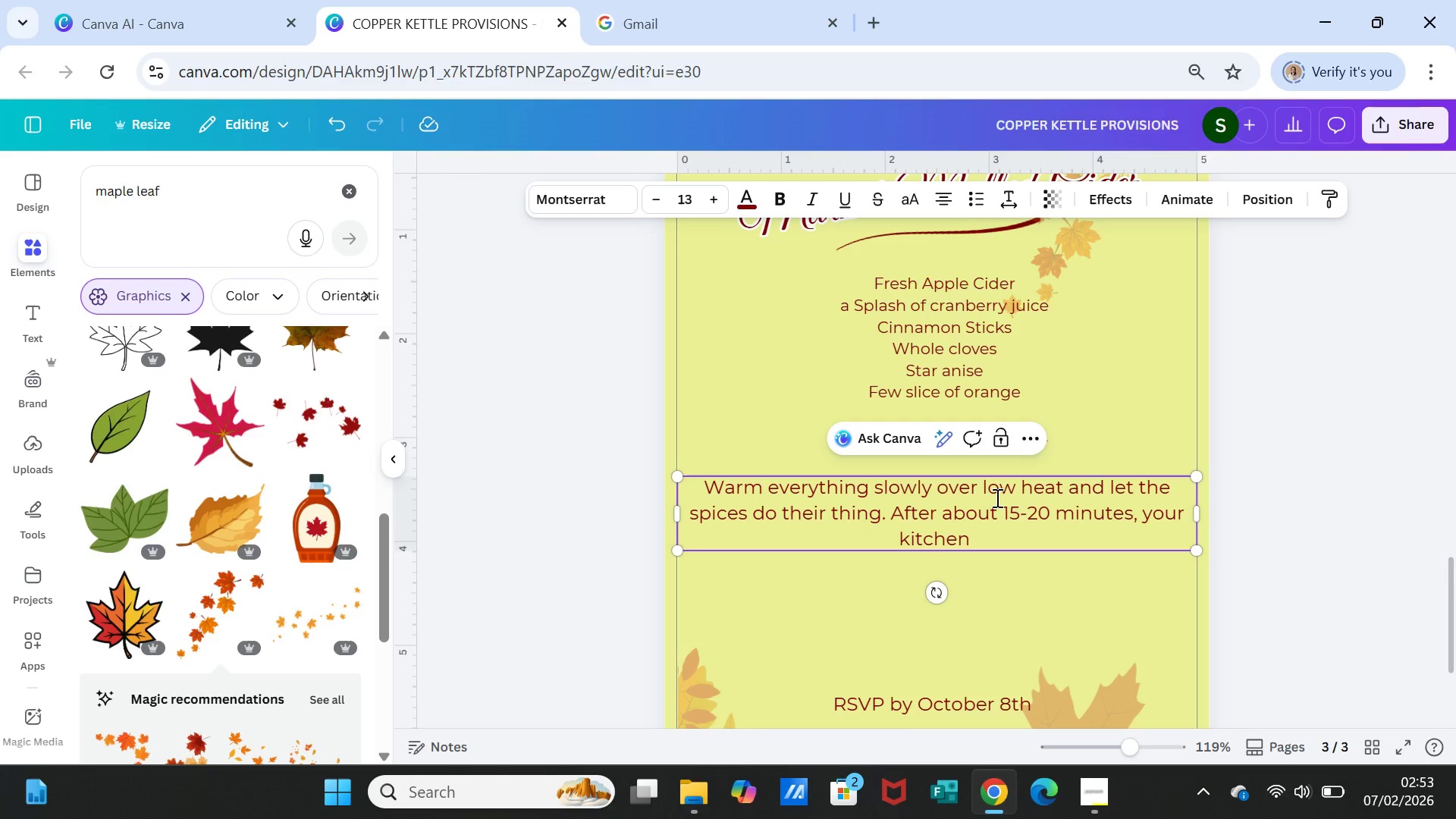 
wait(5.01)
 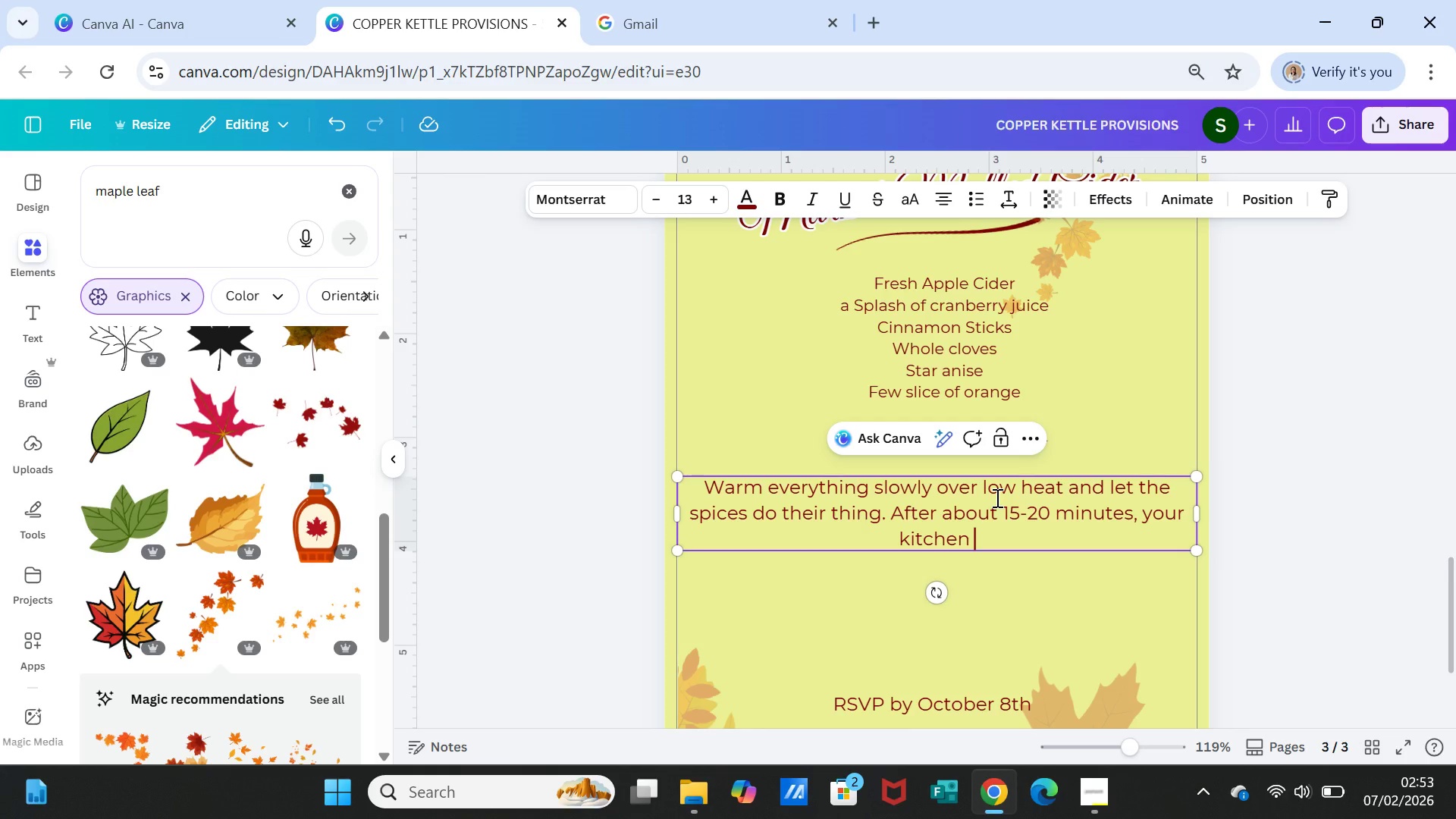 
type(will smell )
 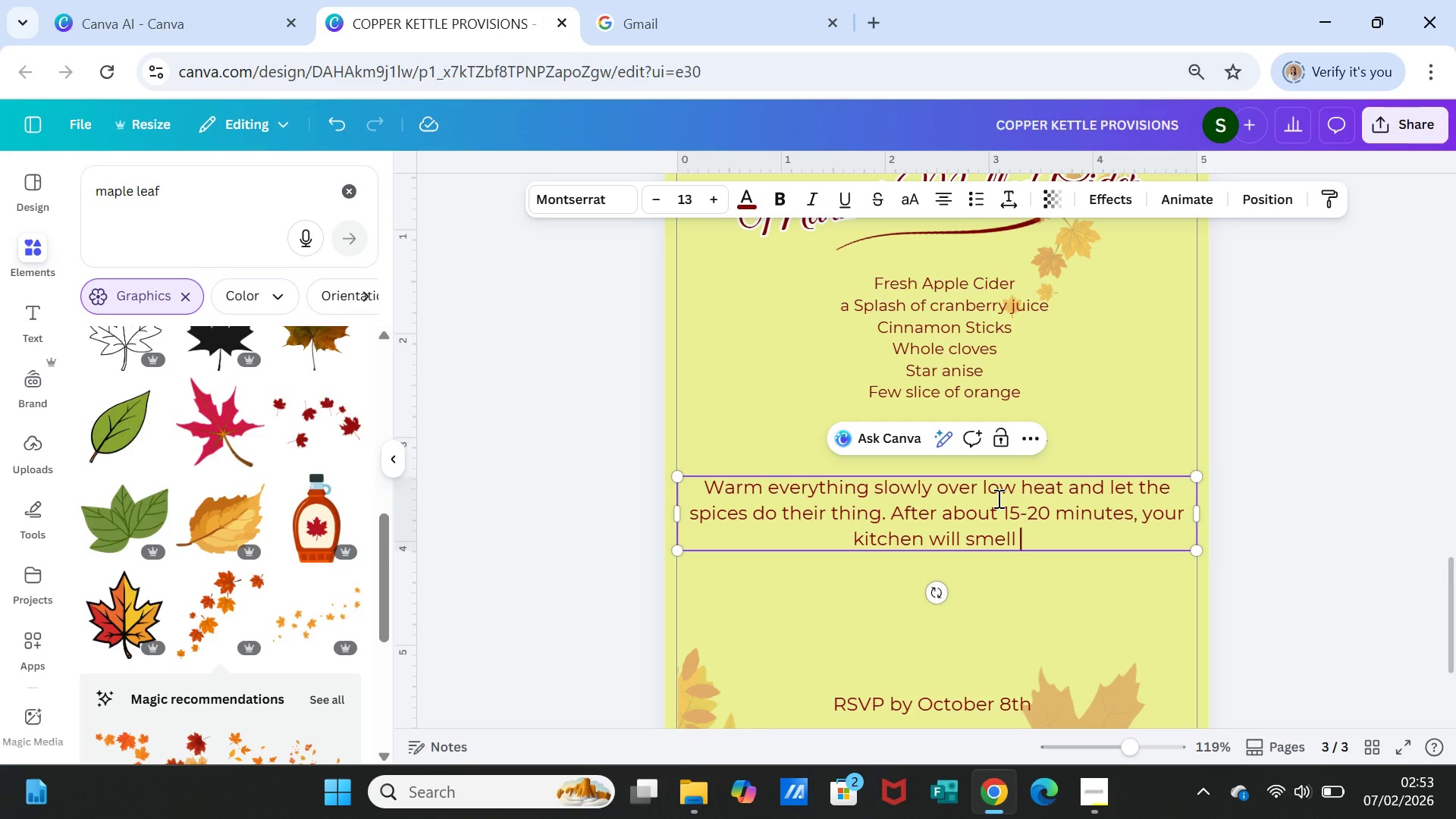 
type(like fall.)
 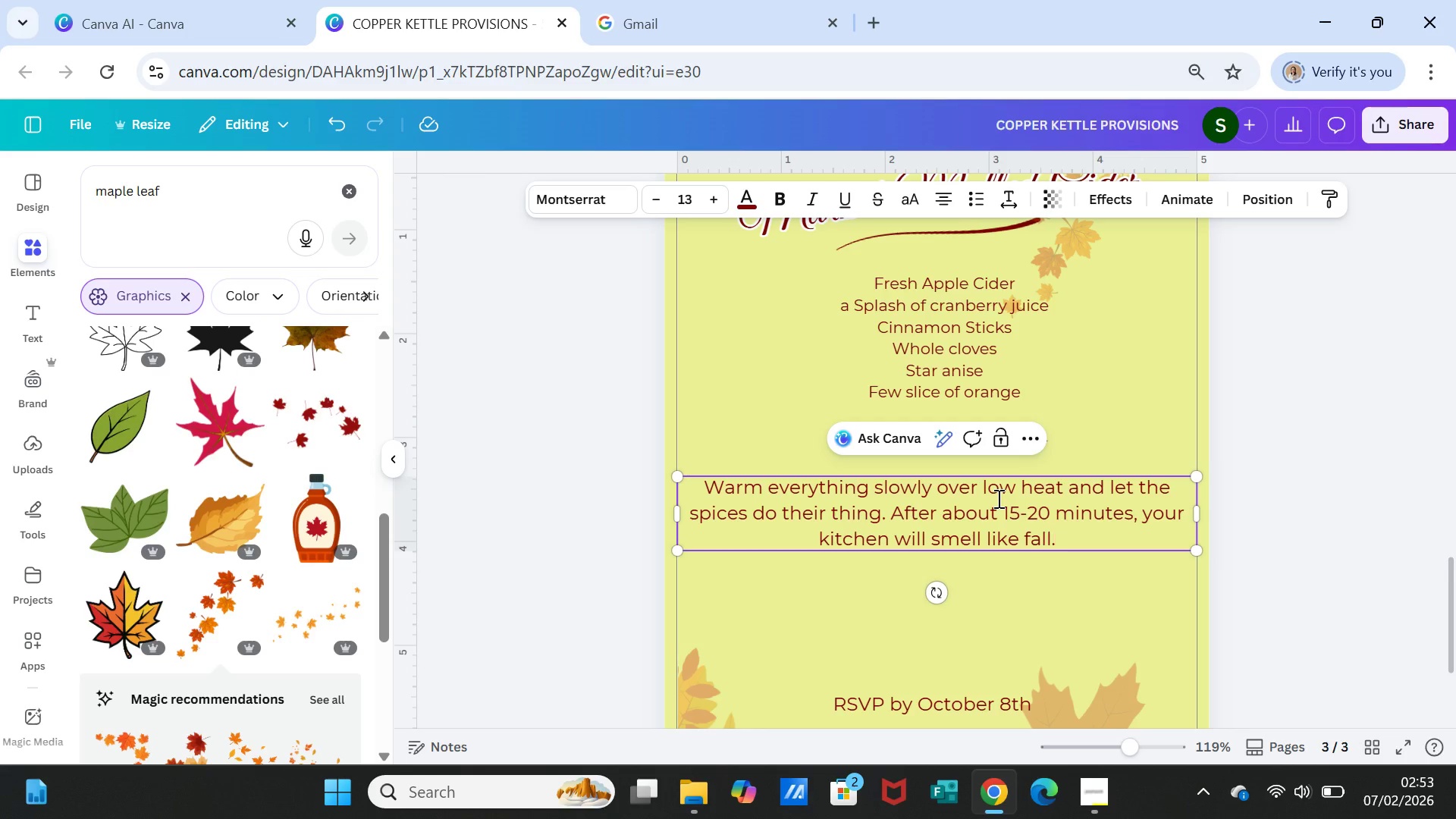 
type( Serve warn)
key(Backspace)
type(m )
 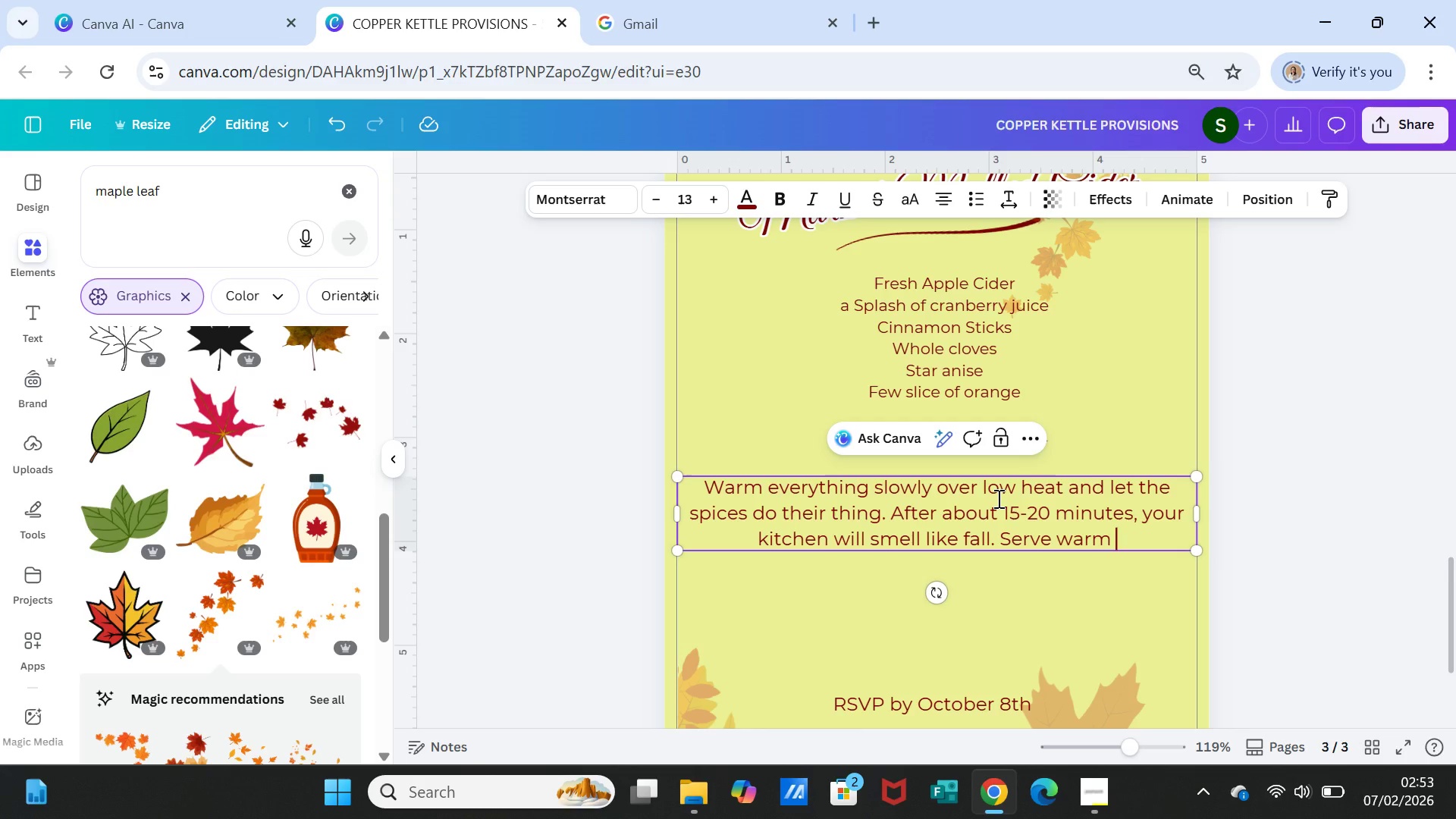 
key(Backspace)
type(, prefe)
 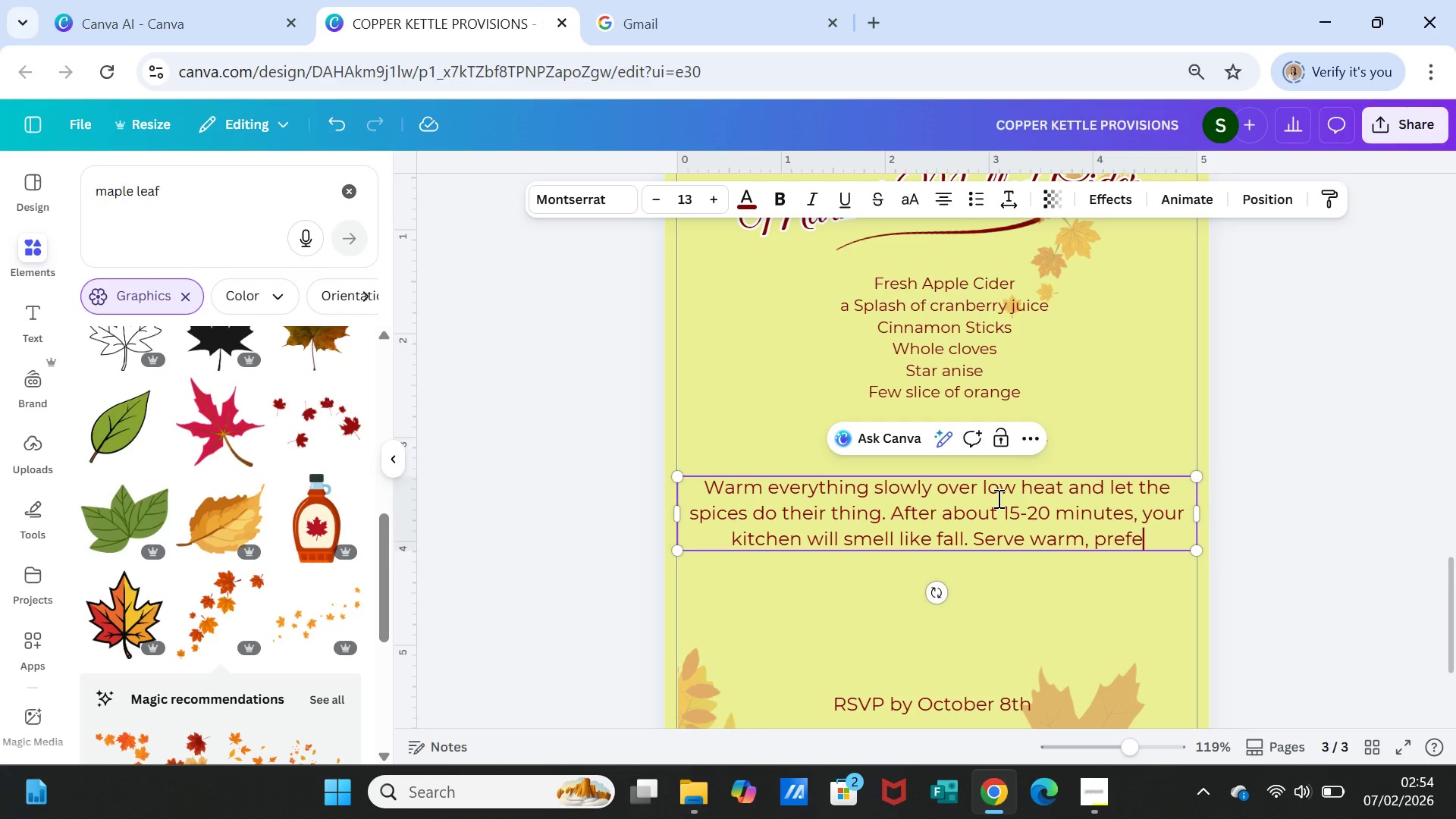 
type(rability)
 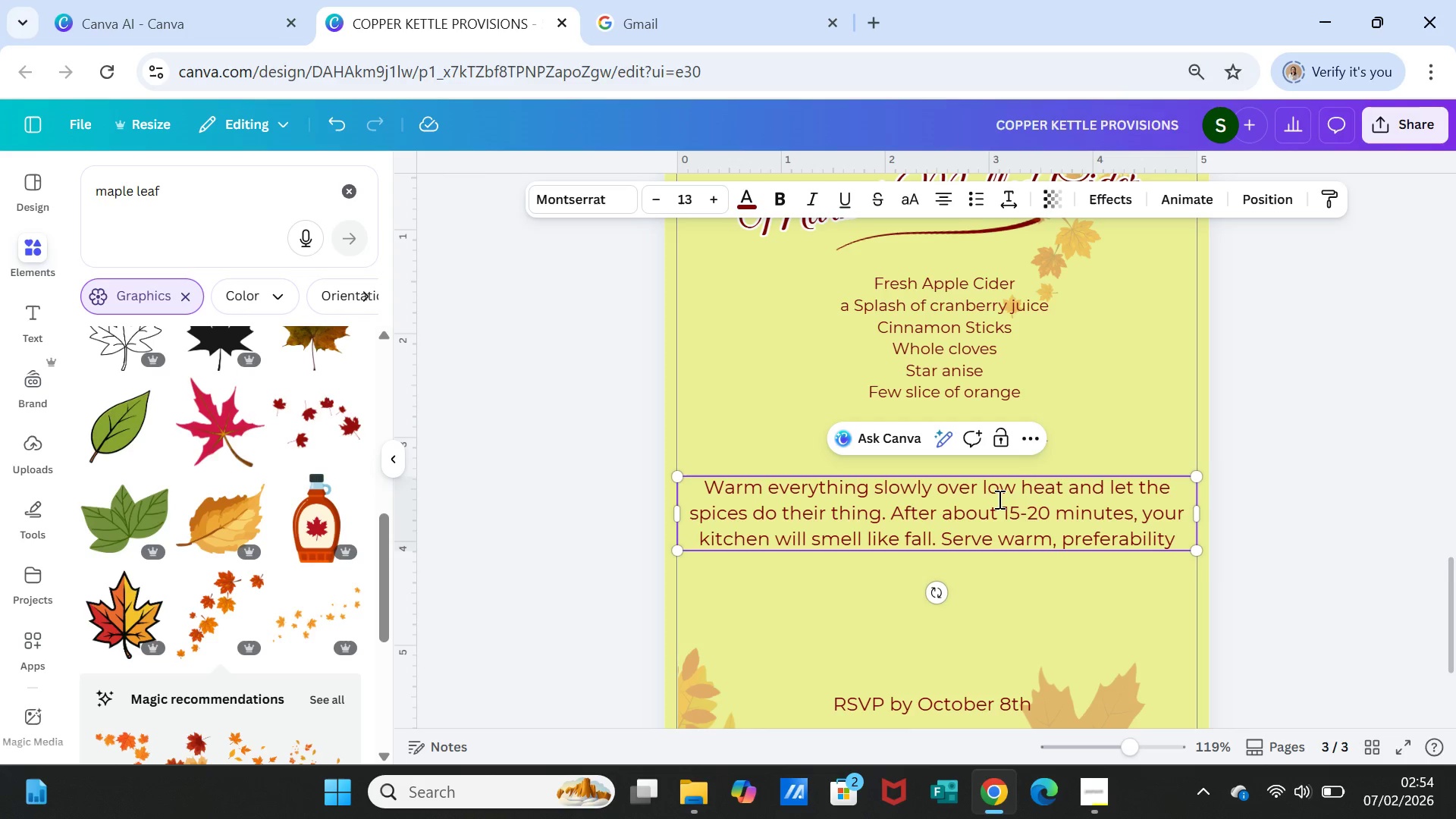 
wait(16.09)
 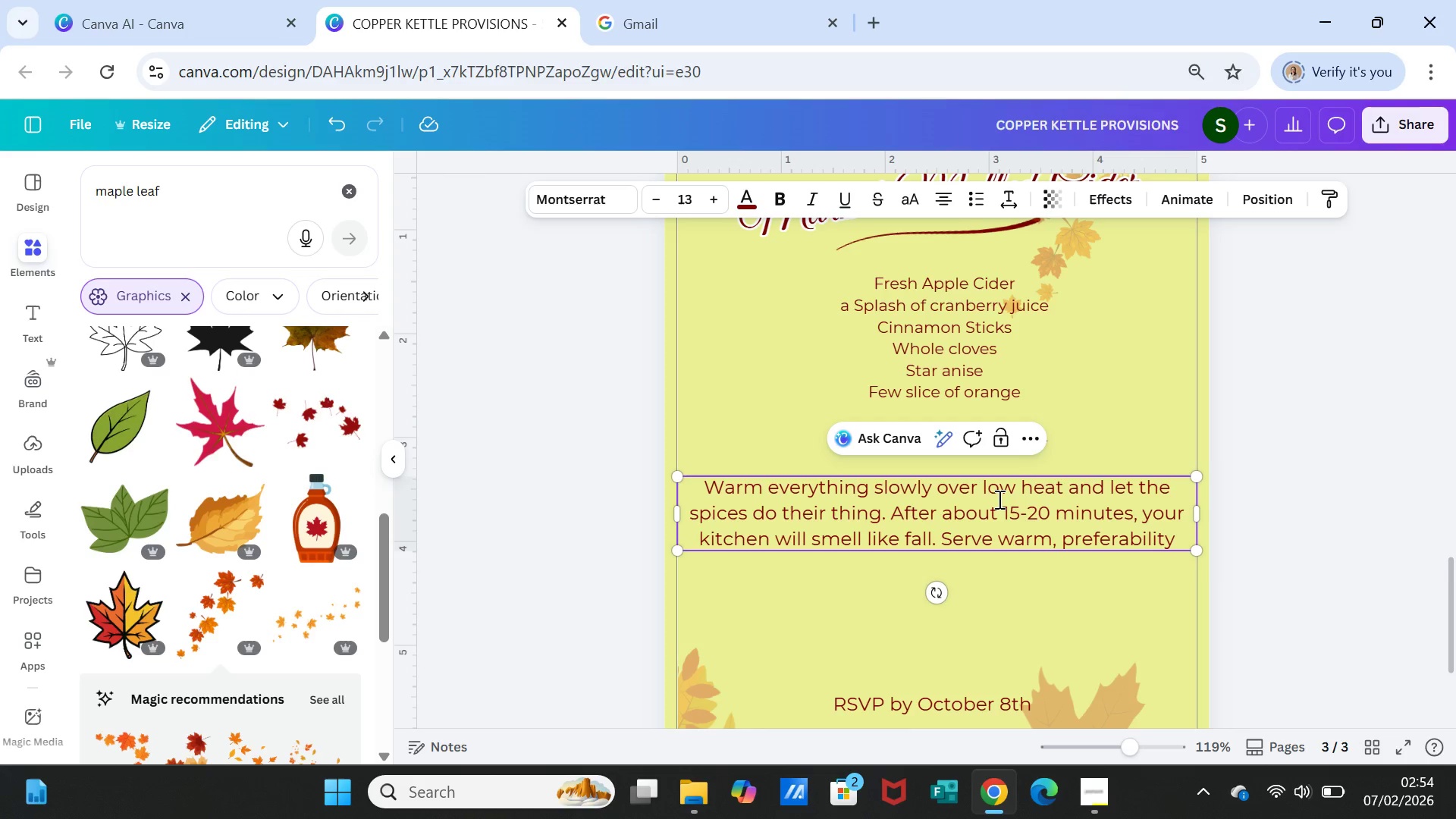 
key(Backspace)
key(Backspace)
key(Backspace)
key(Backspace)
key(Backspace)
key(Backspace)
type(bky)
key(Backspace)
key(Backspace)
type(ly)
 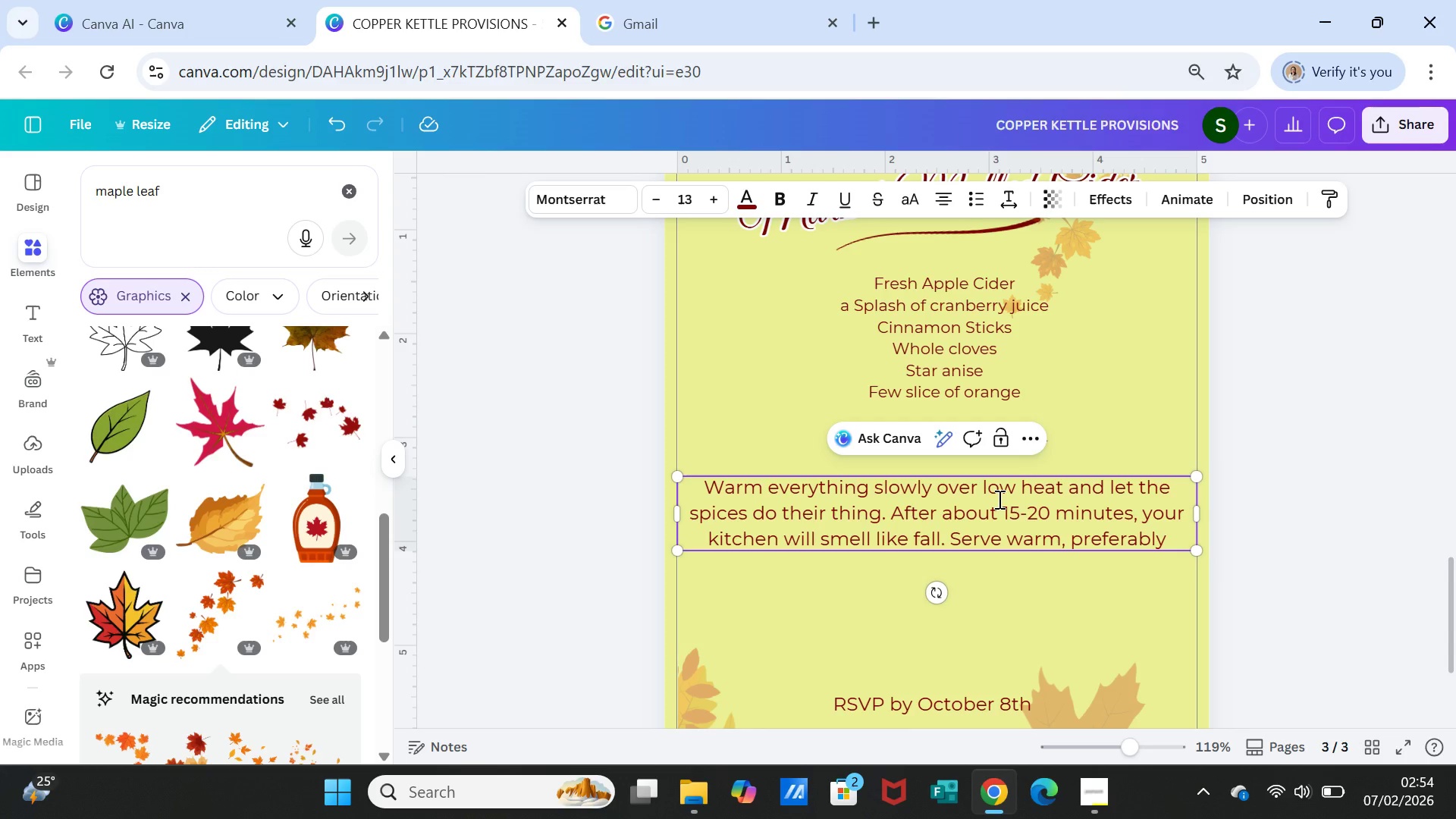 
type( in good company)
 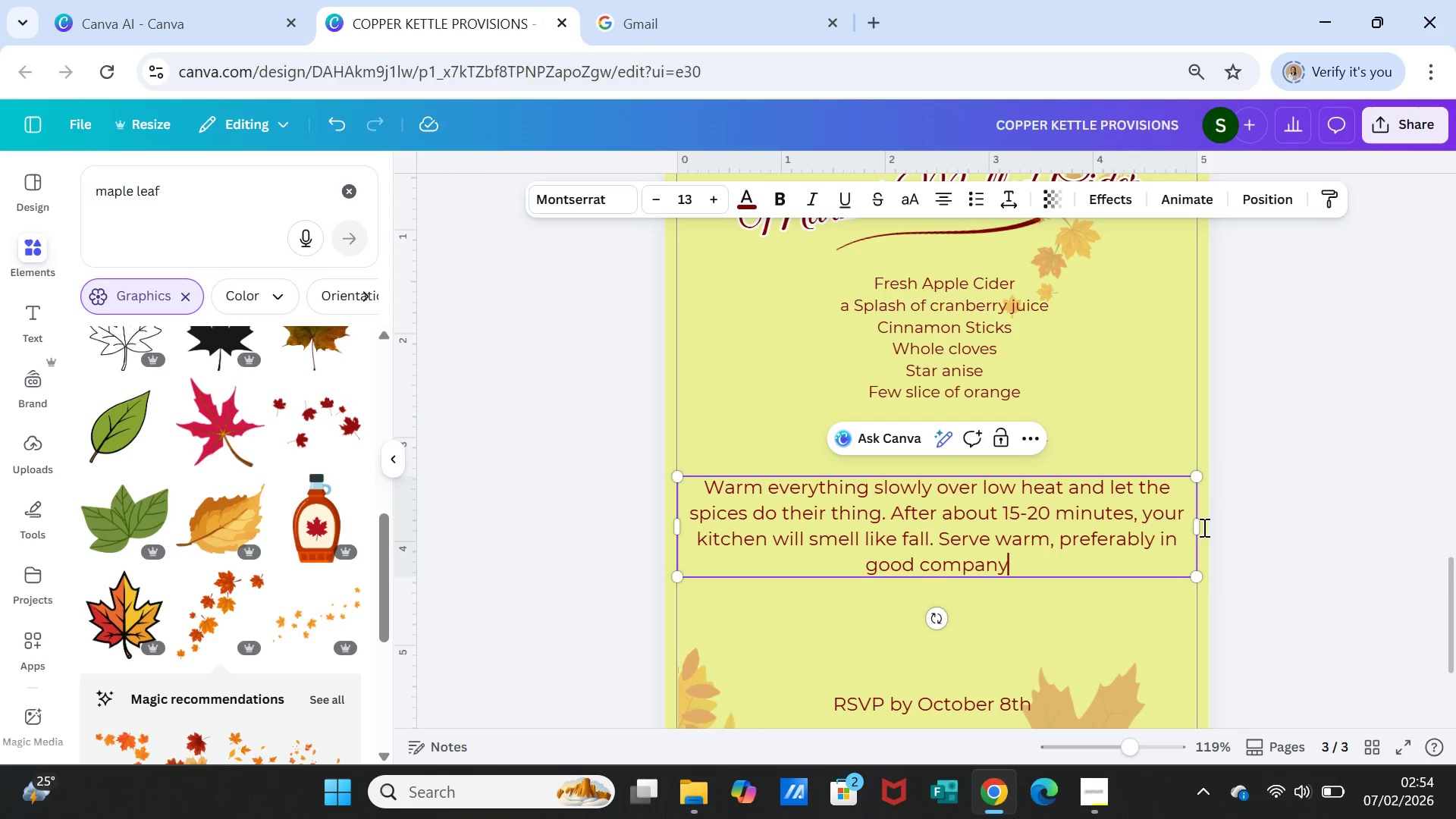 
left_click([1295, 544])
 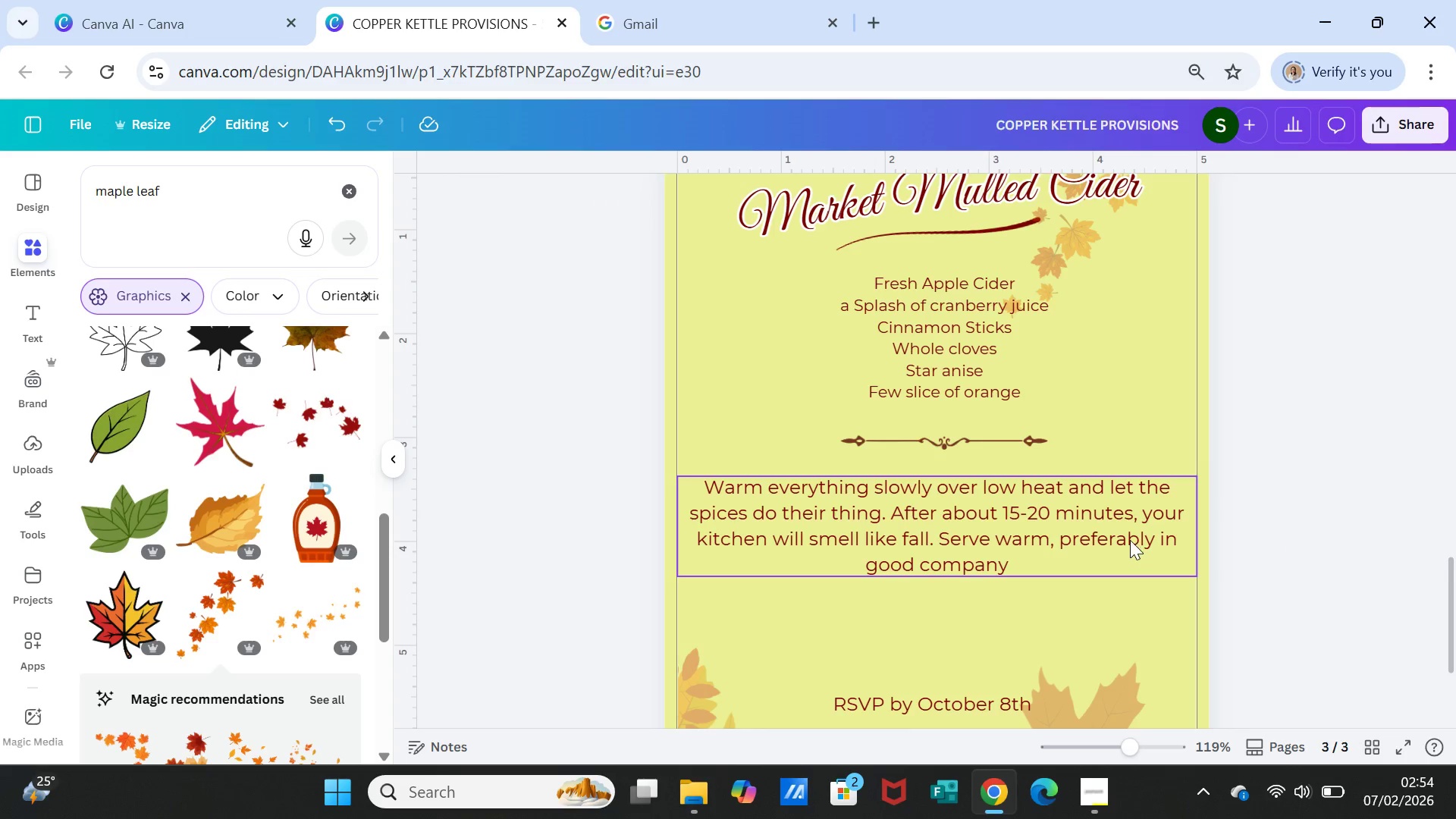 
left_click([1128, 538])
 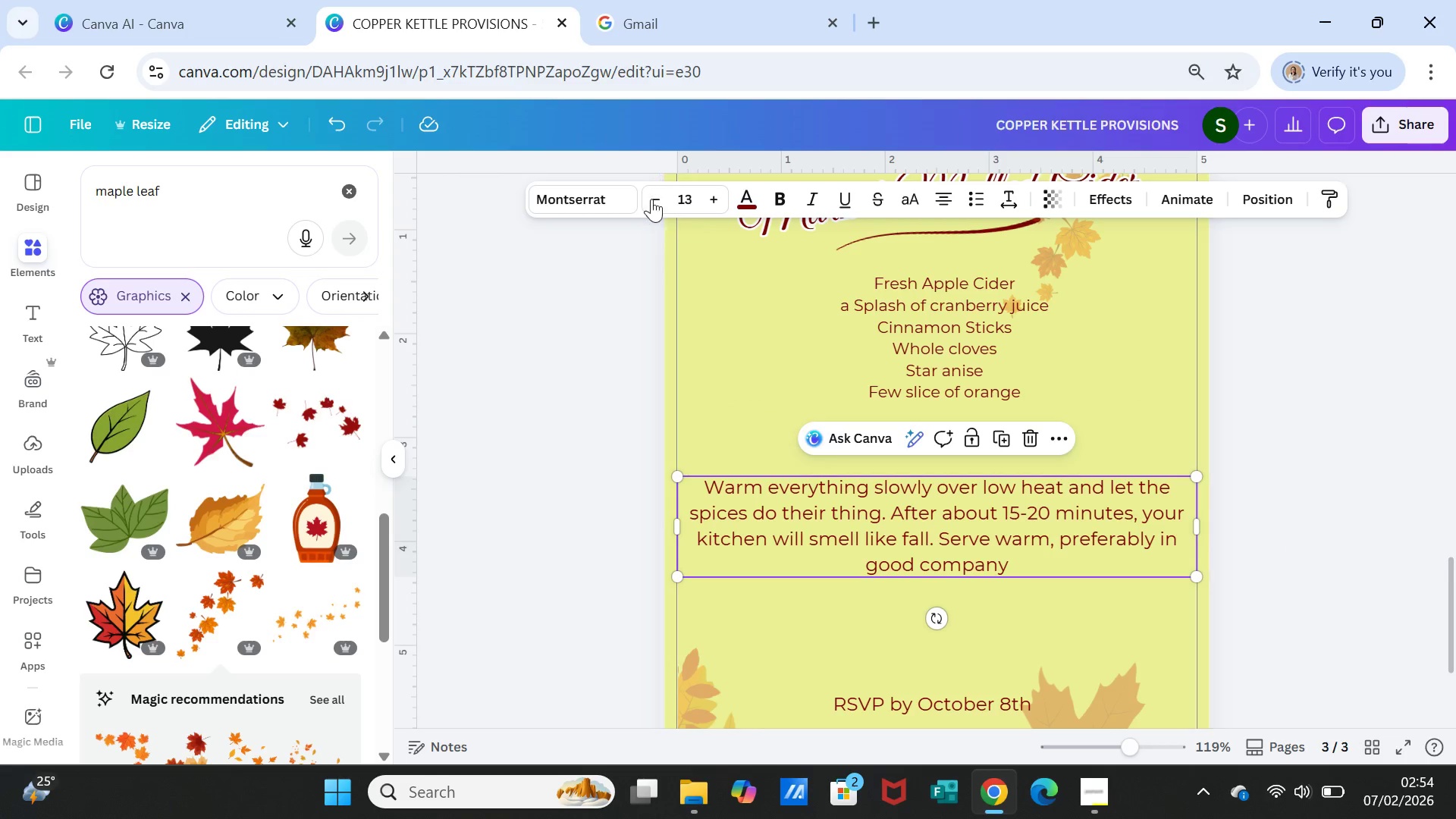 
double_click([651, 199])
 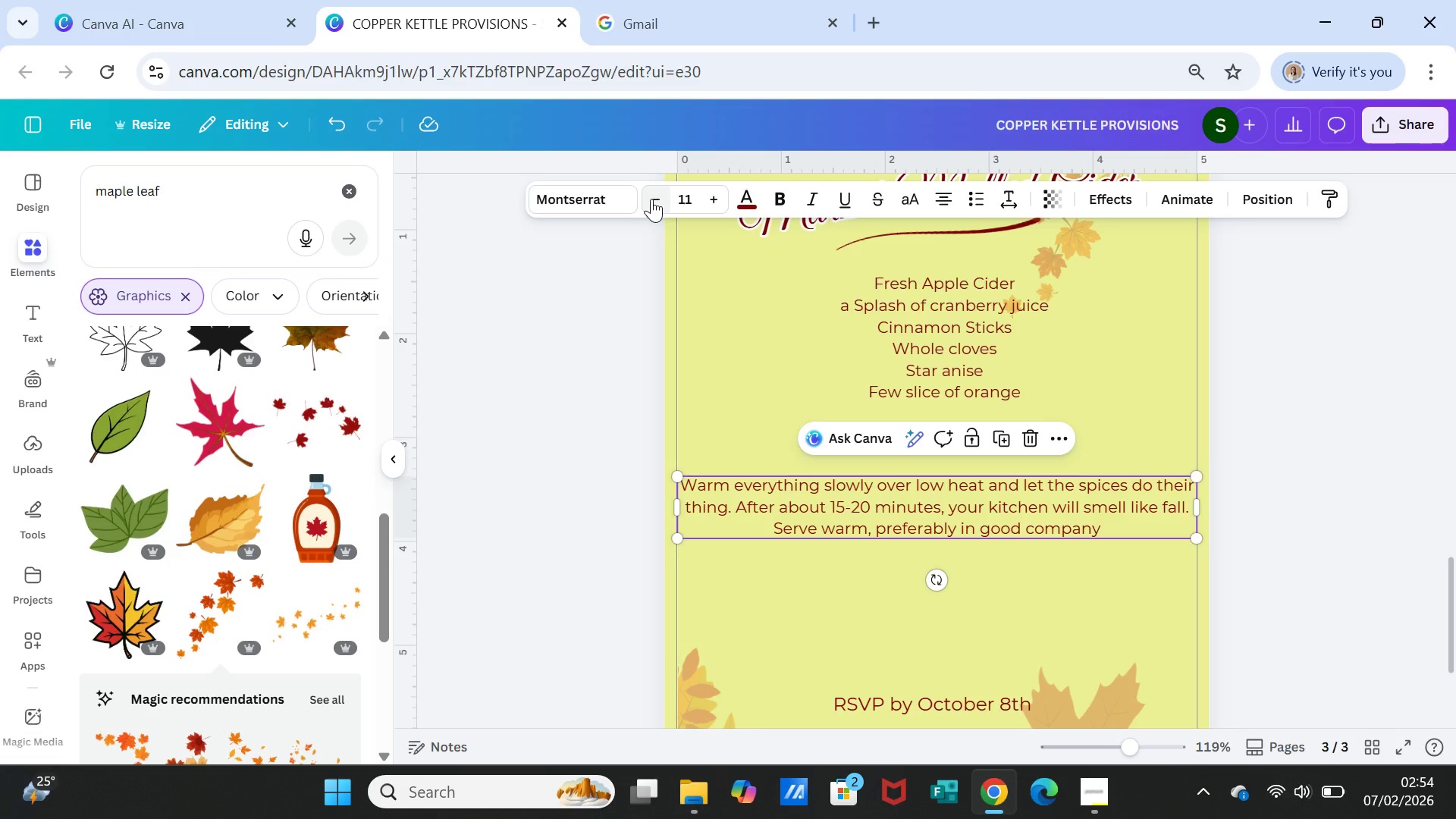 
left_click([651, 199])
 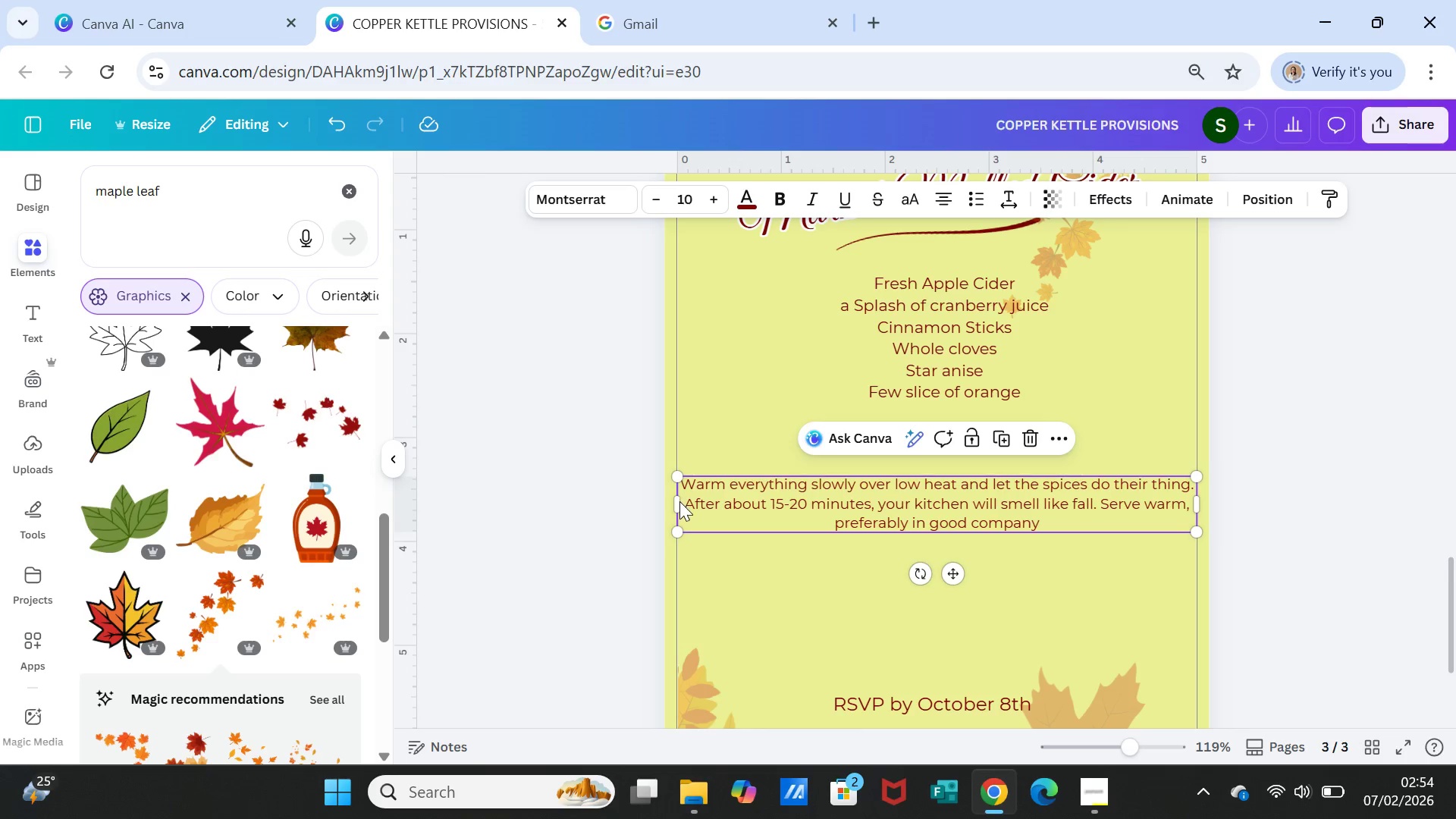 
left_click_drag(start_coordinate=[676, 507], to_coordinate=[726, 510])
 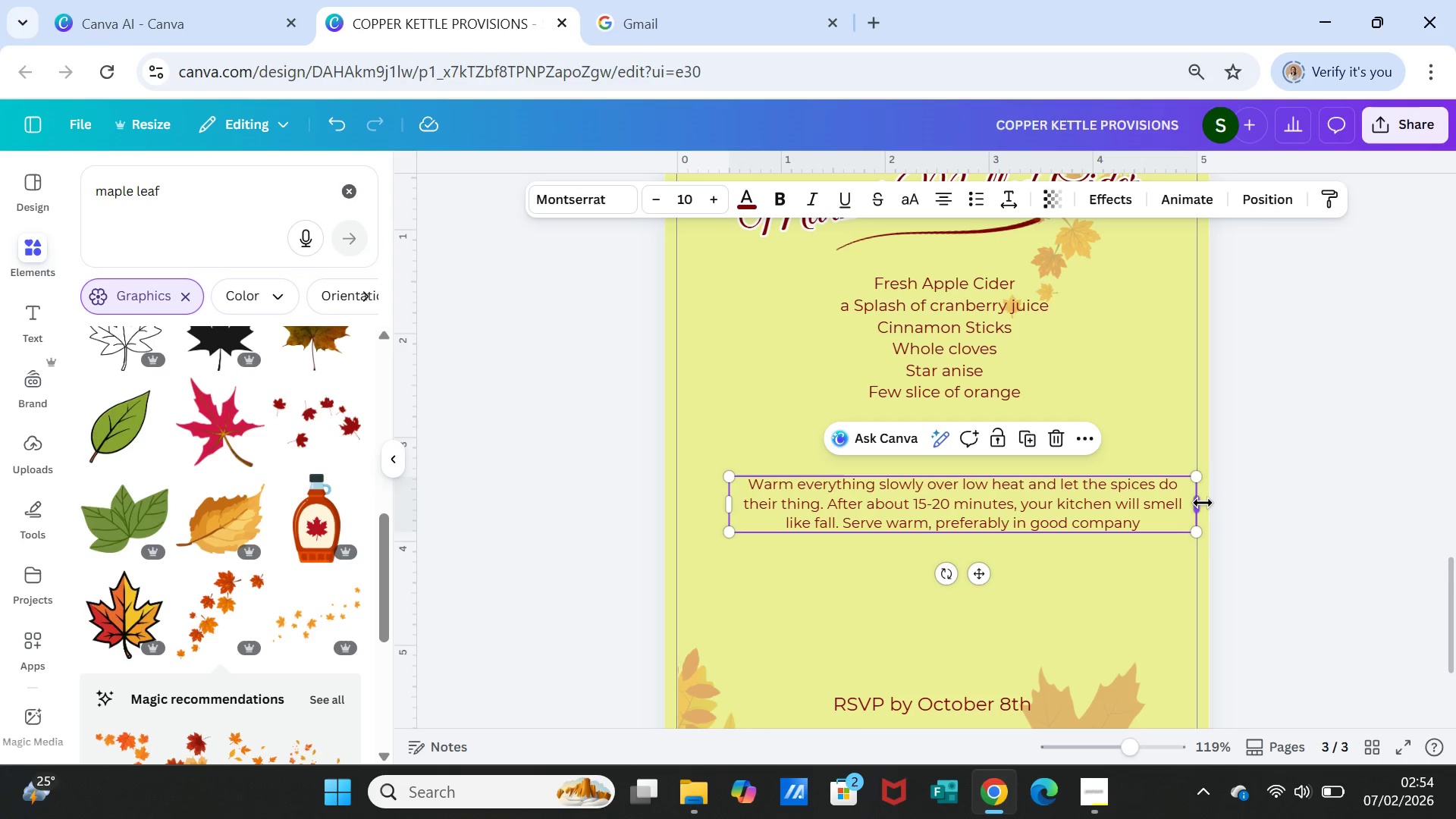 
left_click_drag(start_coordinate=[1203, 503], to_coordinate=[1154, 504])
 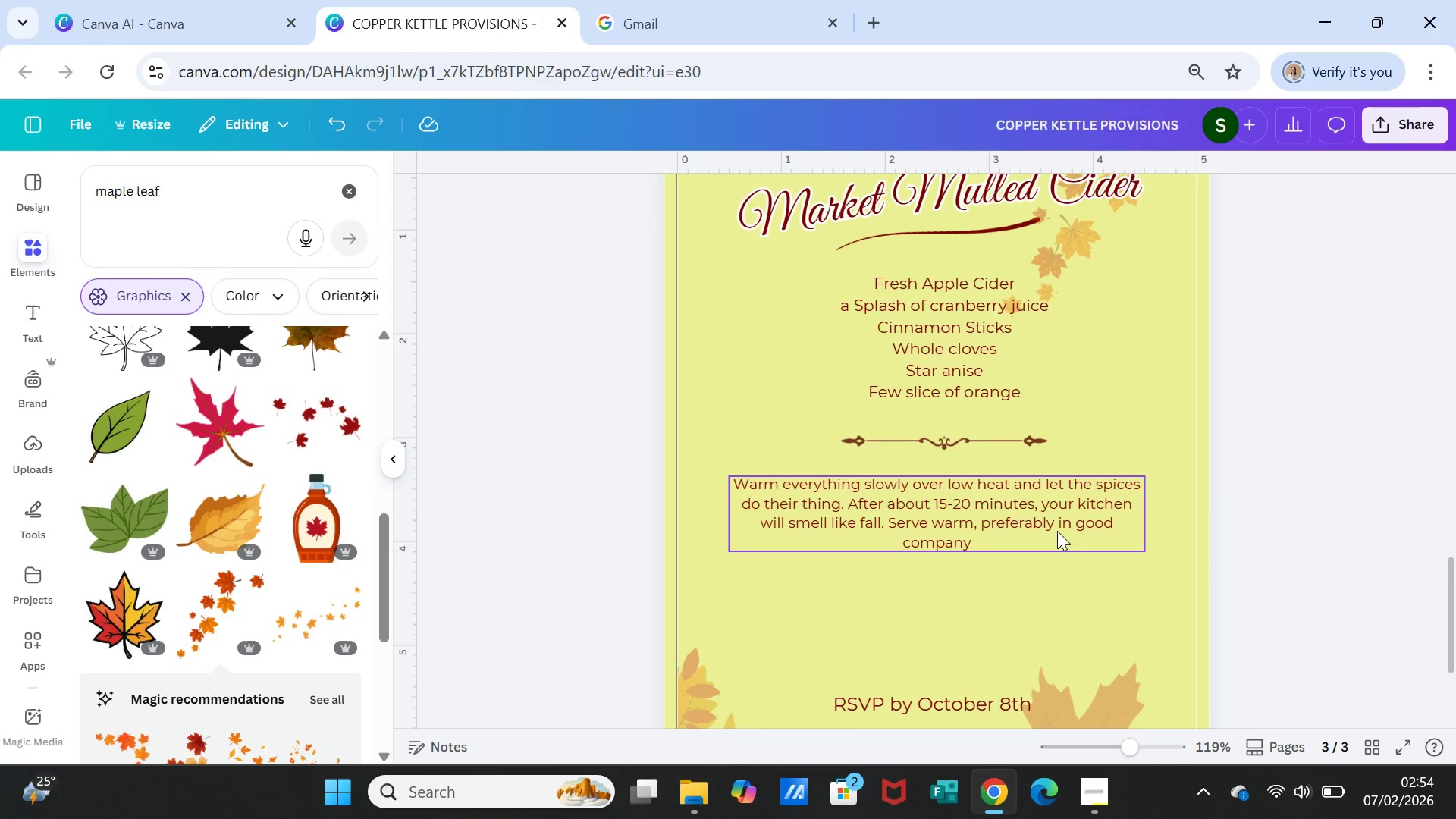 
left_click_drag(start_coordinate=[1043, 524], to_coordinate=[1045, 535])
 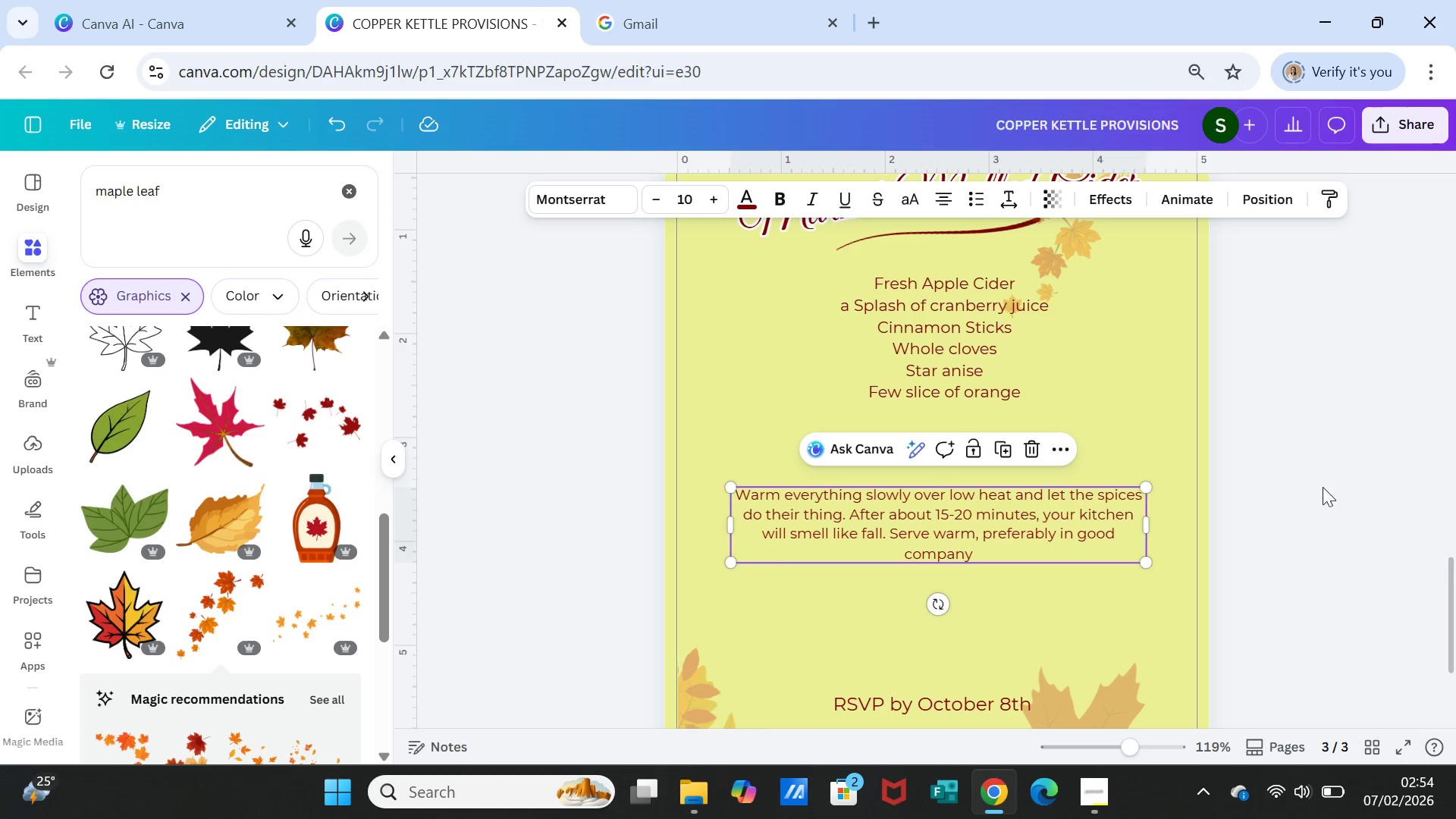 
left_click([1329, 488])
 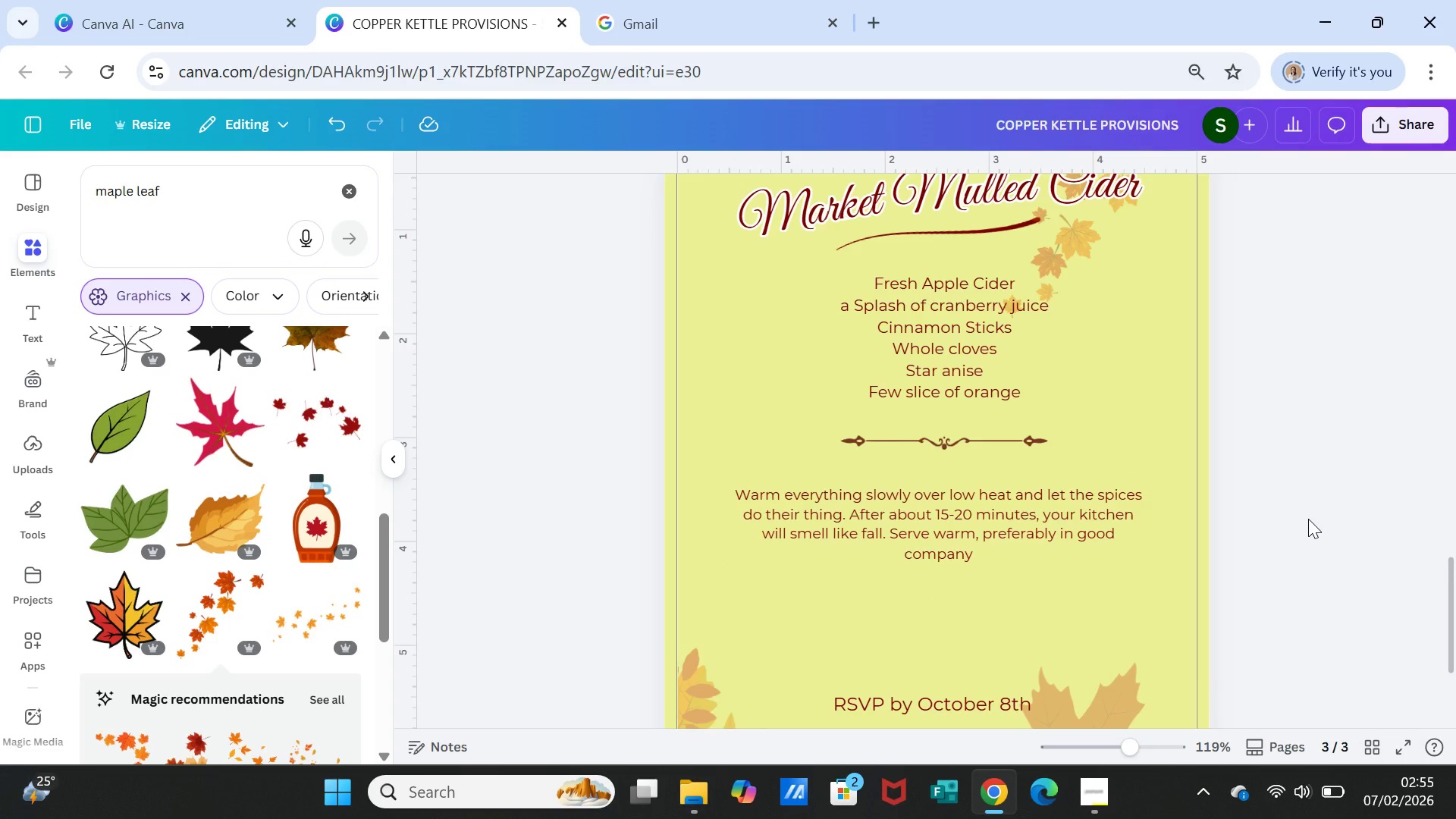 
wait(8.81)
 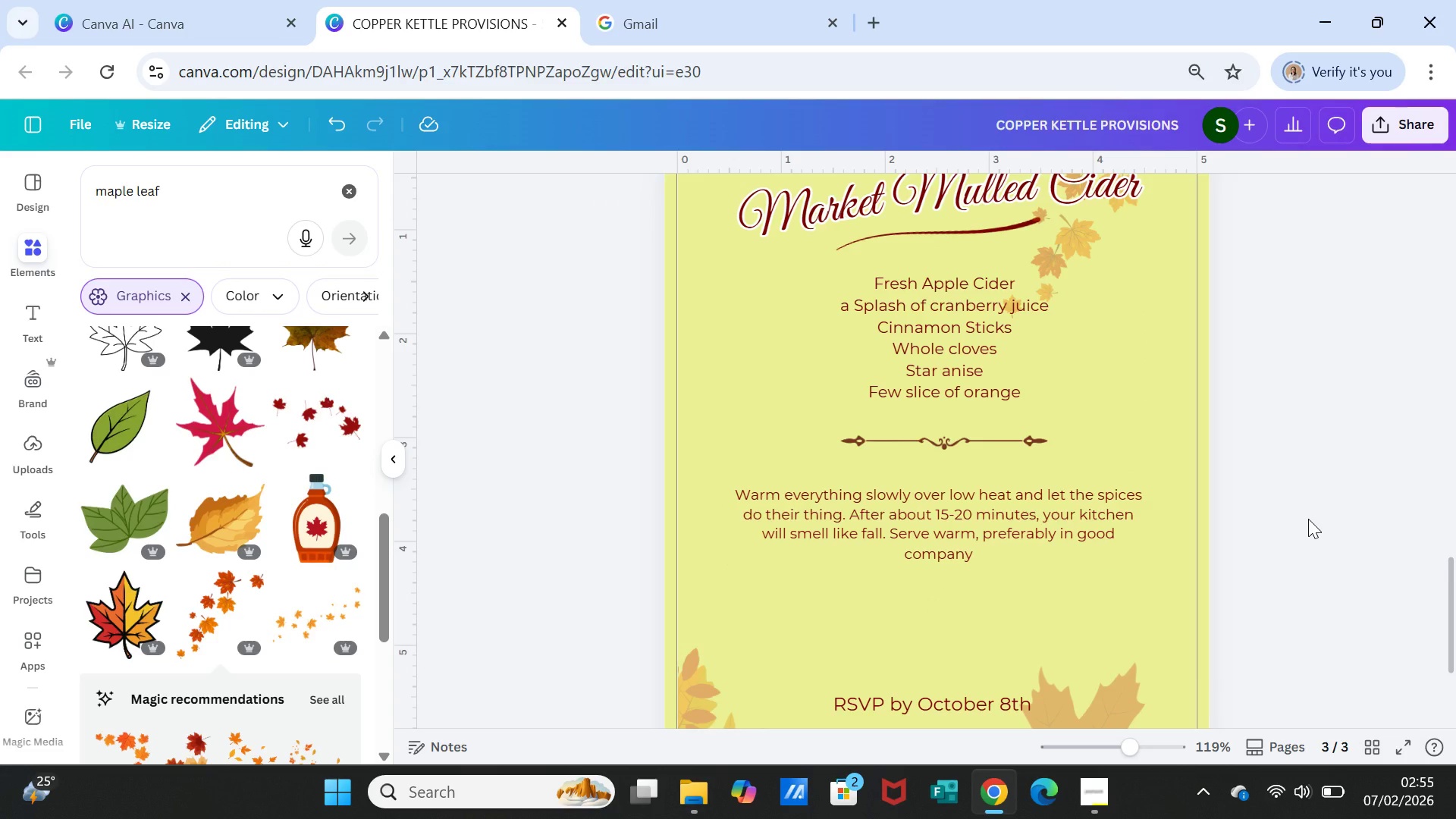 
scroll: coordinate [1291, 421], scroll_direction: up, amount: 1.0
 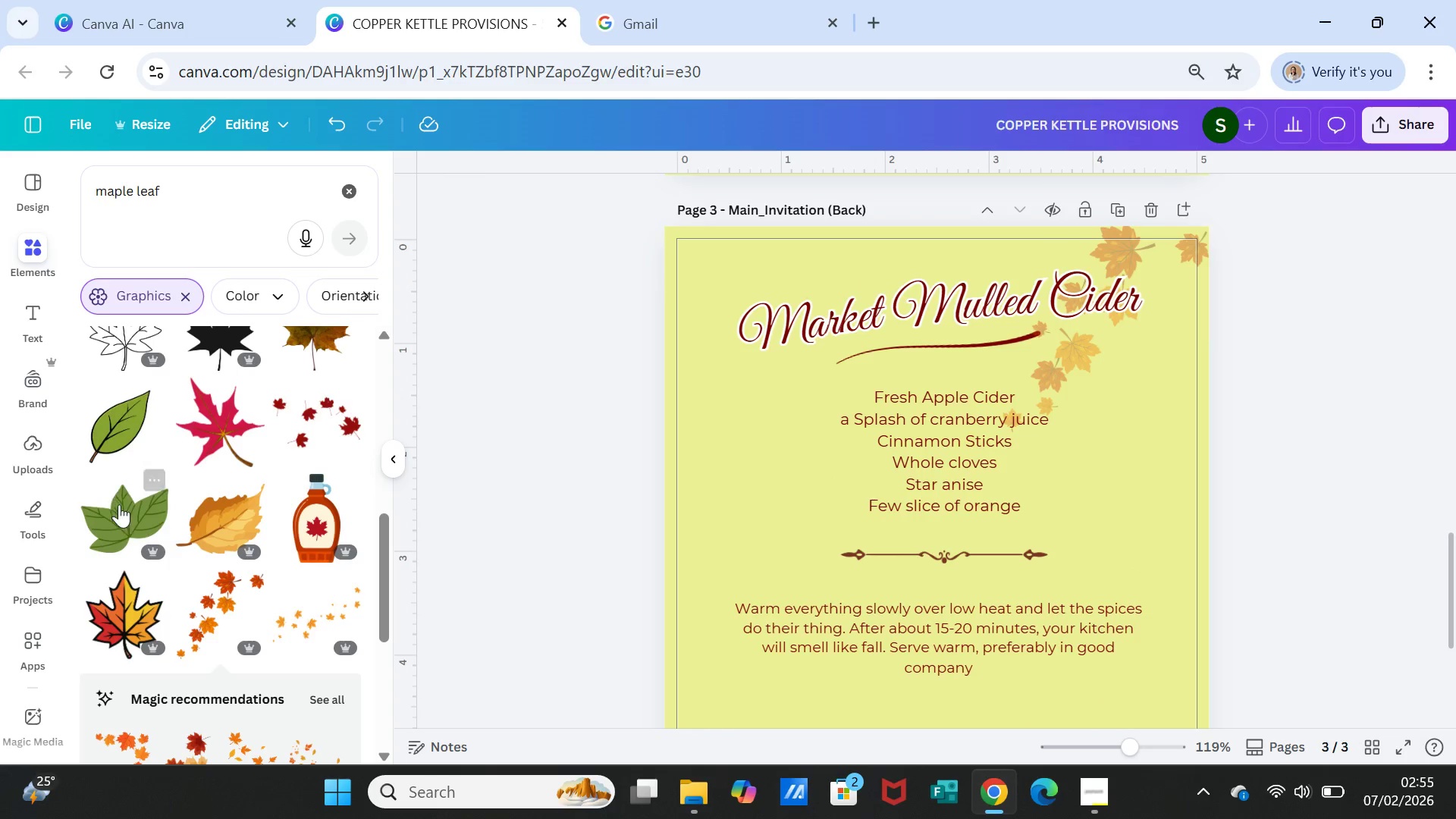 
wait(5.06)
 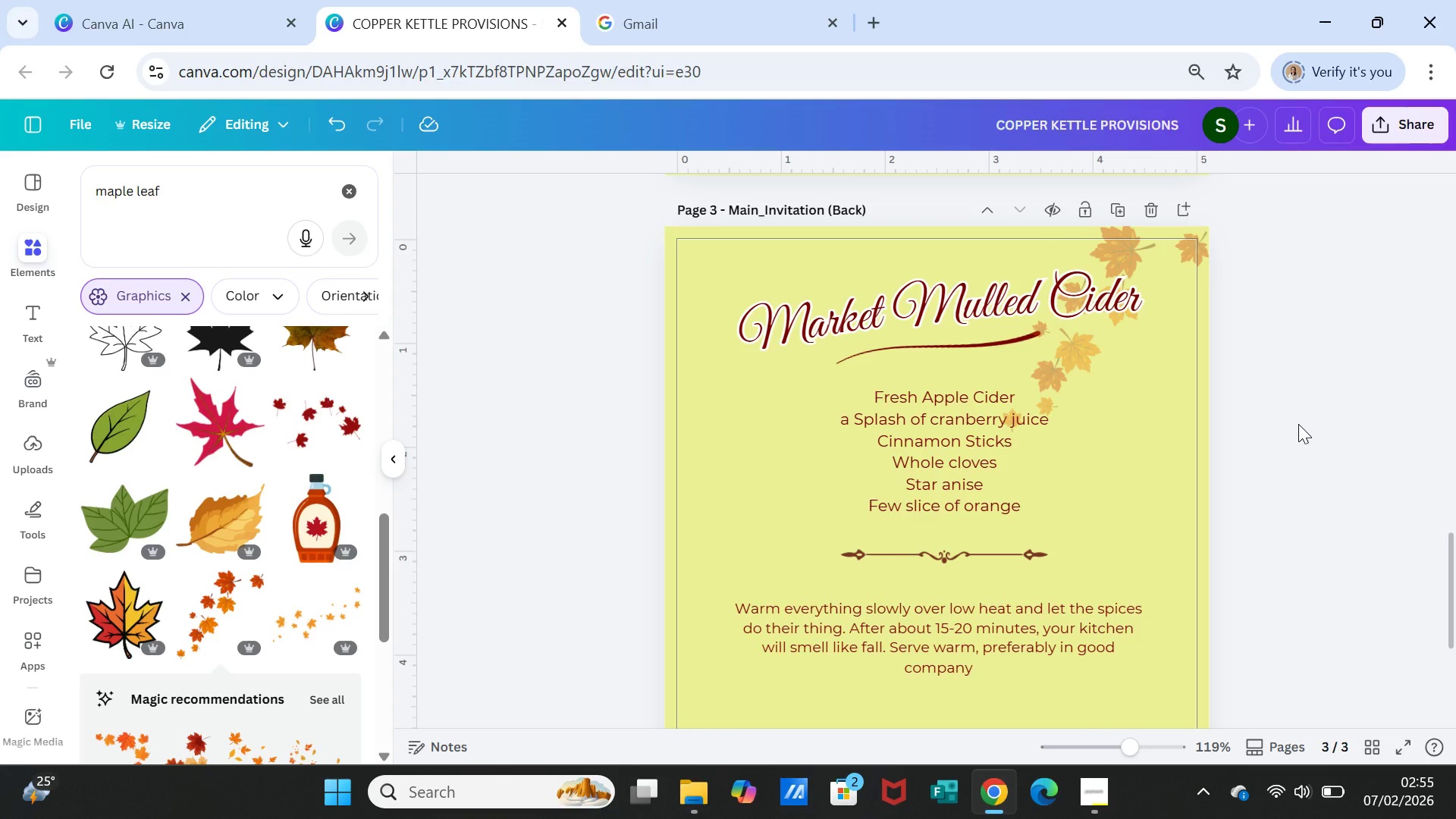 
left_click([218, 526])
 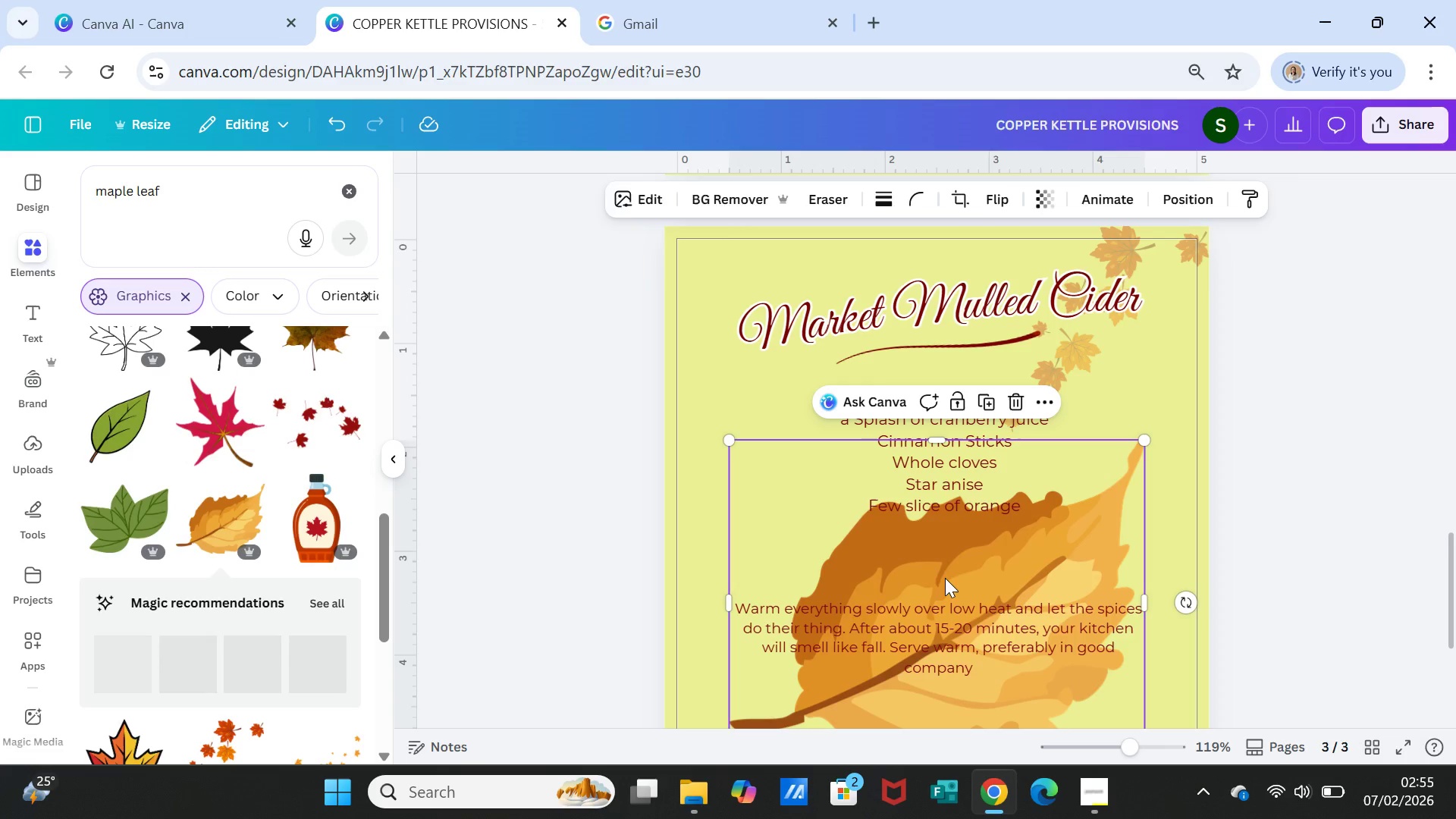 
left_click_drag(start_coordinate=[945, 579], to_coordinate=[847, 520])
 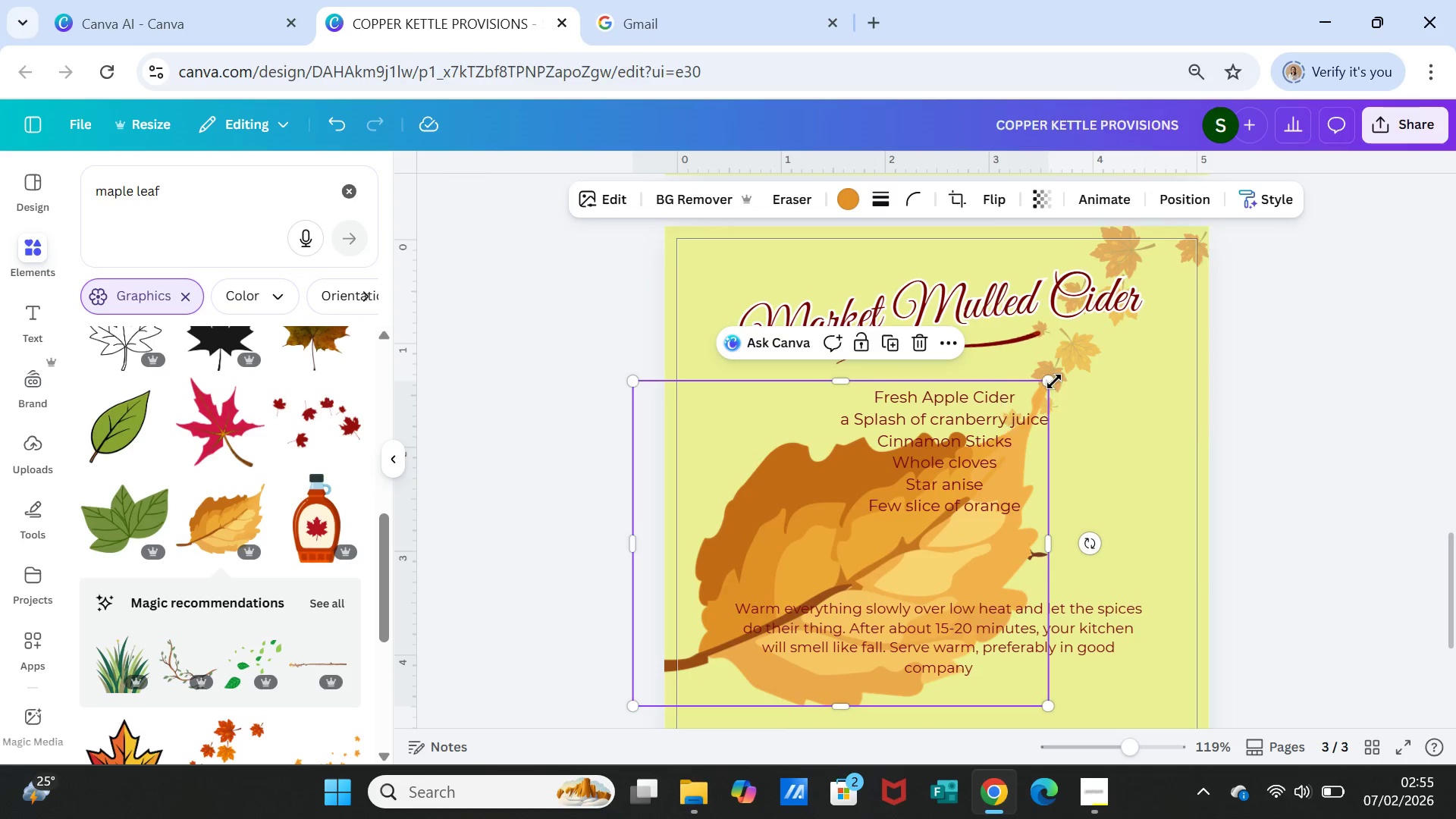 
left_click_drag(start_coordinate=[1054, 381], to_coordinate=[761, 598])
 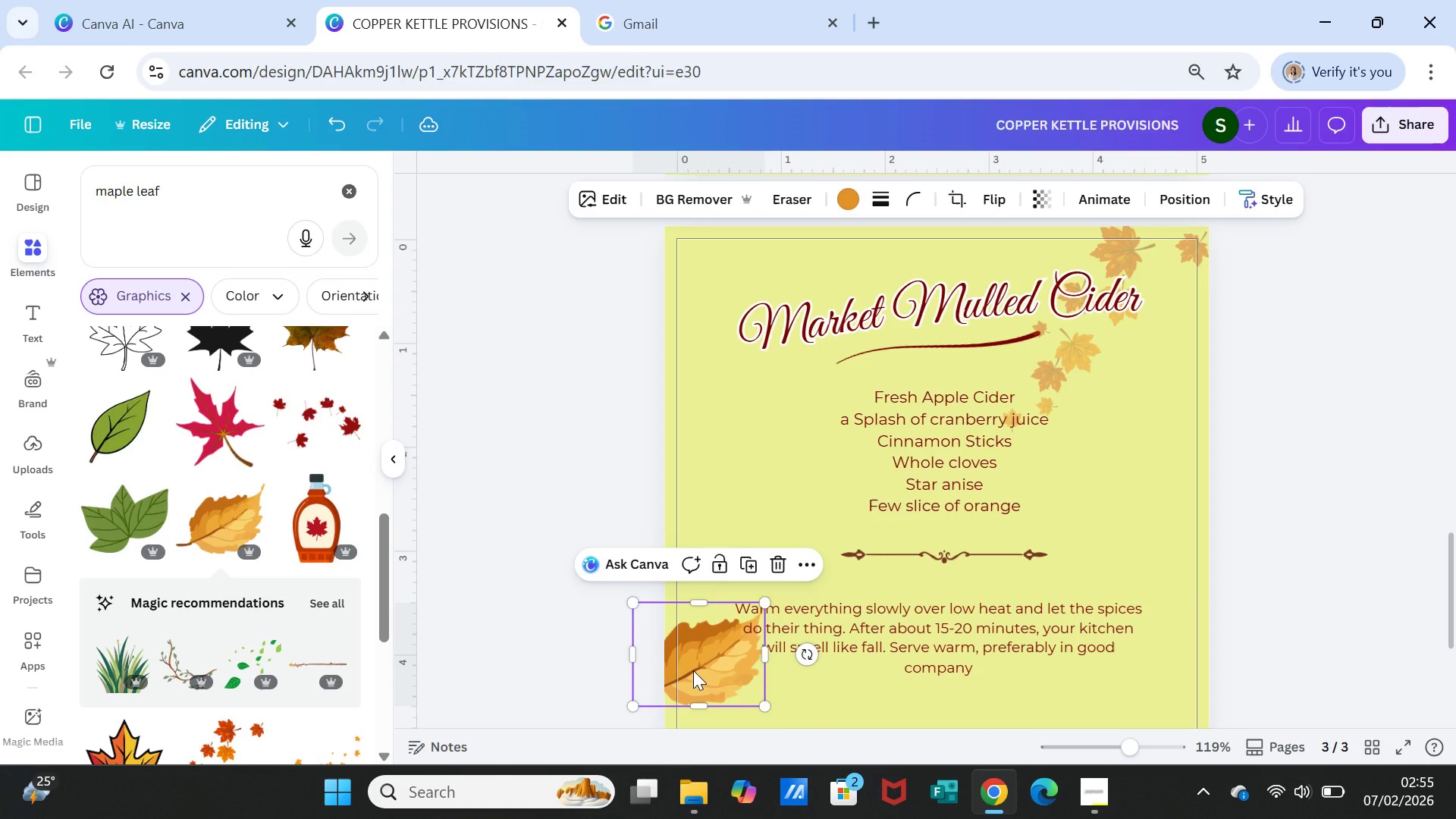 
left_click_drag(start_coordinate=[693, 670], to_coordinate=[784, 353])
 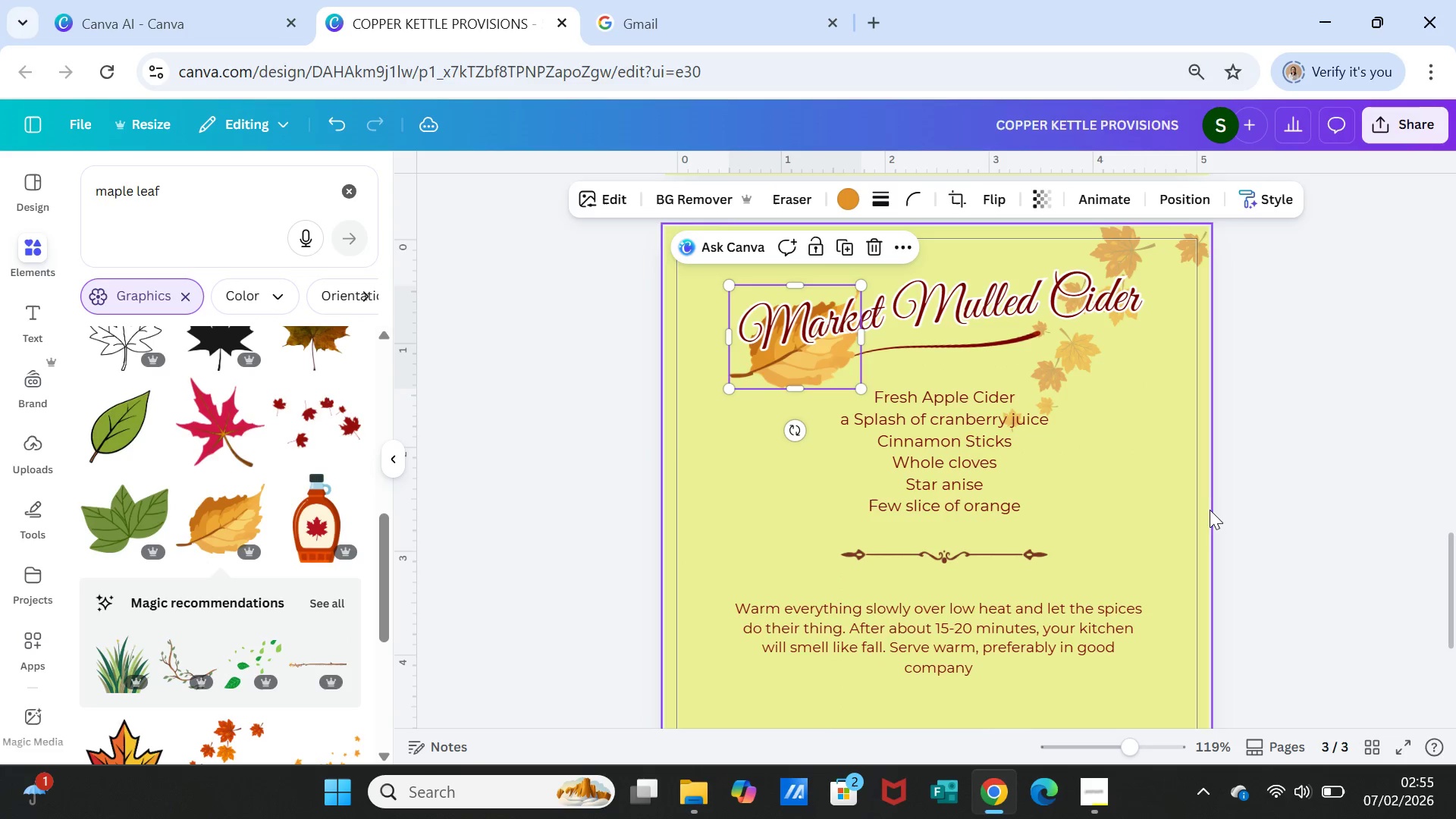 
left_click([1210, 510])
 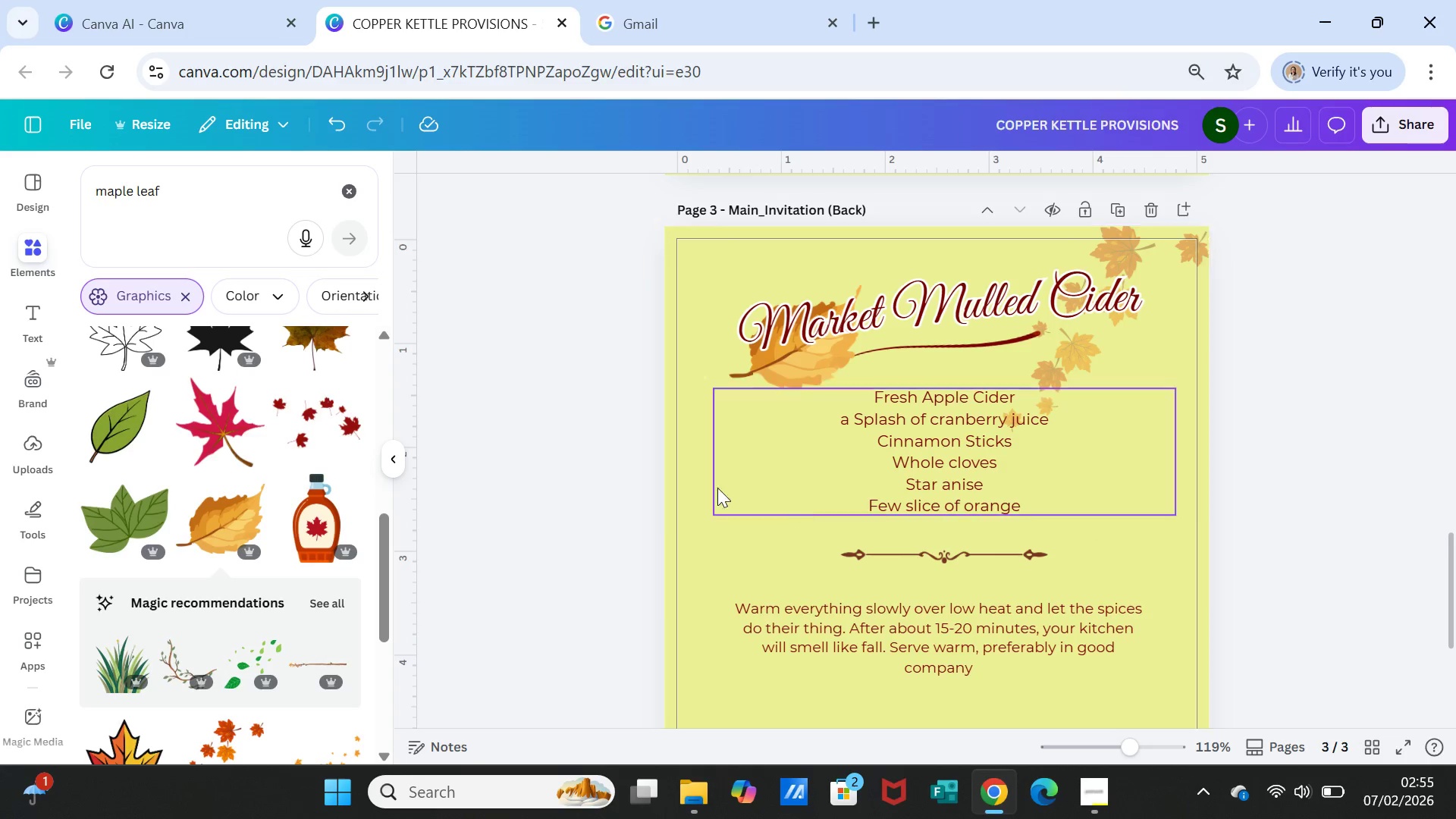 
scroll: coordinate [242, 537], scroll_direction: down, amount: 1.0
 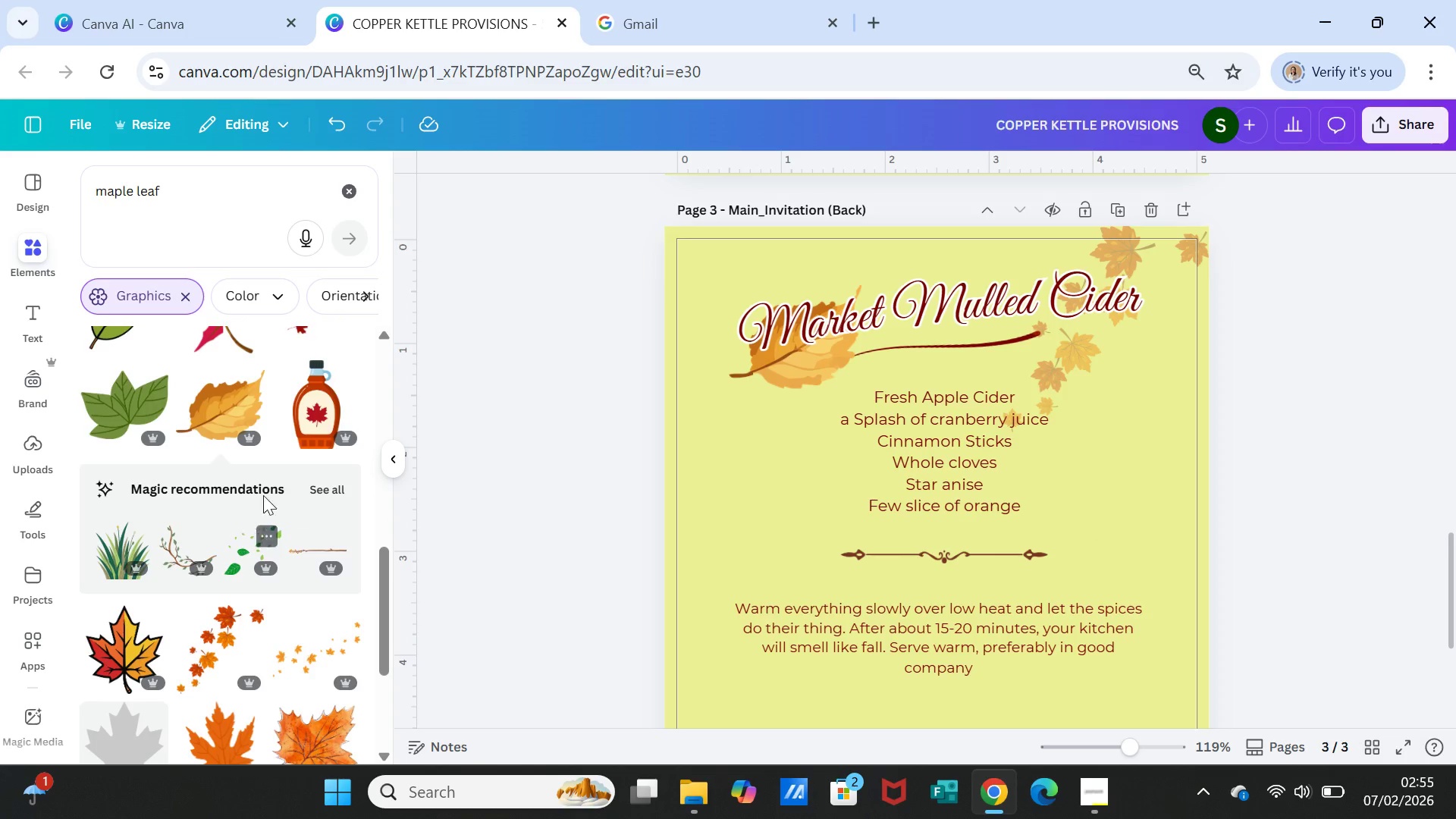 
mouse_move([319, 429])
 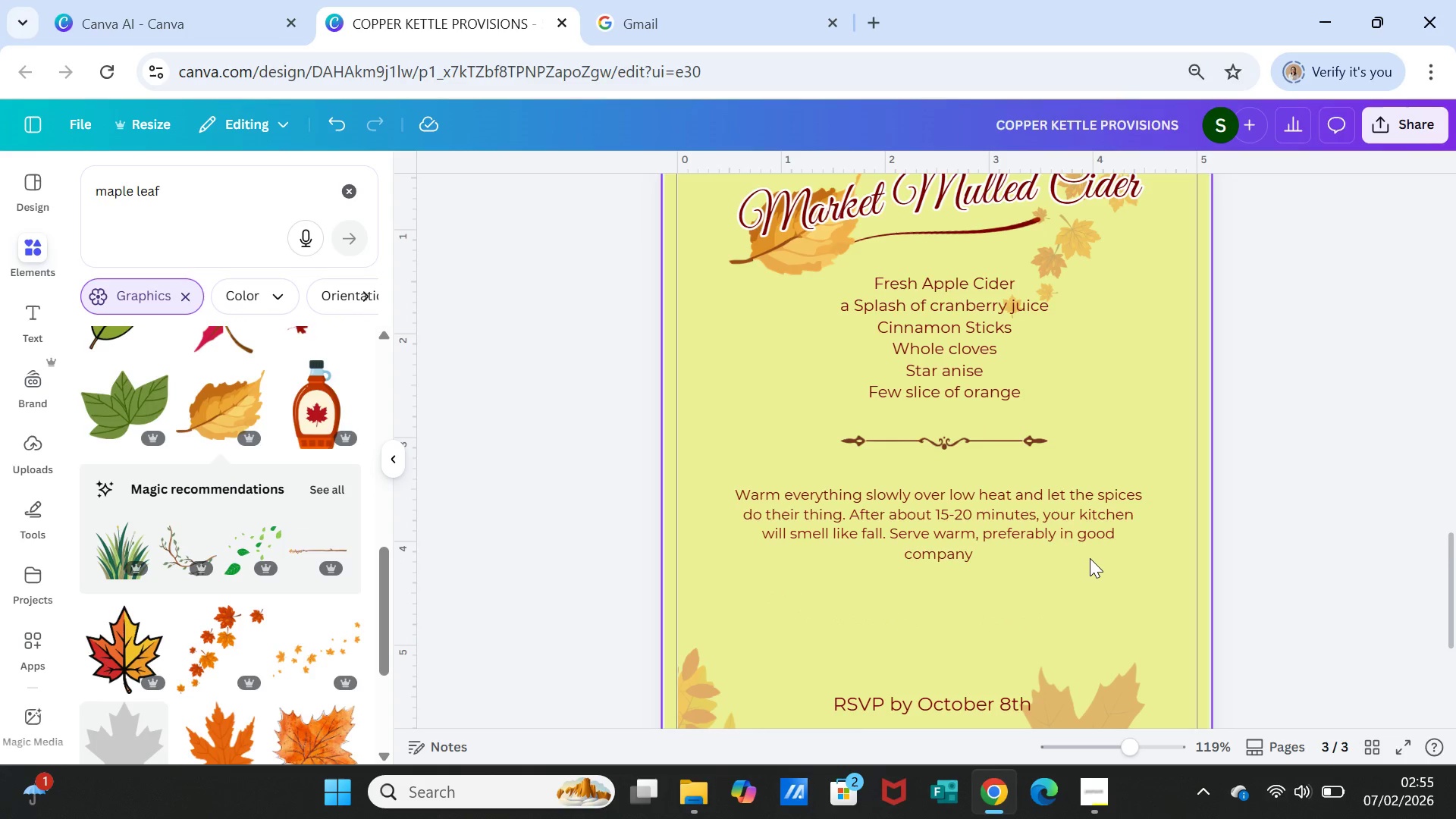 
scroll: coordinate [1090, 558], scroll_direction: down, amount: 1.0
 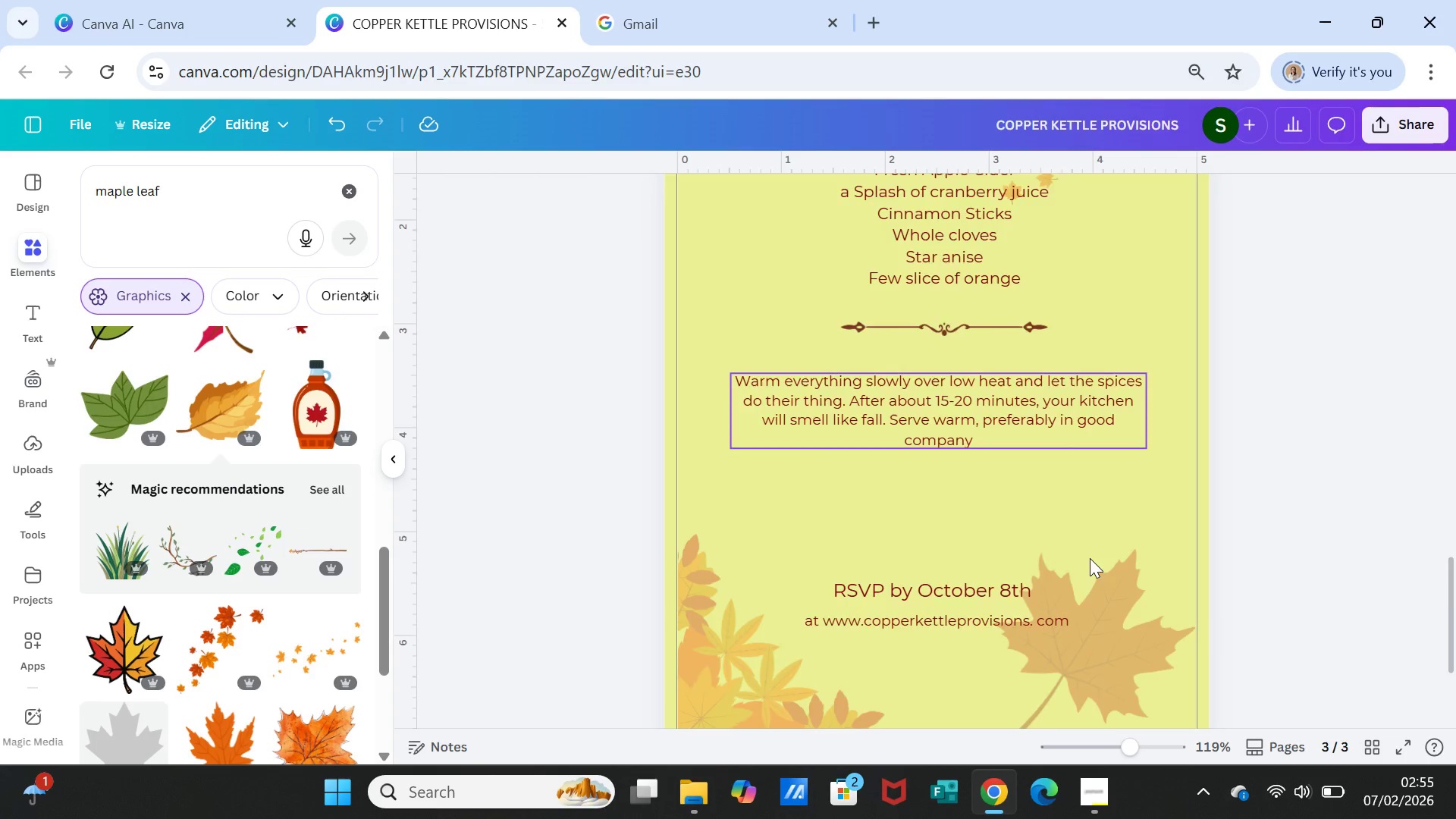 
scroll: coordinate [1091, 560], scroll_direction: none, amount: 0.0
 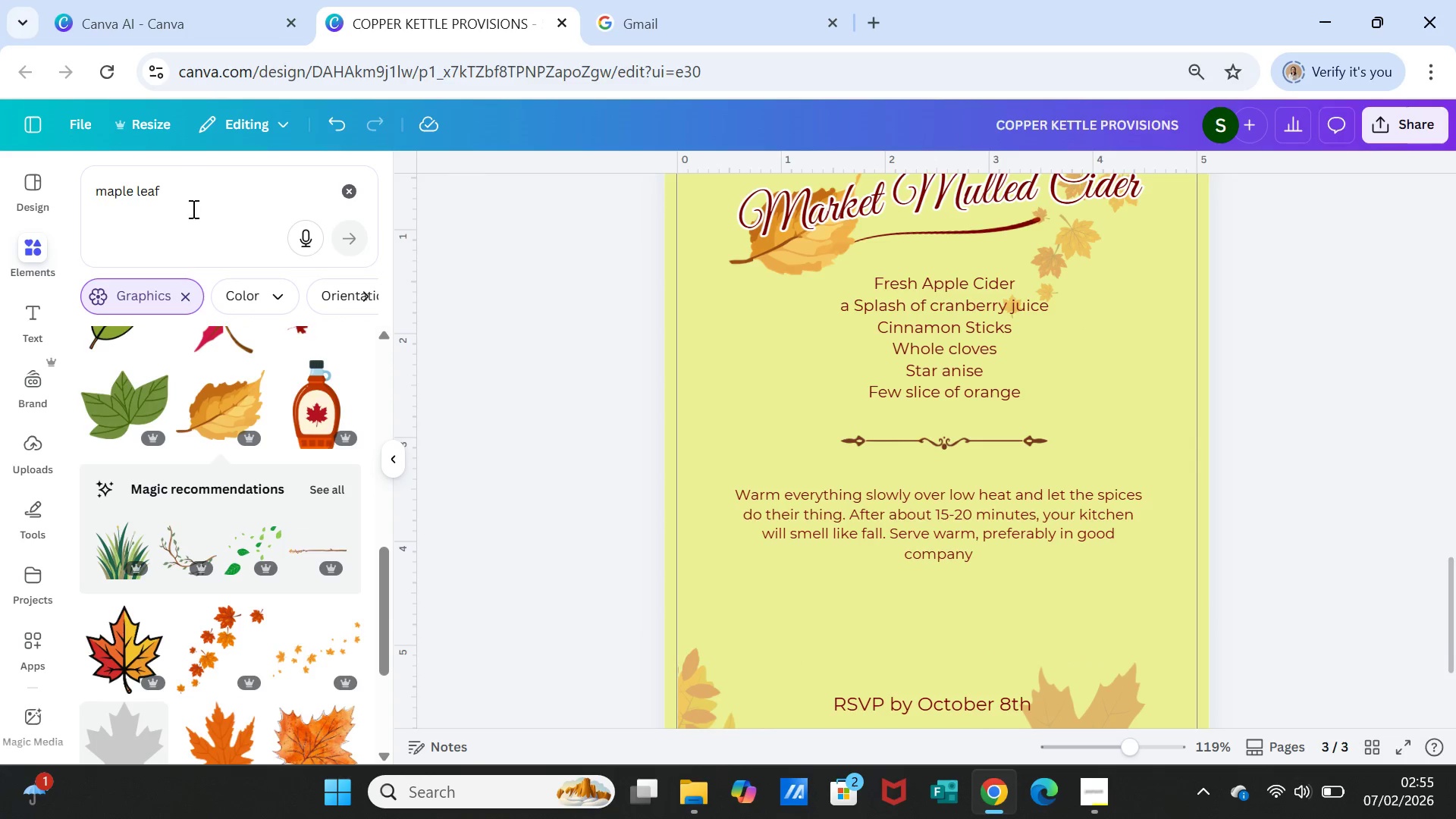 
double_click([187, 192])
 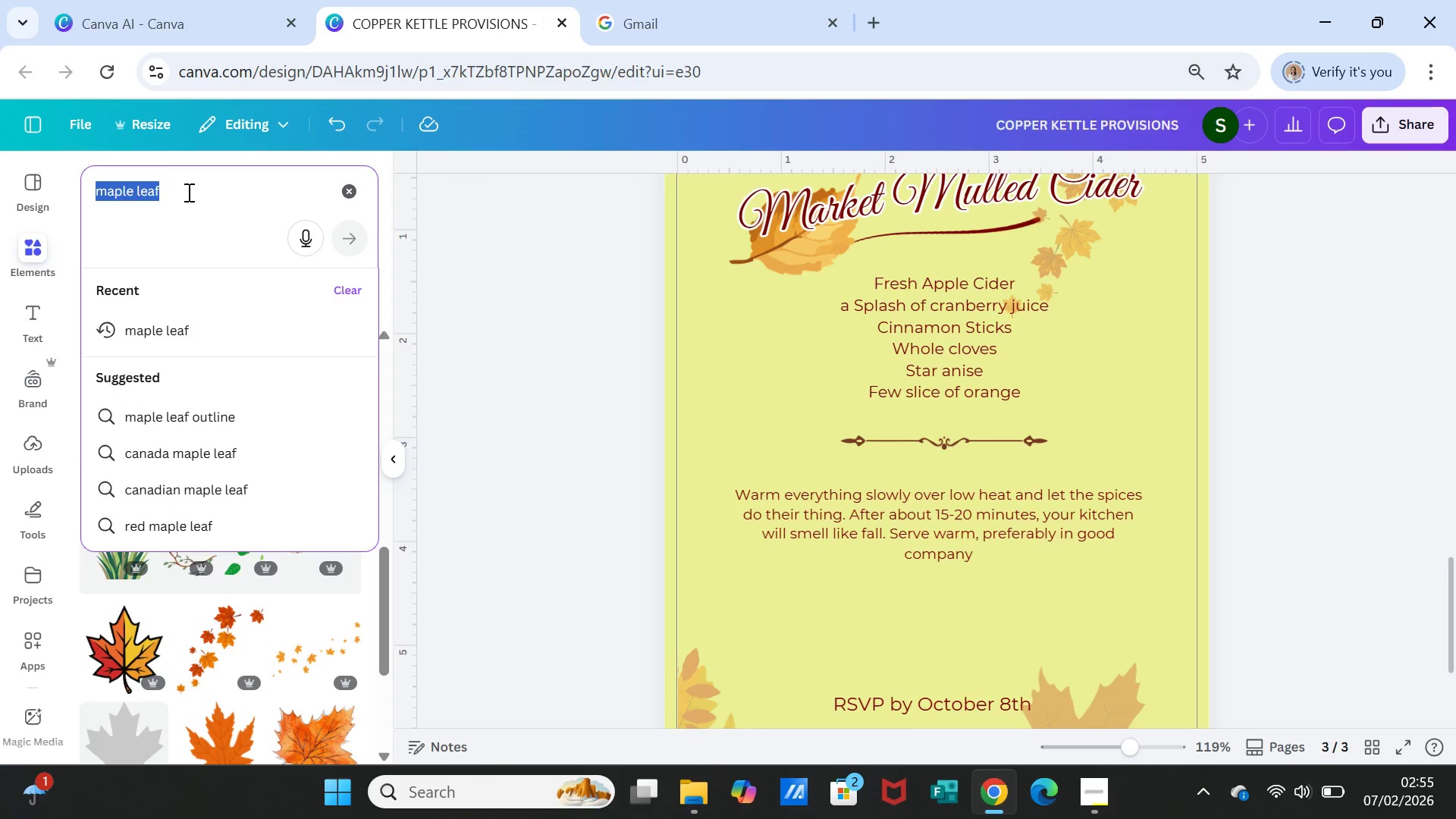 
triple_click([187, 192])
 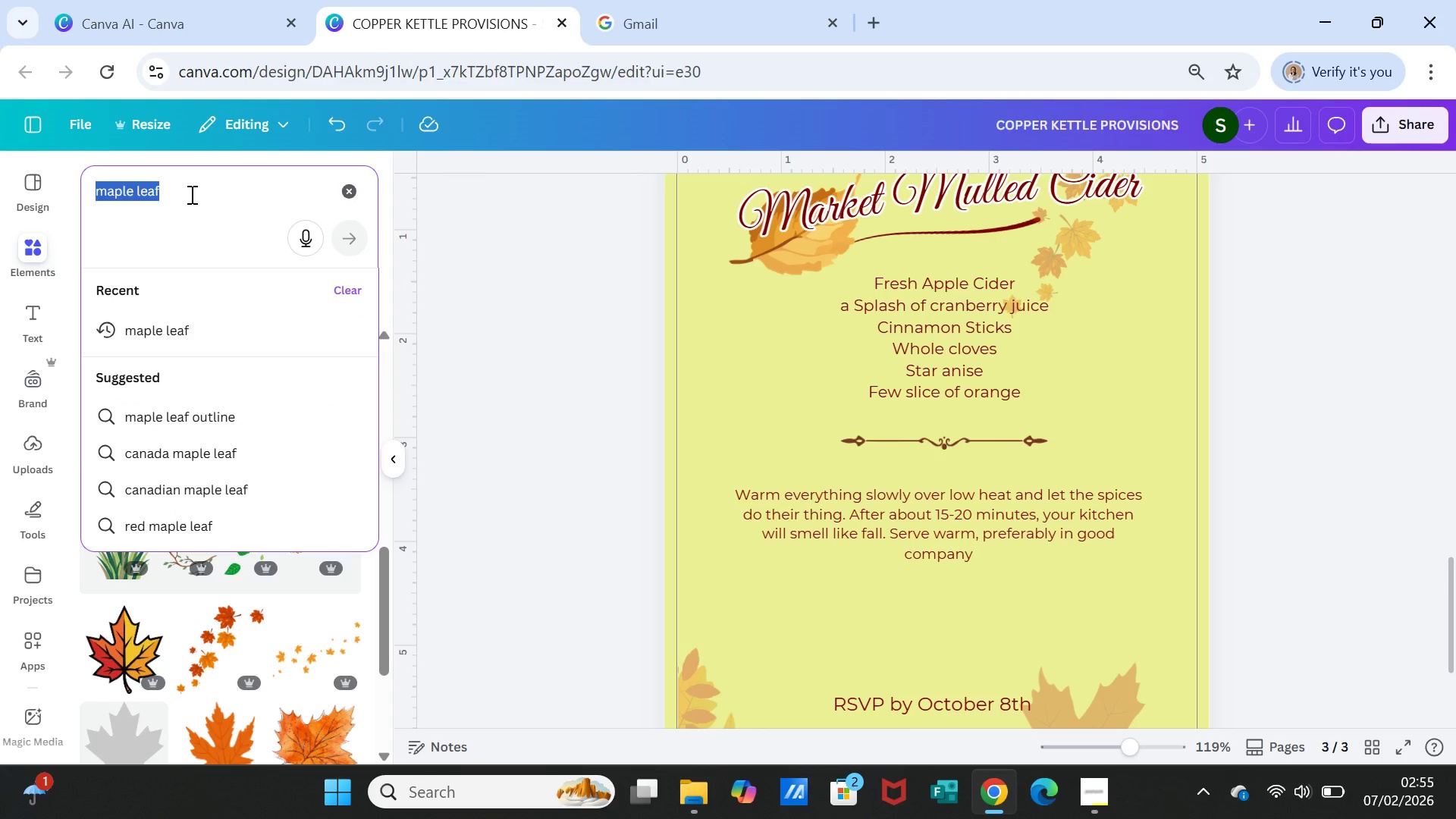 
wait(5.03)
 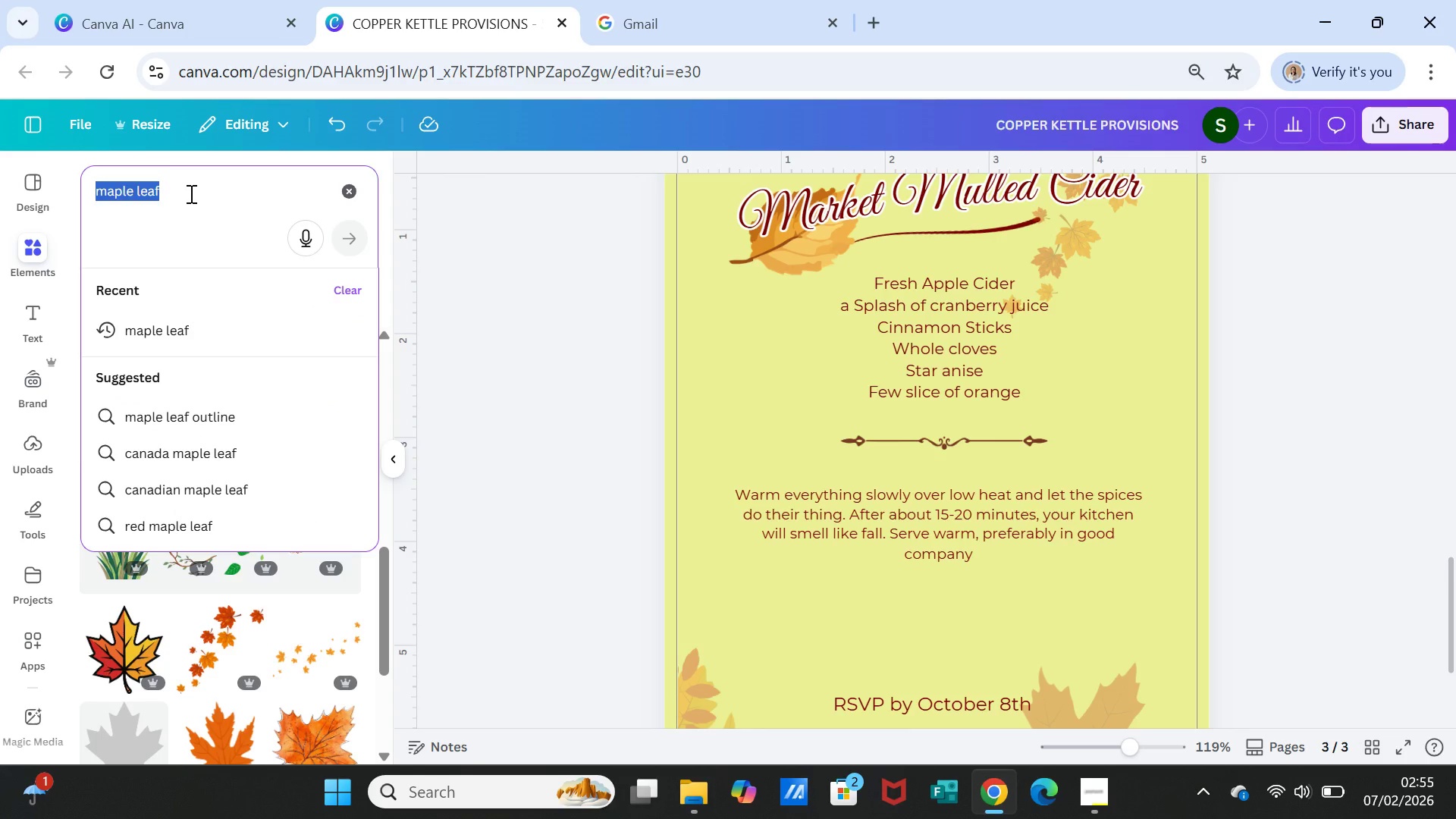 
type(her)
key(Backspace)
key(Backspace)
key(Backspace)
key(Backspace)
type(herbal drink illustration)
 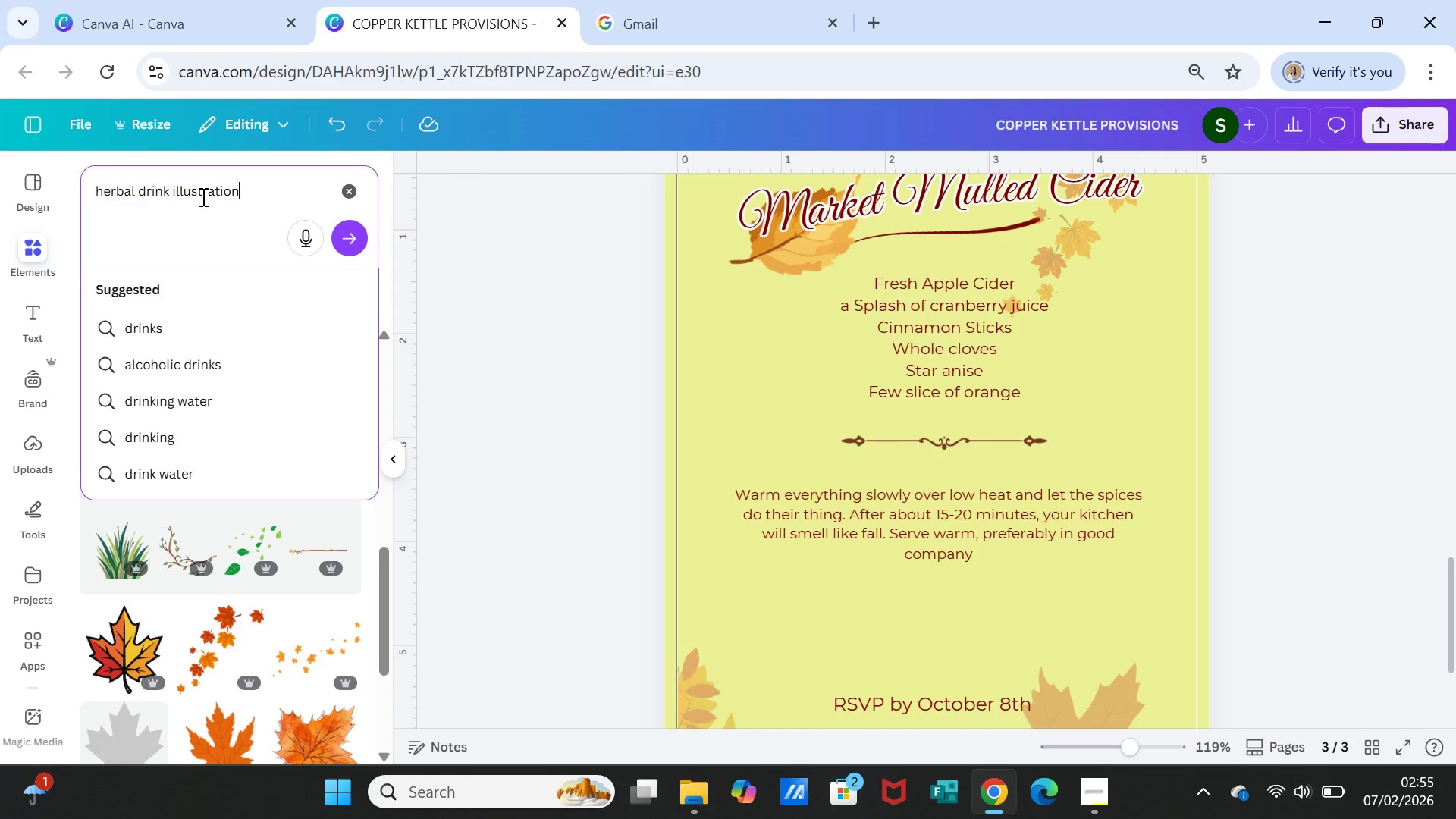 
key(Enter)
 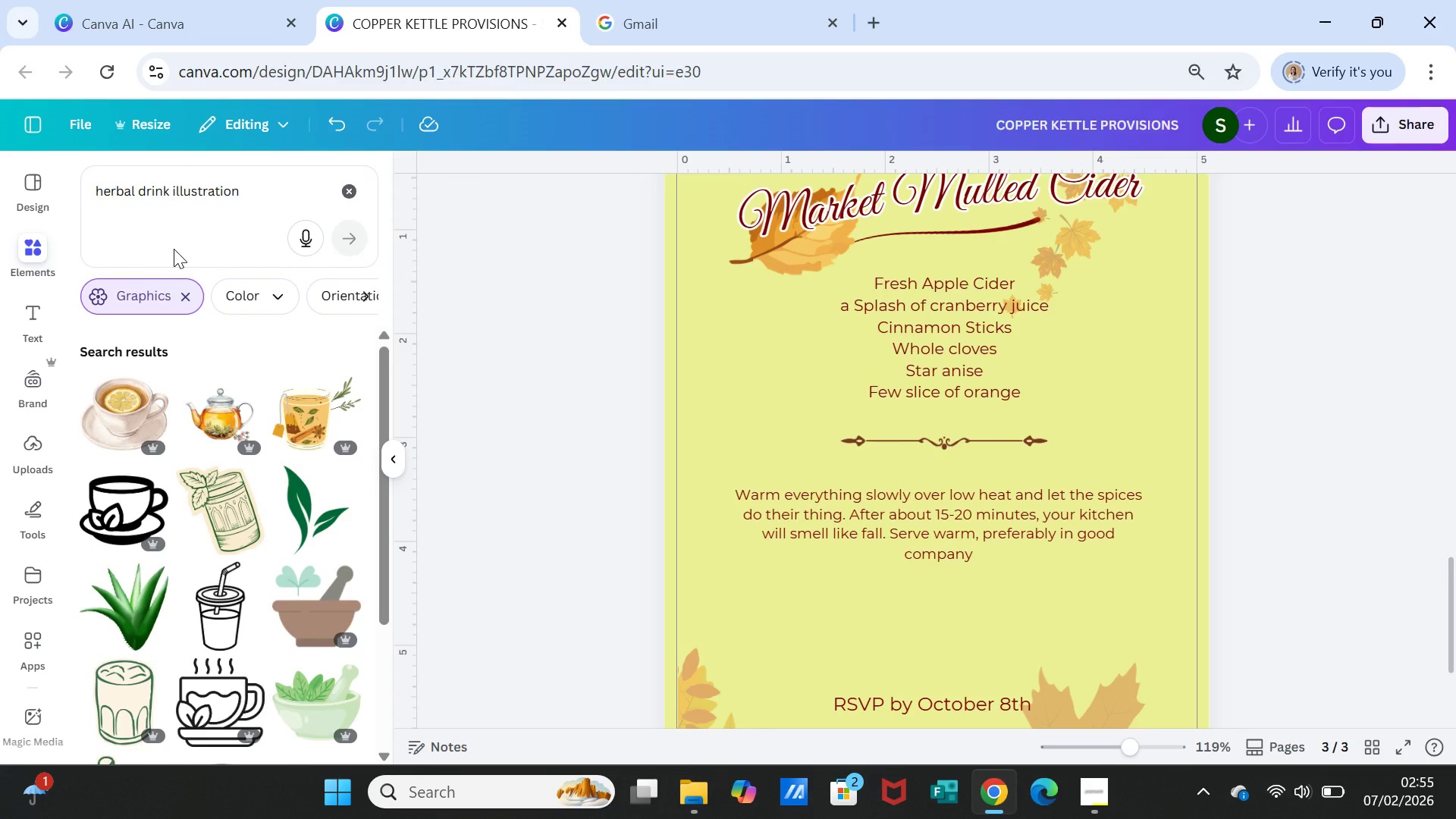 
wait(5.33)
 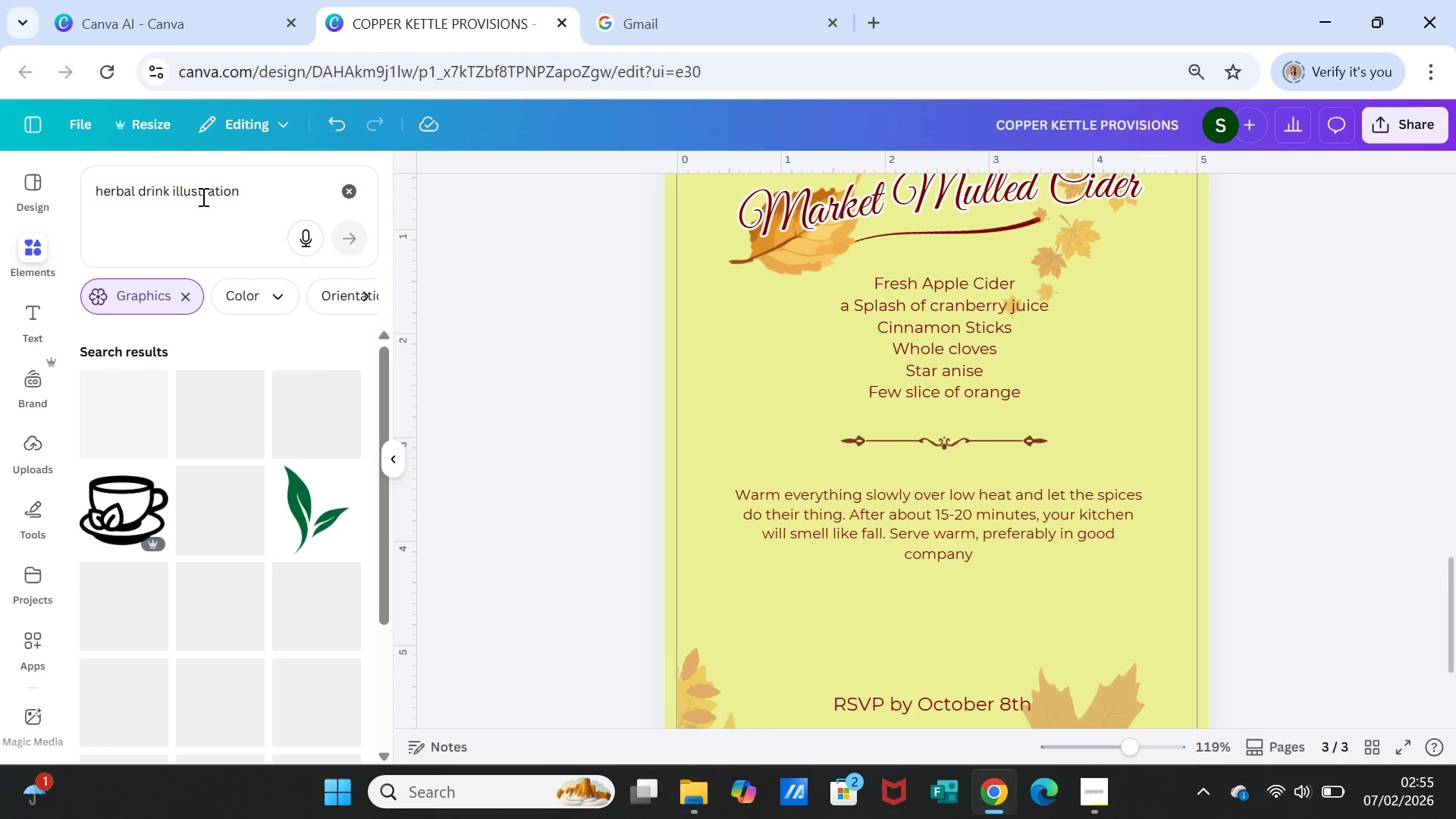 
scroll: coordinate [384, 526], scroll_direction: down, amount: 3.0
 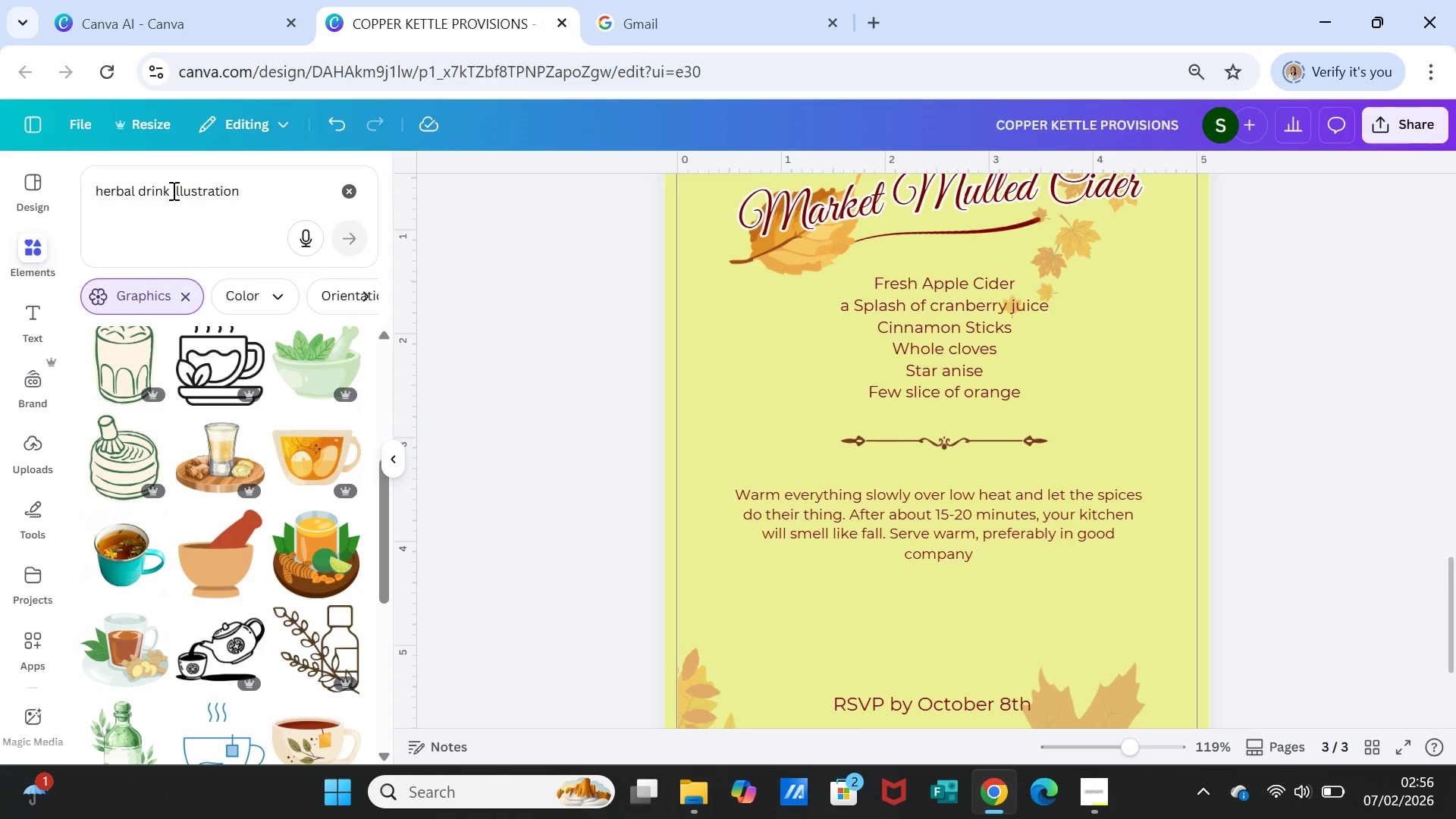 
wait(6.25)
 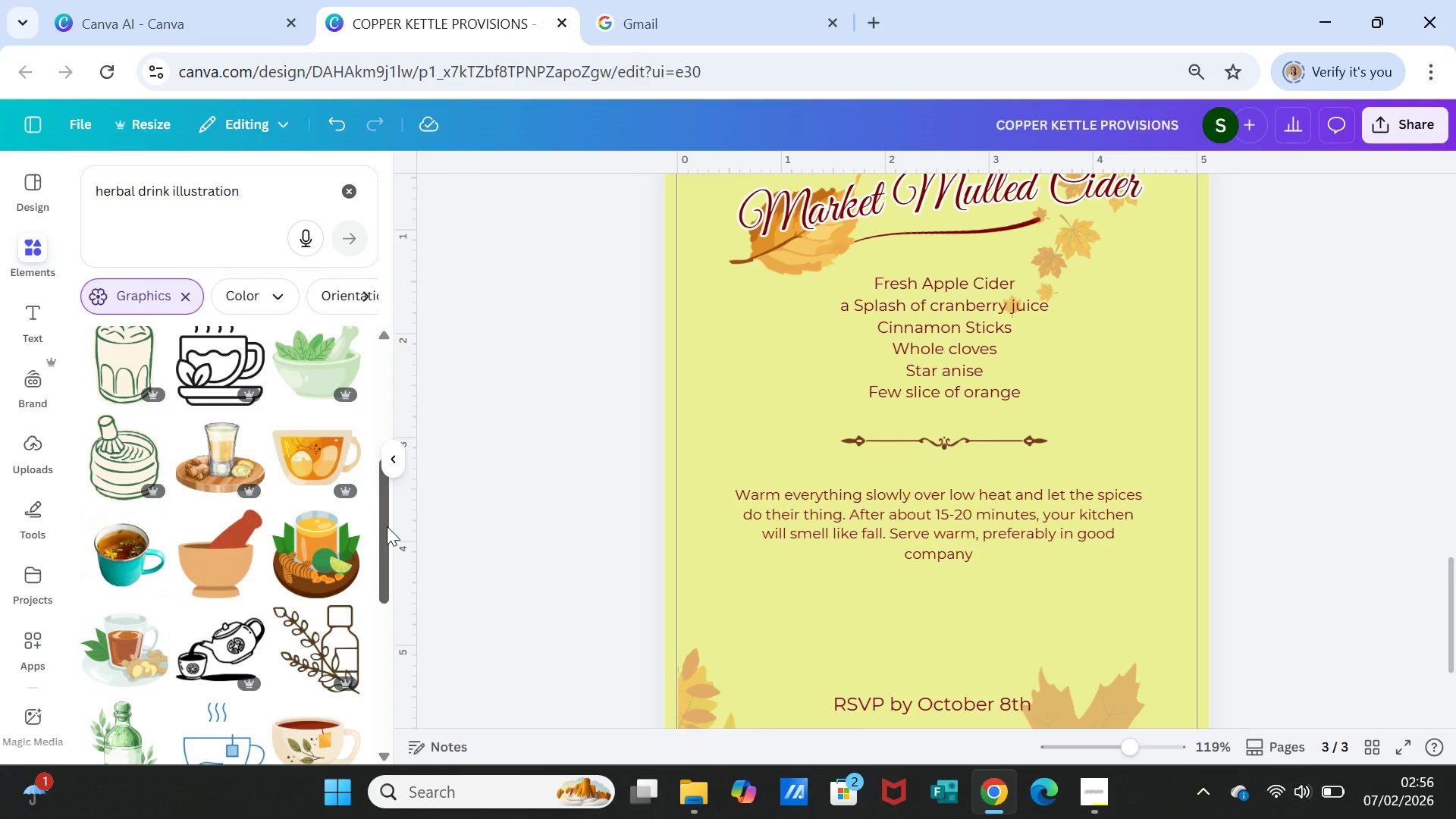 
type( withn)
key(Backspace)
key(Backspace)
type(h orange )
 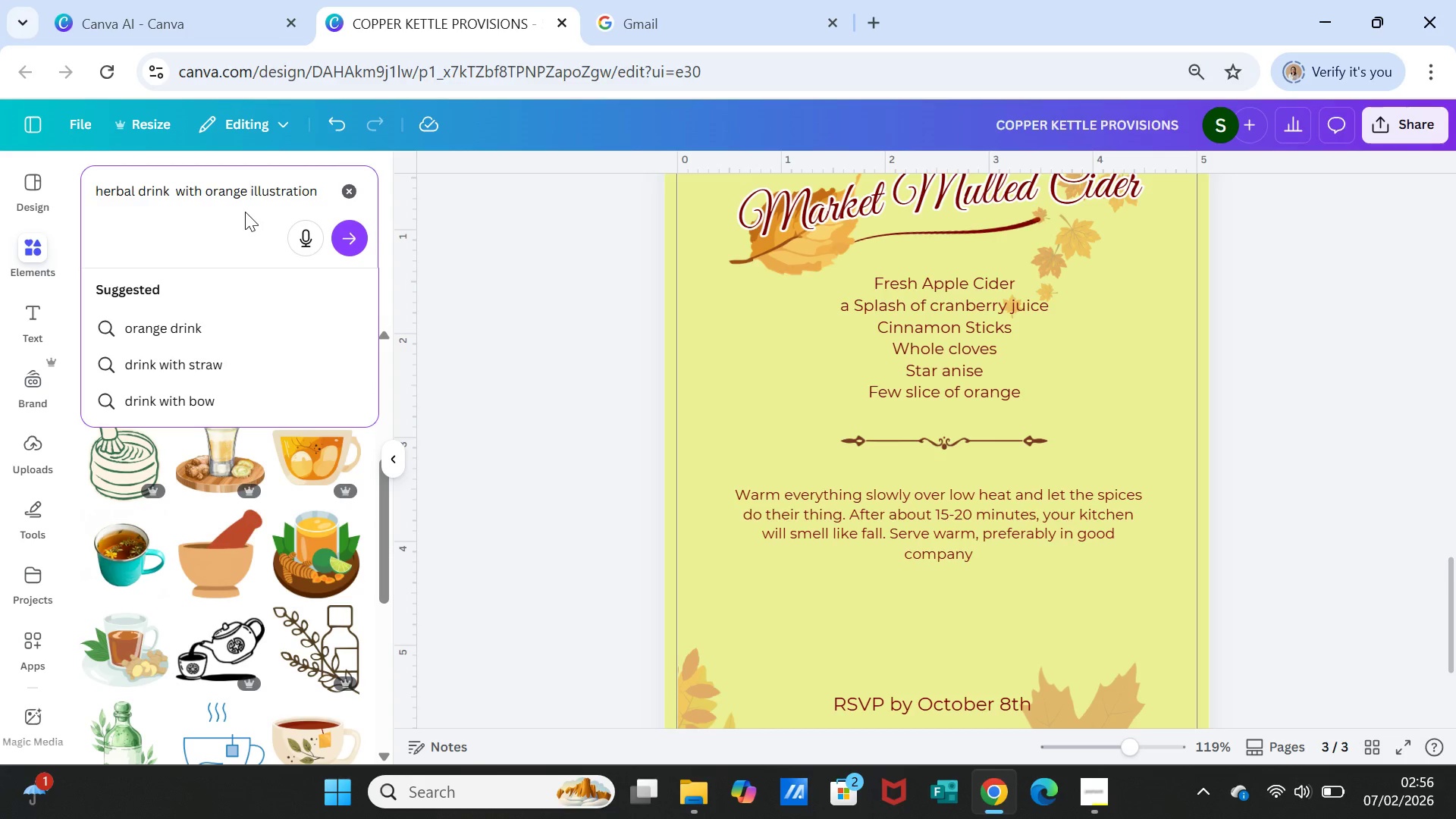 
wait(7.72)
 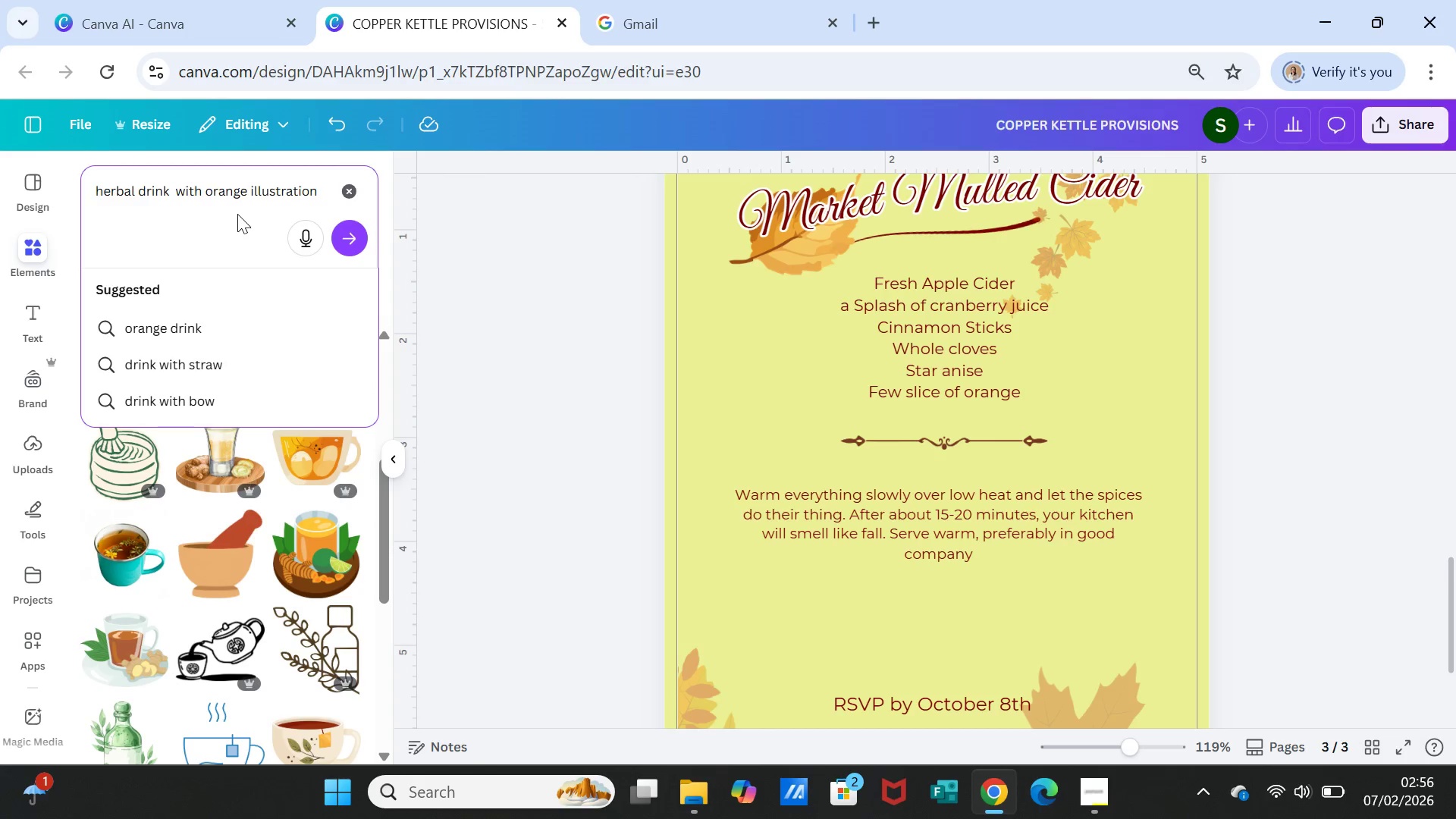 
type(,cin)
 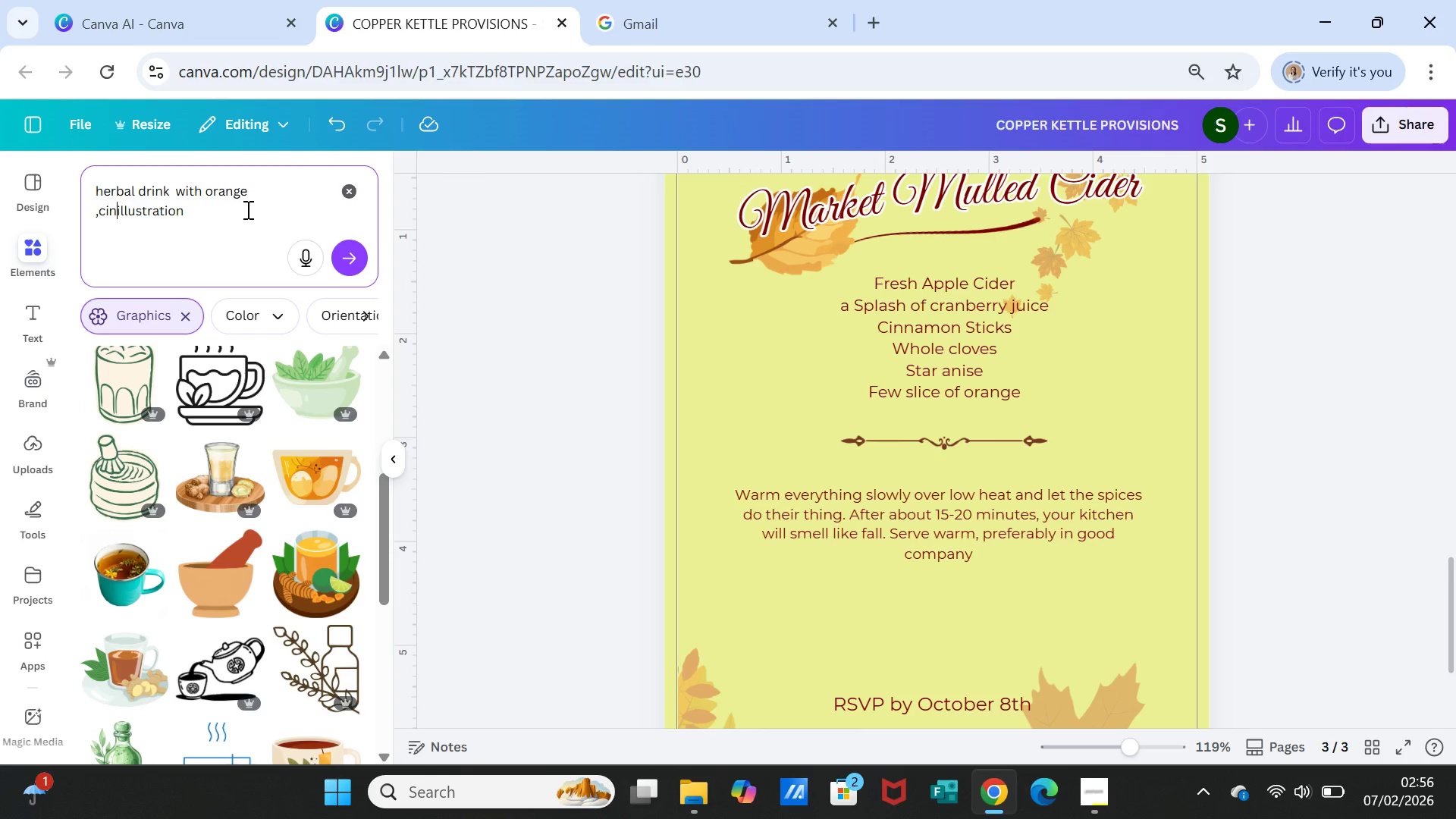 
type(amon sticks)
 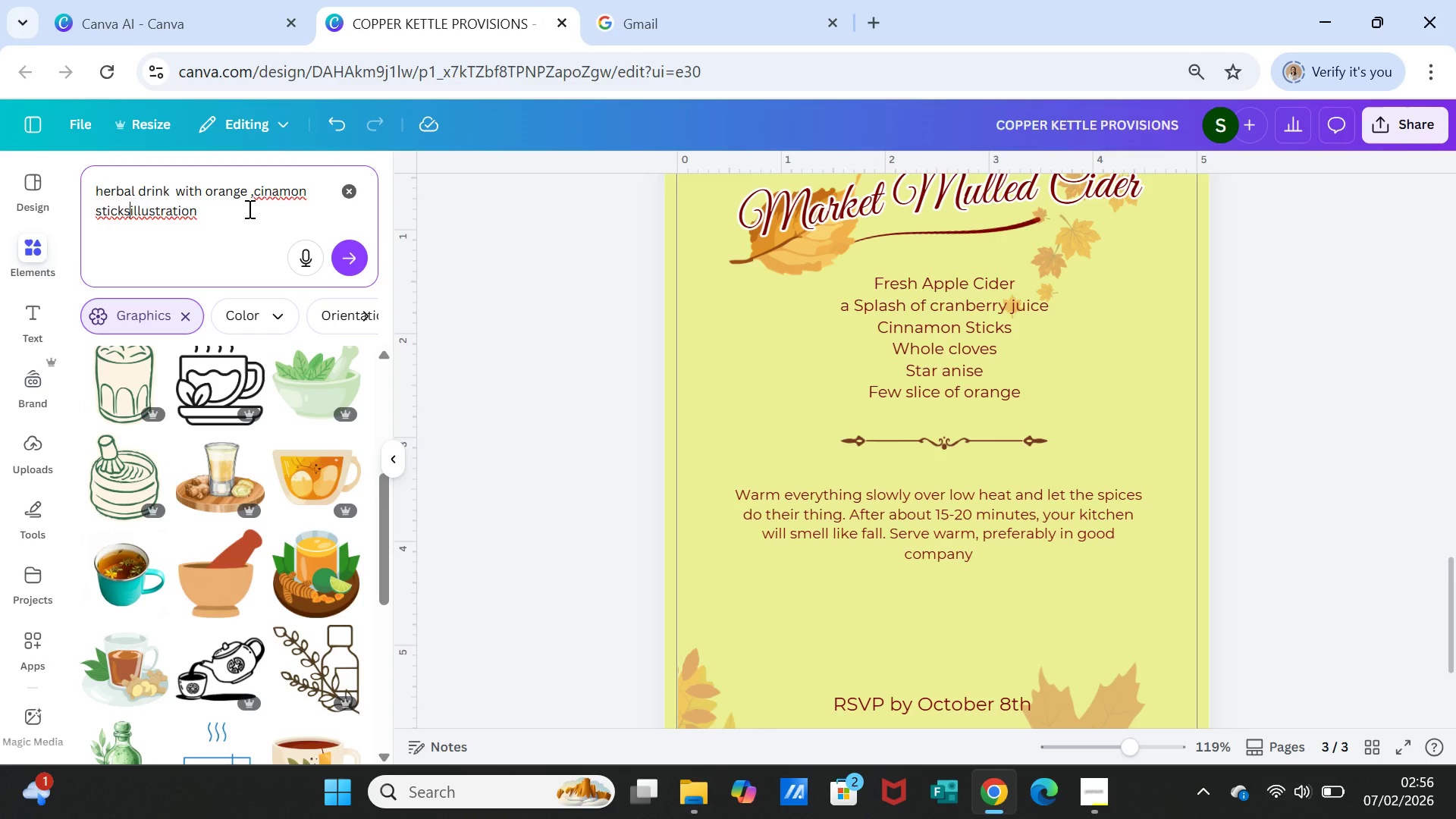 
type(and )
key(Backspace)
key(Backspace)
key(Backspace)
key(Backspace)
key(Backspace)
type( )
 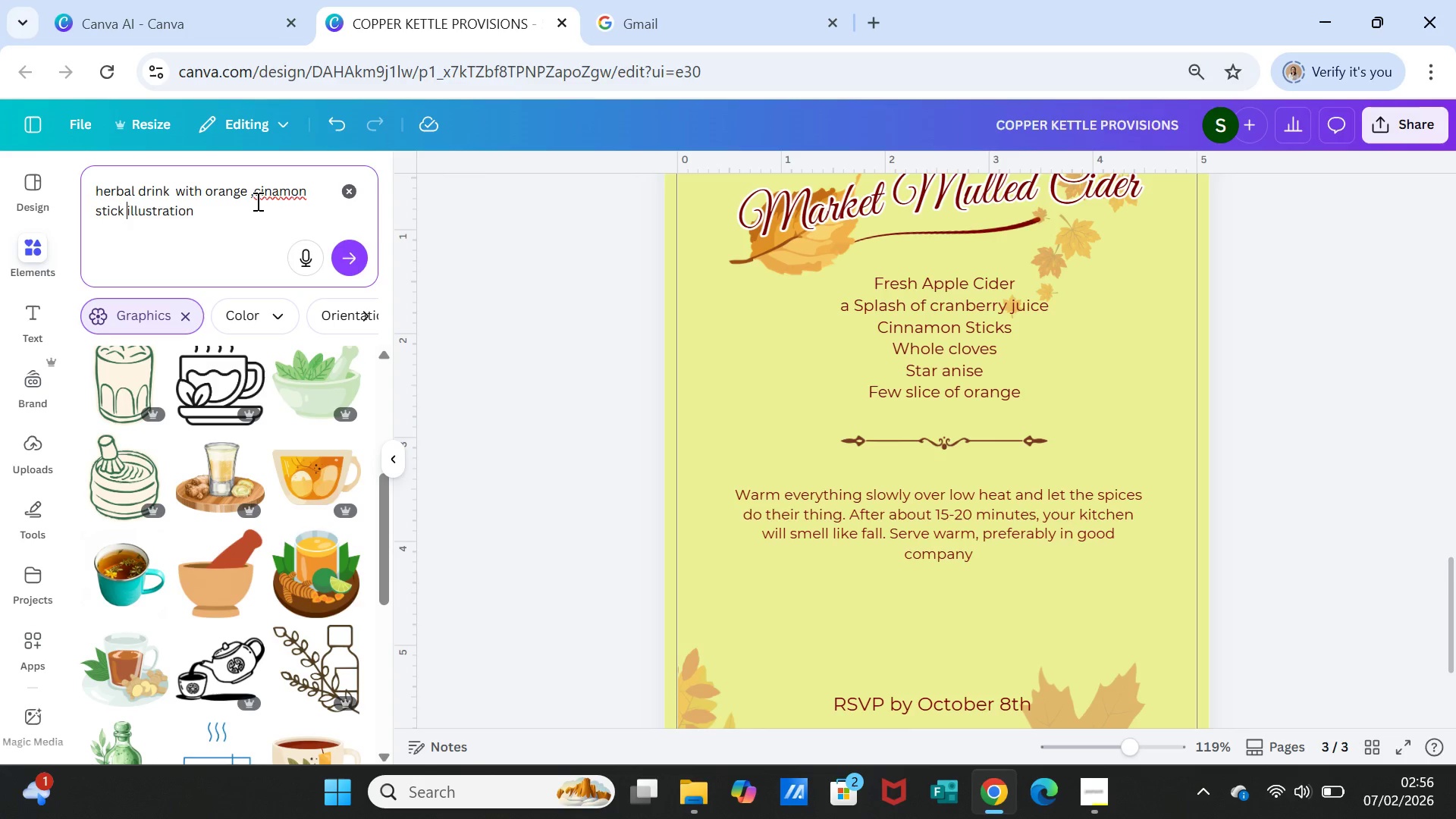 
left_click_drag(start_coordinate=[250, 206], to_coordinate=[126, 212])
 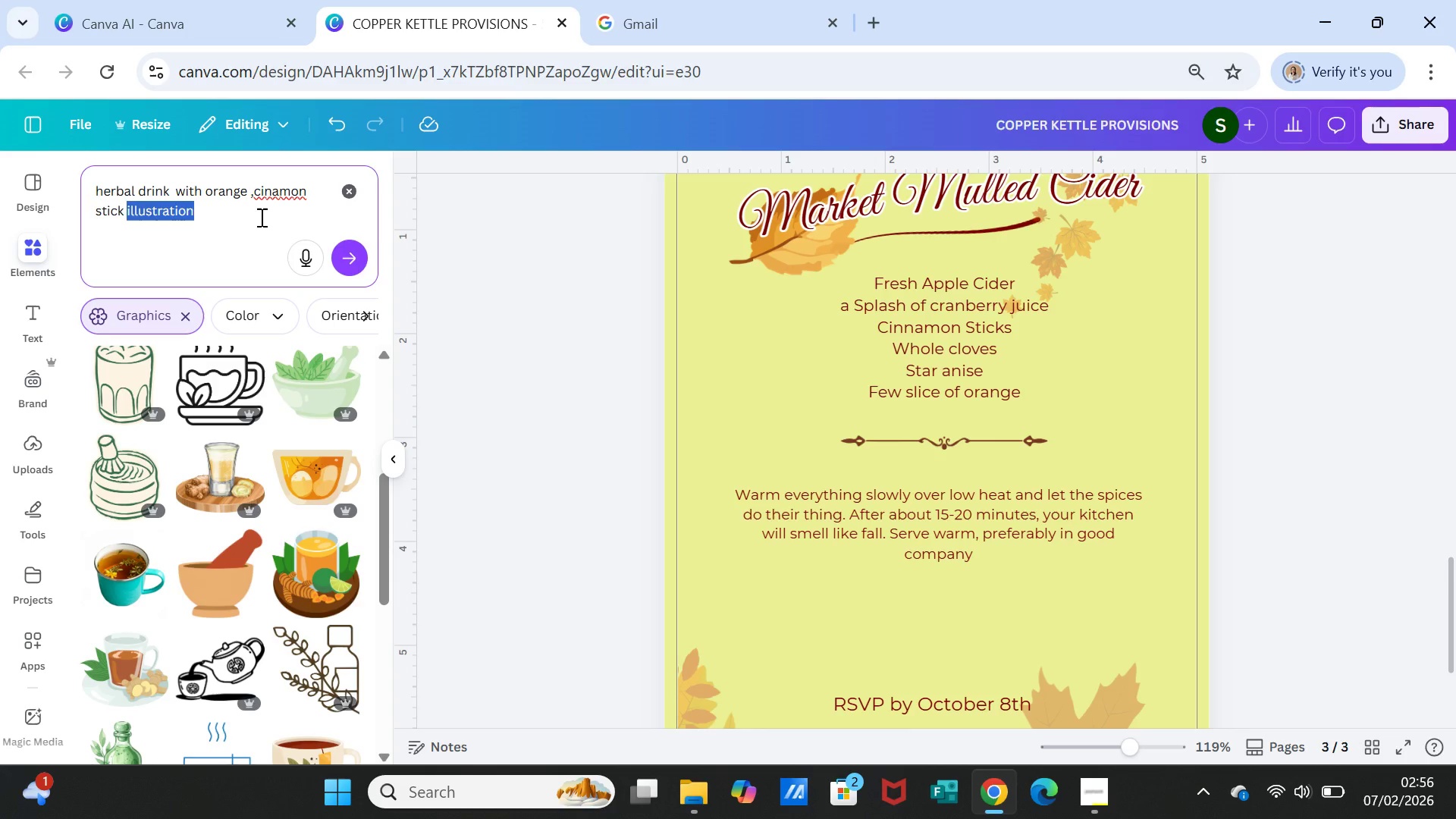 
key(Backspace)
 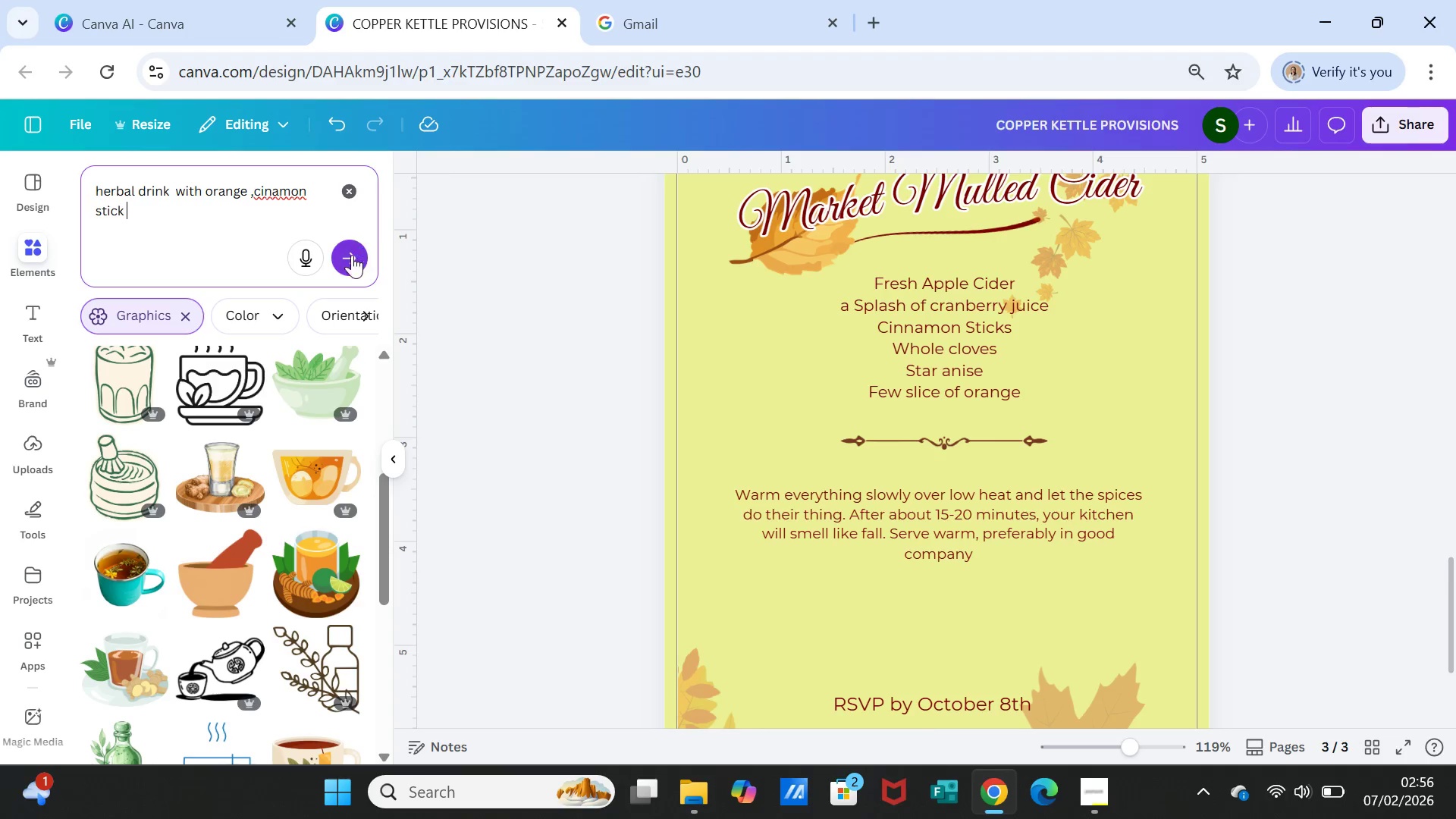 
left_click([351, 256])
 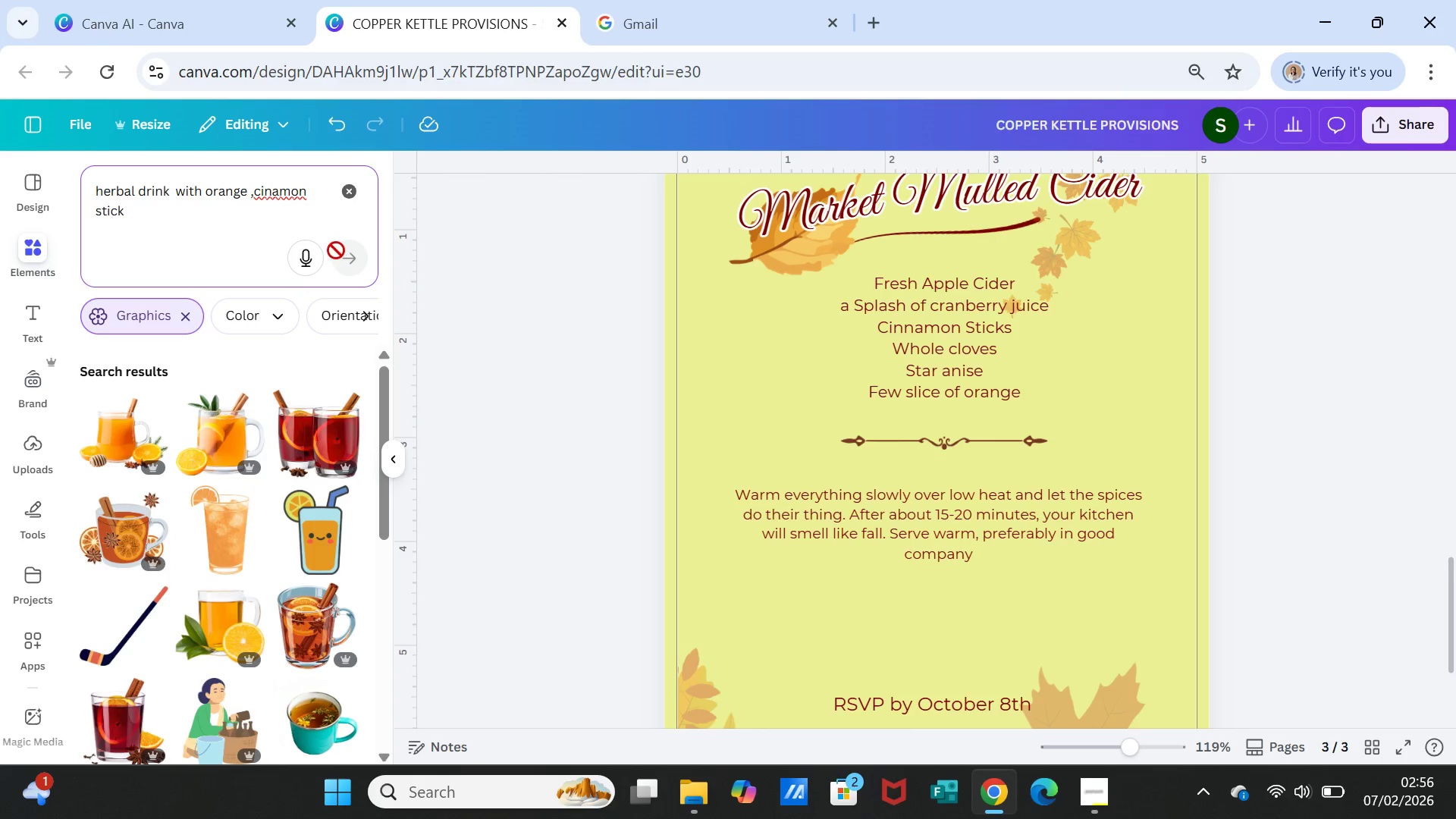 
scroll: coordinate [342, 516], scroll_direction: down, amount: 1.0
 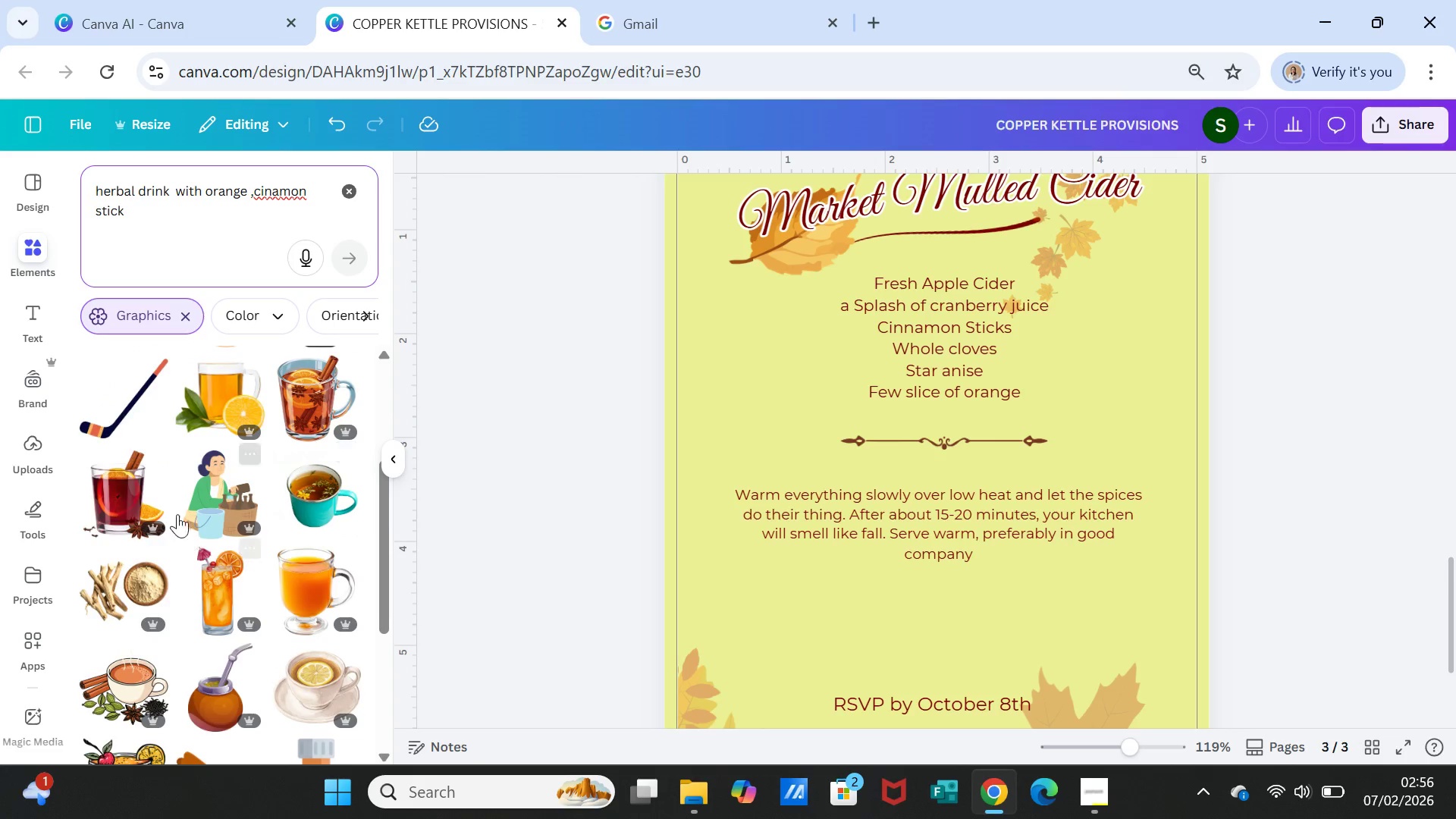 
left_click([136, 504])
 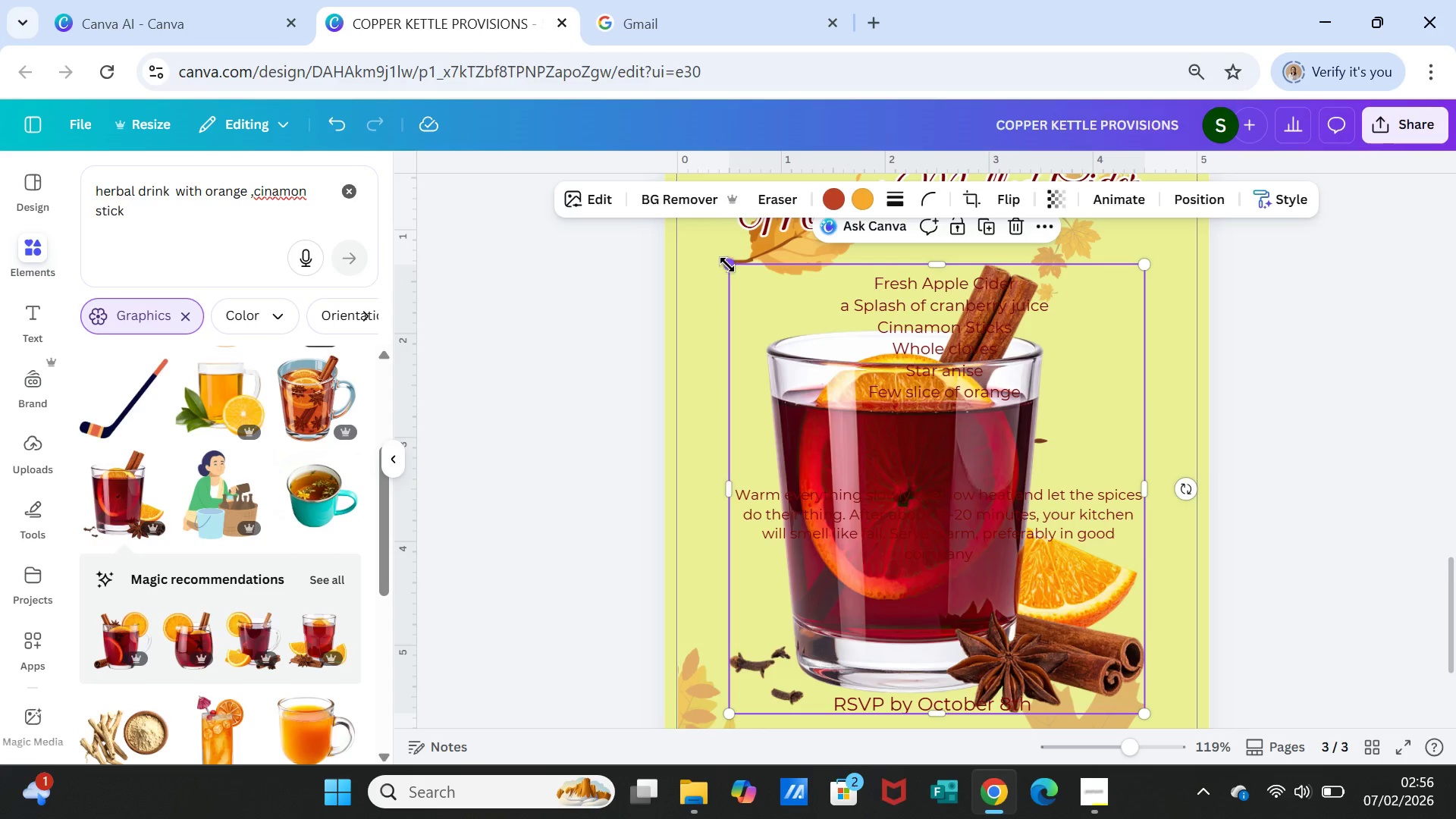 
left_click_drag(start_coordinate=[734, 271], to_coordinate=[1046, 522])
 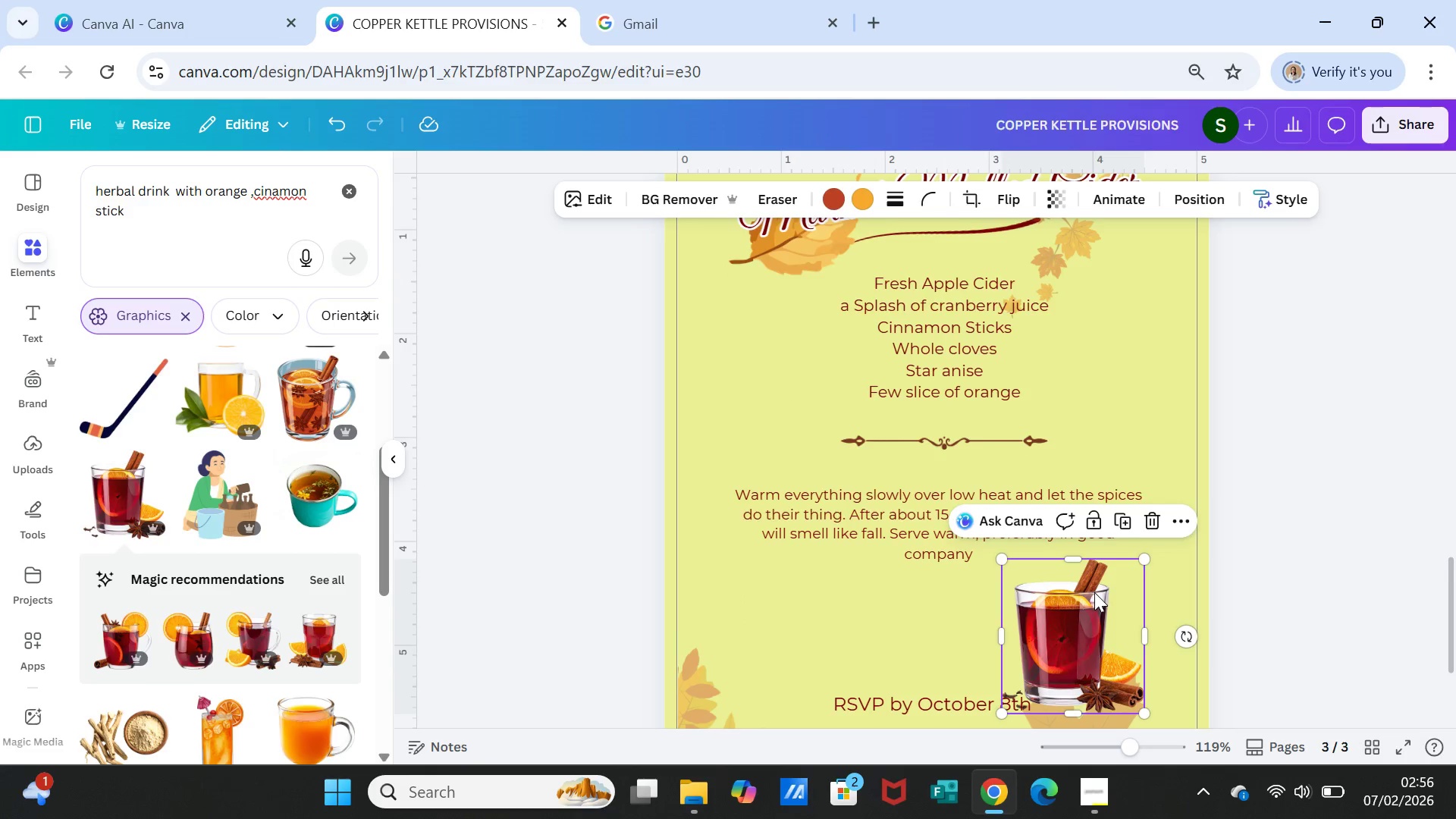 
scroll: coordinate [1094, 592], scroll_direction: down, amount: 1.0
 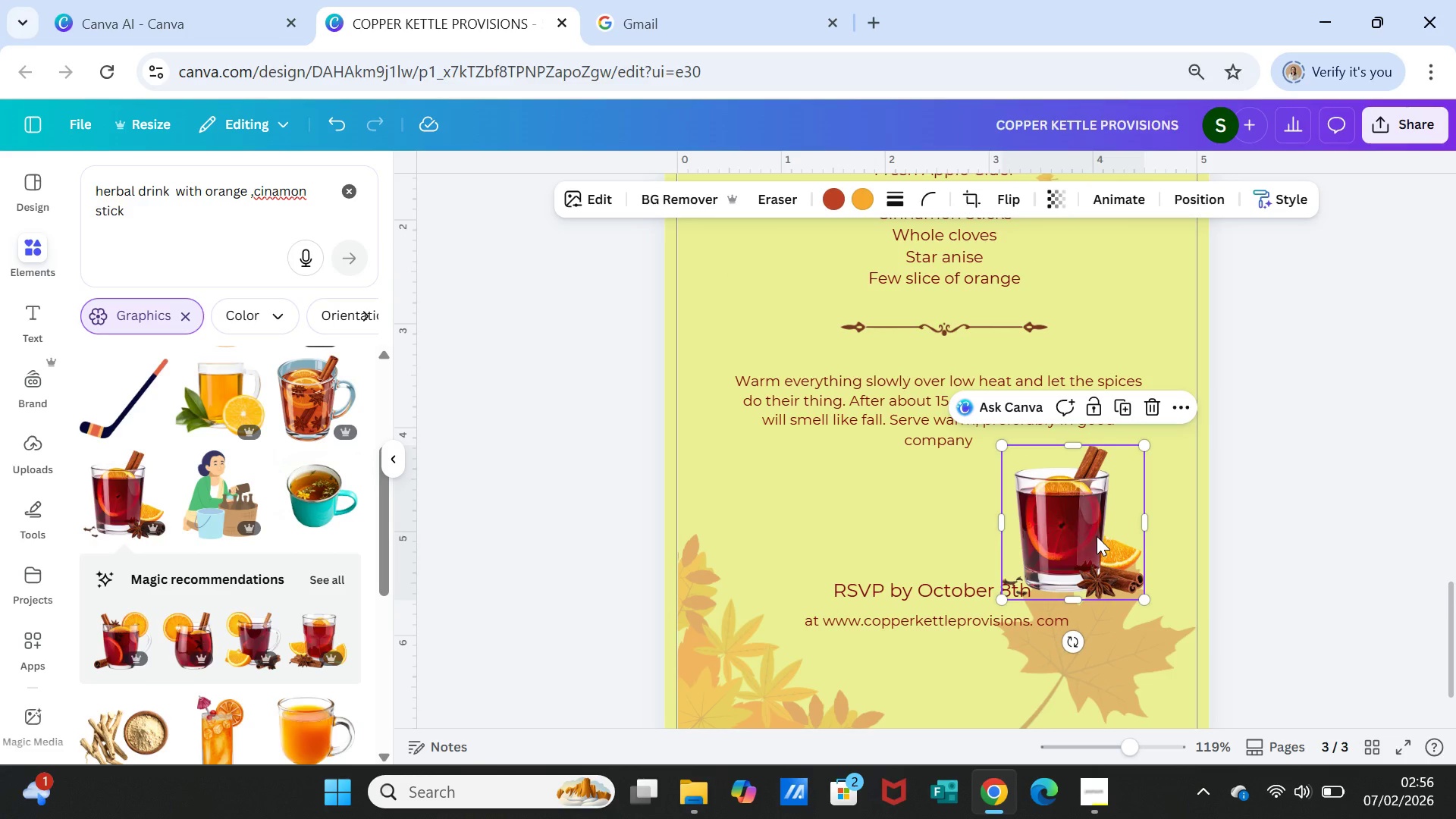 
left_click_drag(start_coordinate=[1097, 536], to_coordinate=[1150, 644])
 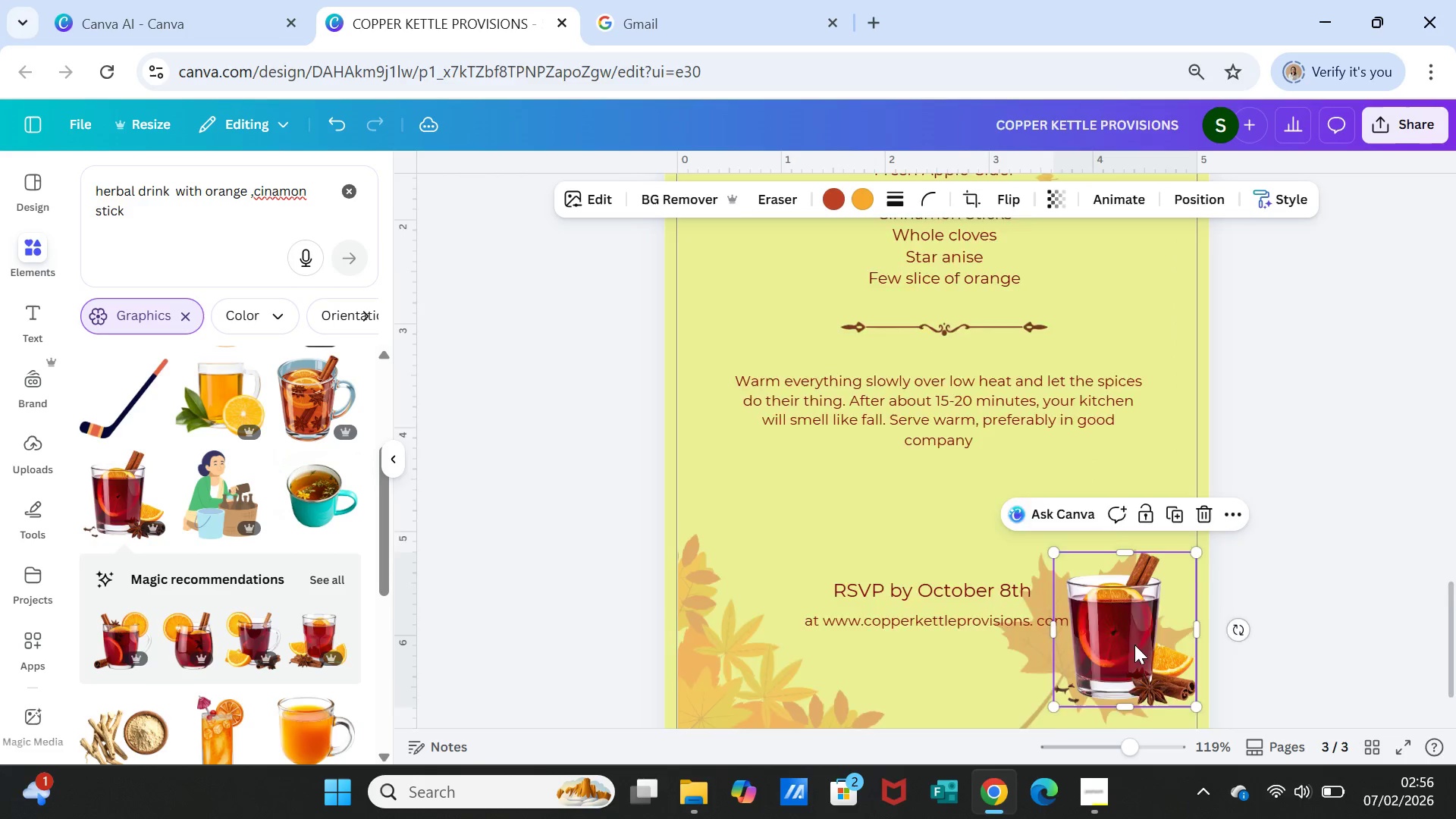 
scroll: coordinate [1134, 645], scroll_direction: down, amount: 1.0
 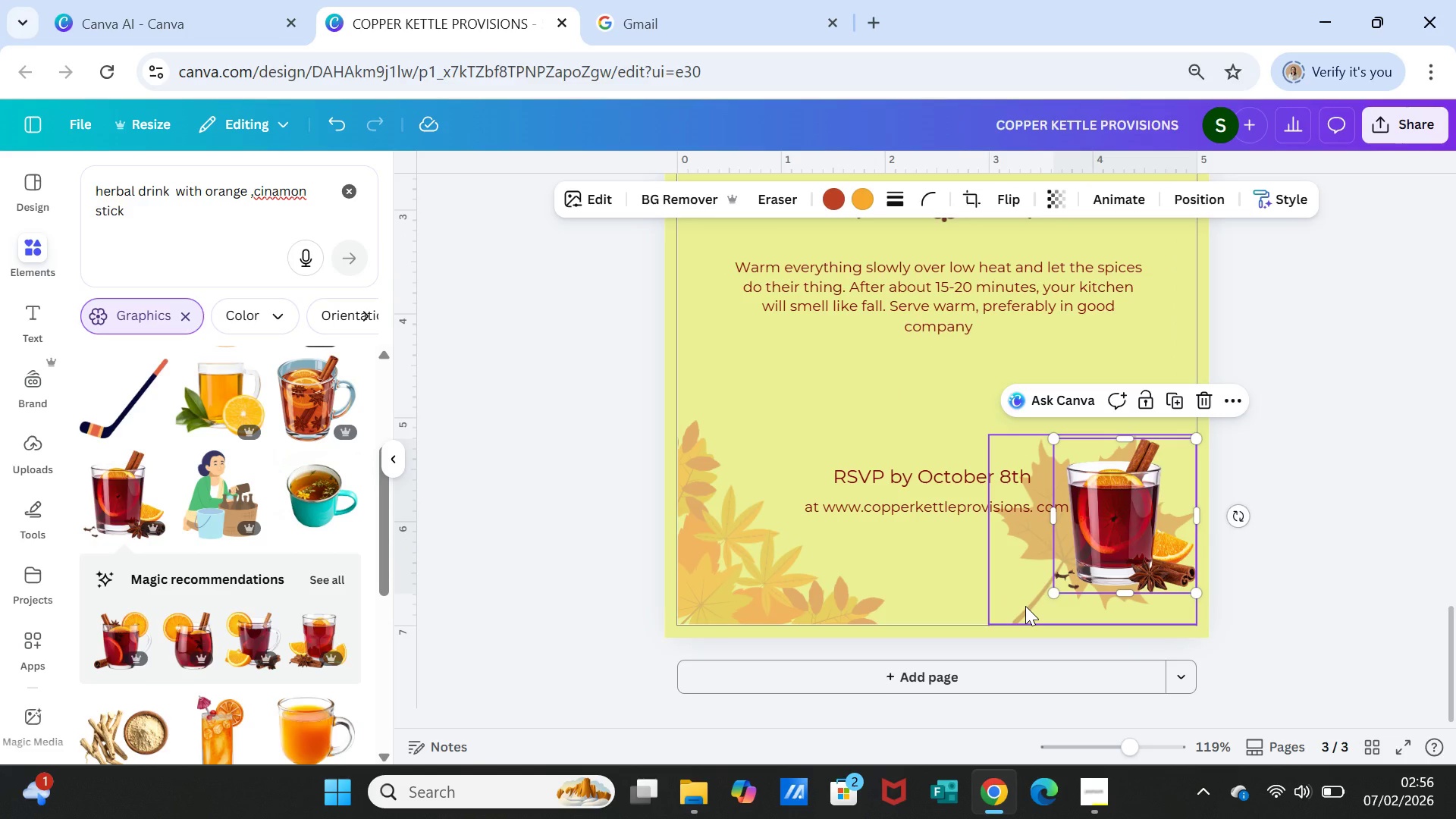 
left_click([1025, 606])
 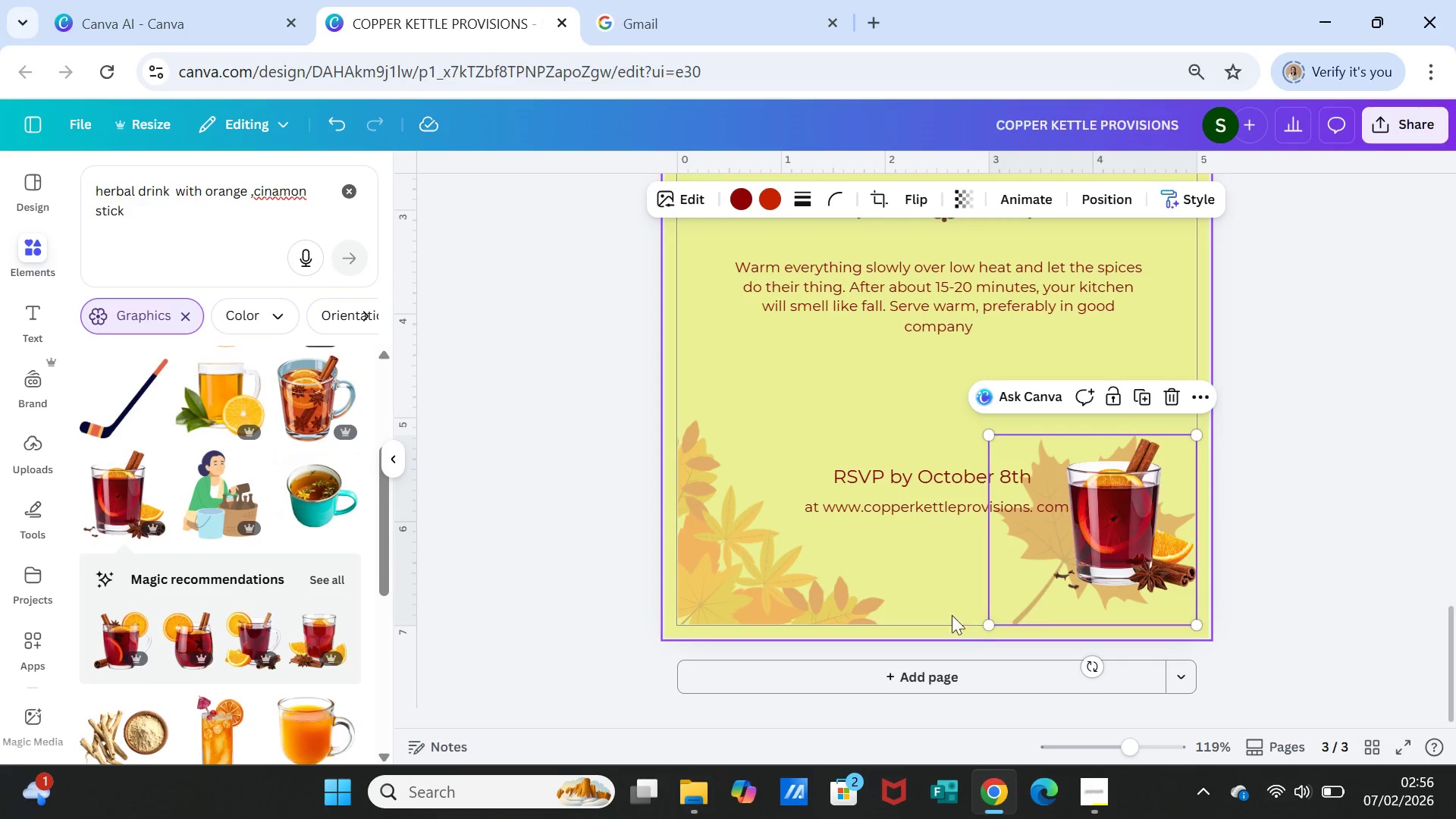 
left_click([948, 582])
 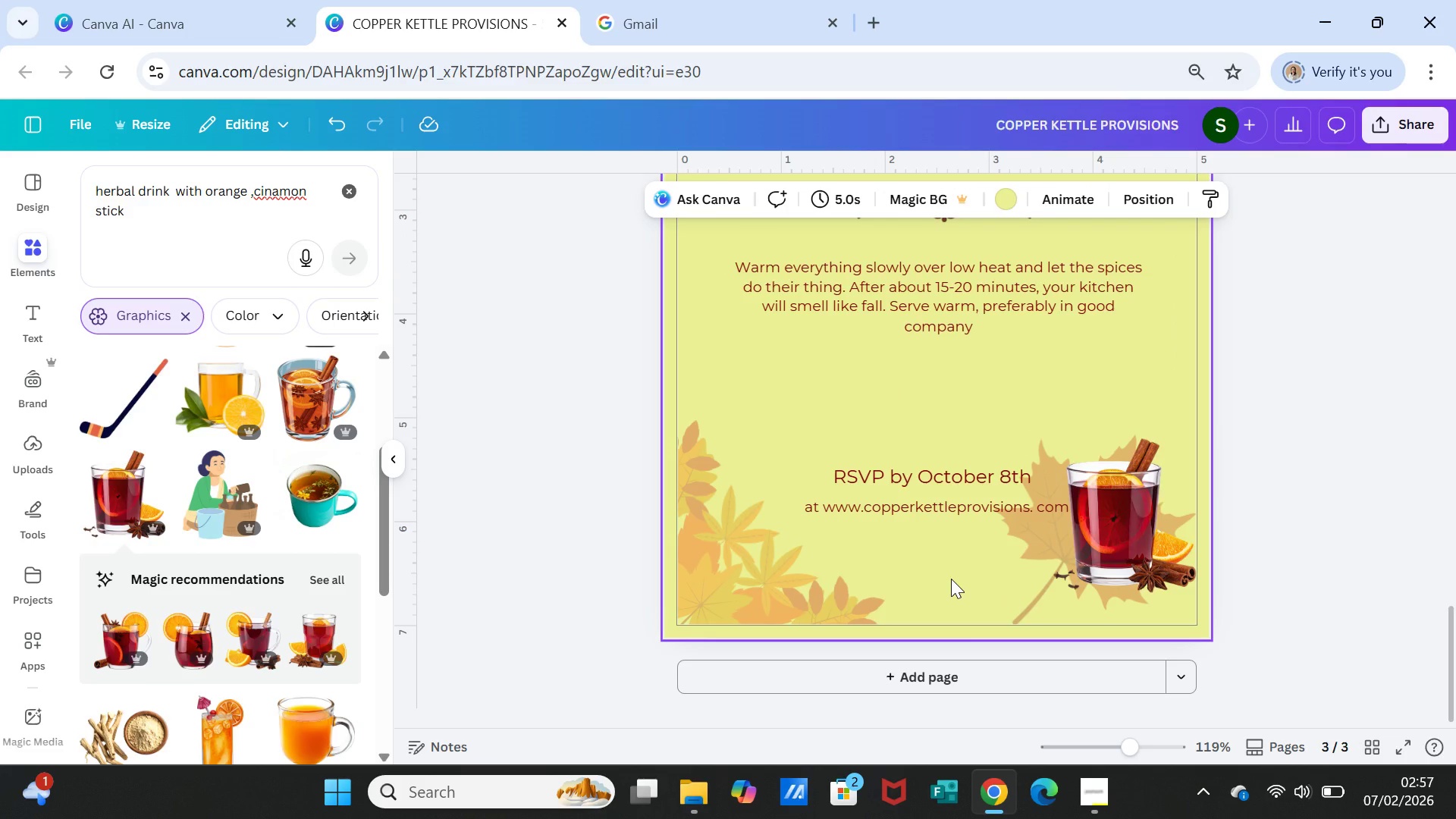 
key(Delete)
 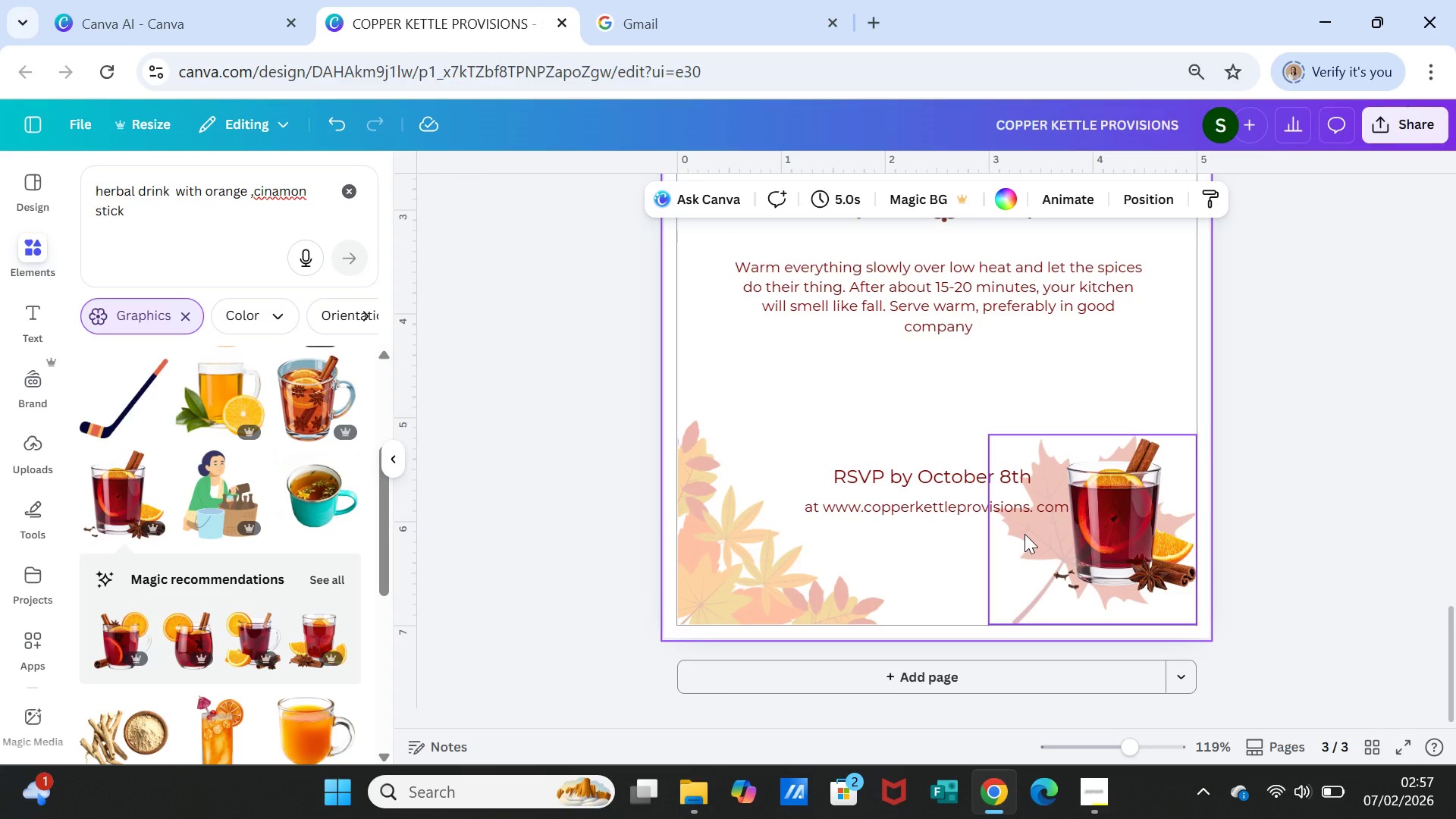 
key(Delete)
 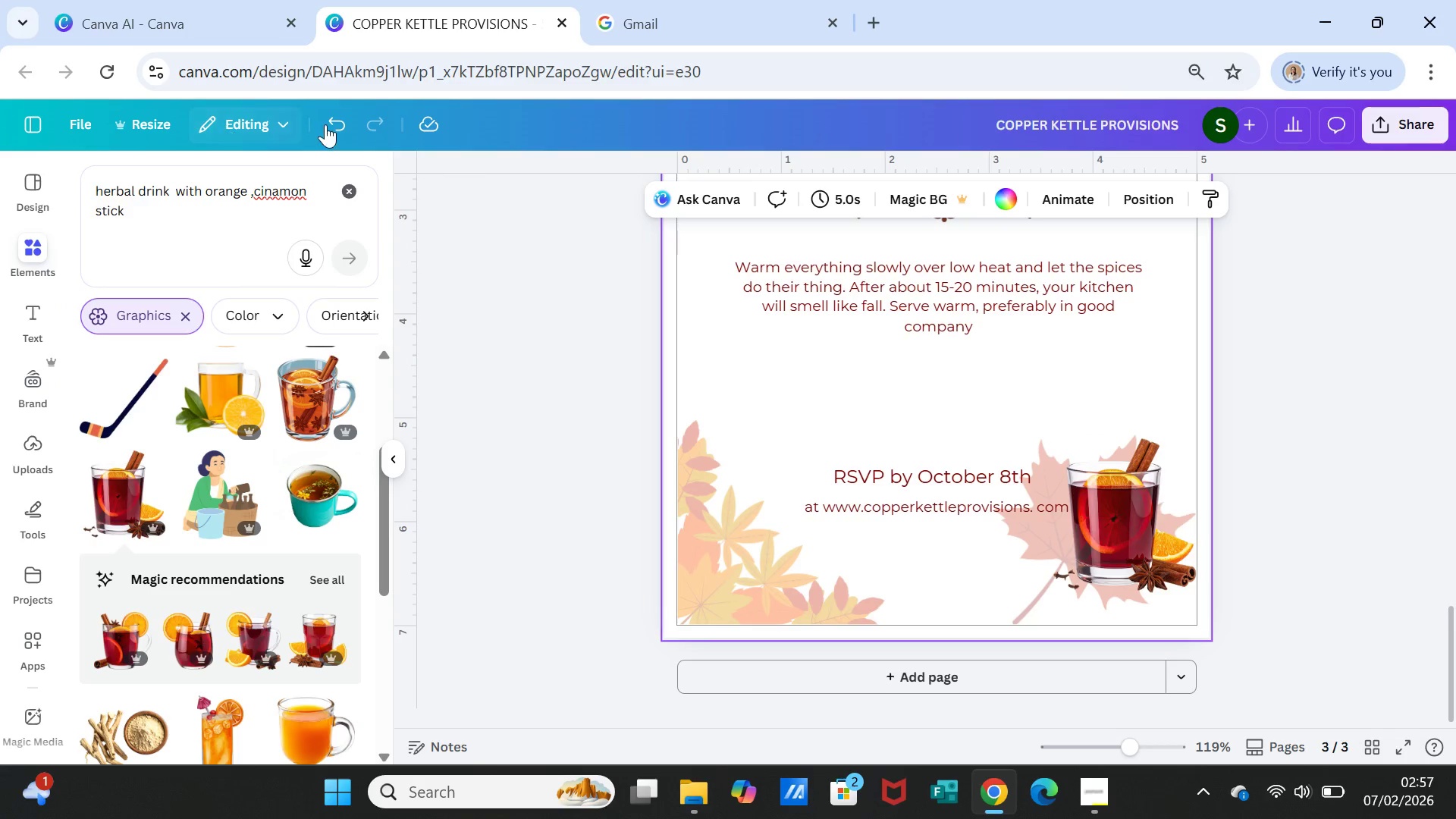 
double_click([325, 124])
 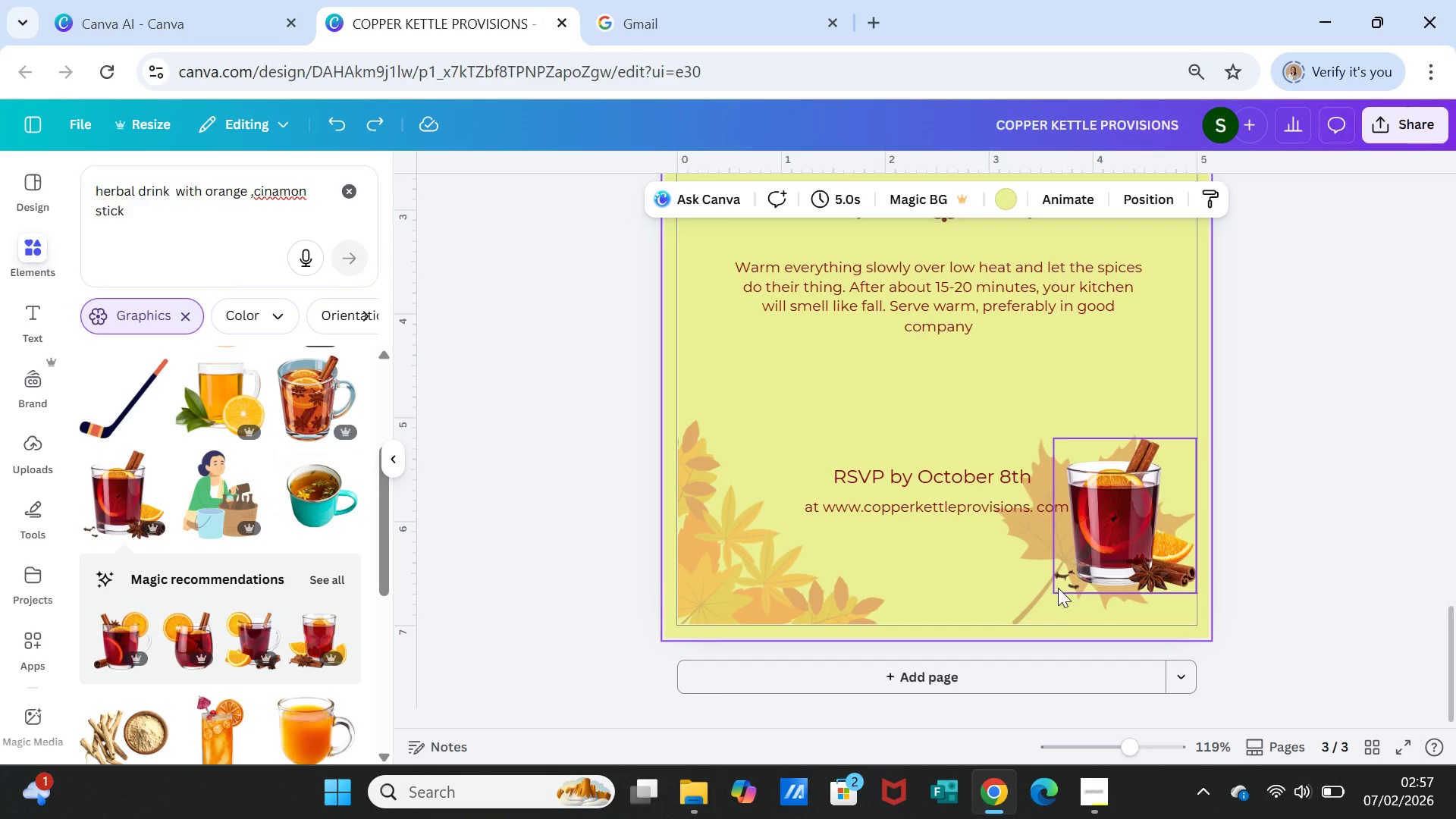 
left_click([1022, 595])
 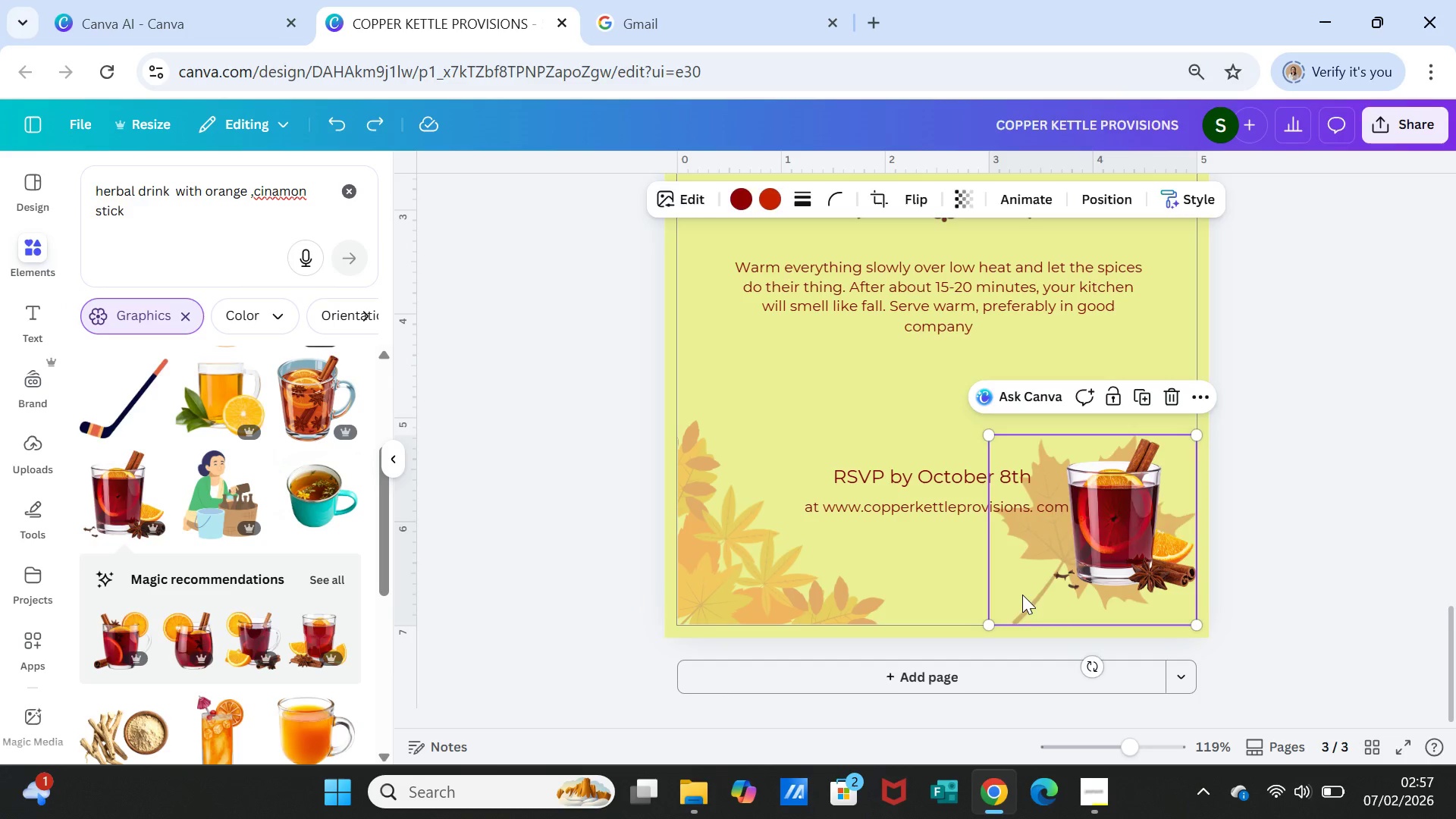 
key(Delete)
 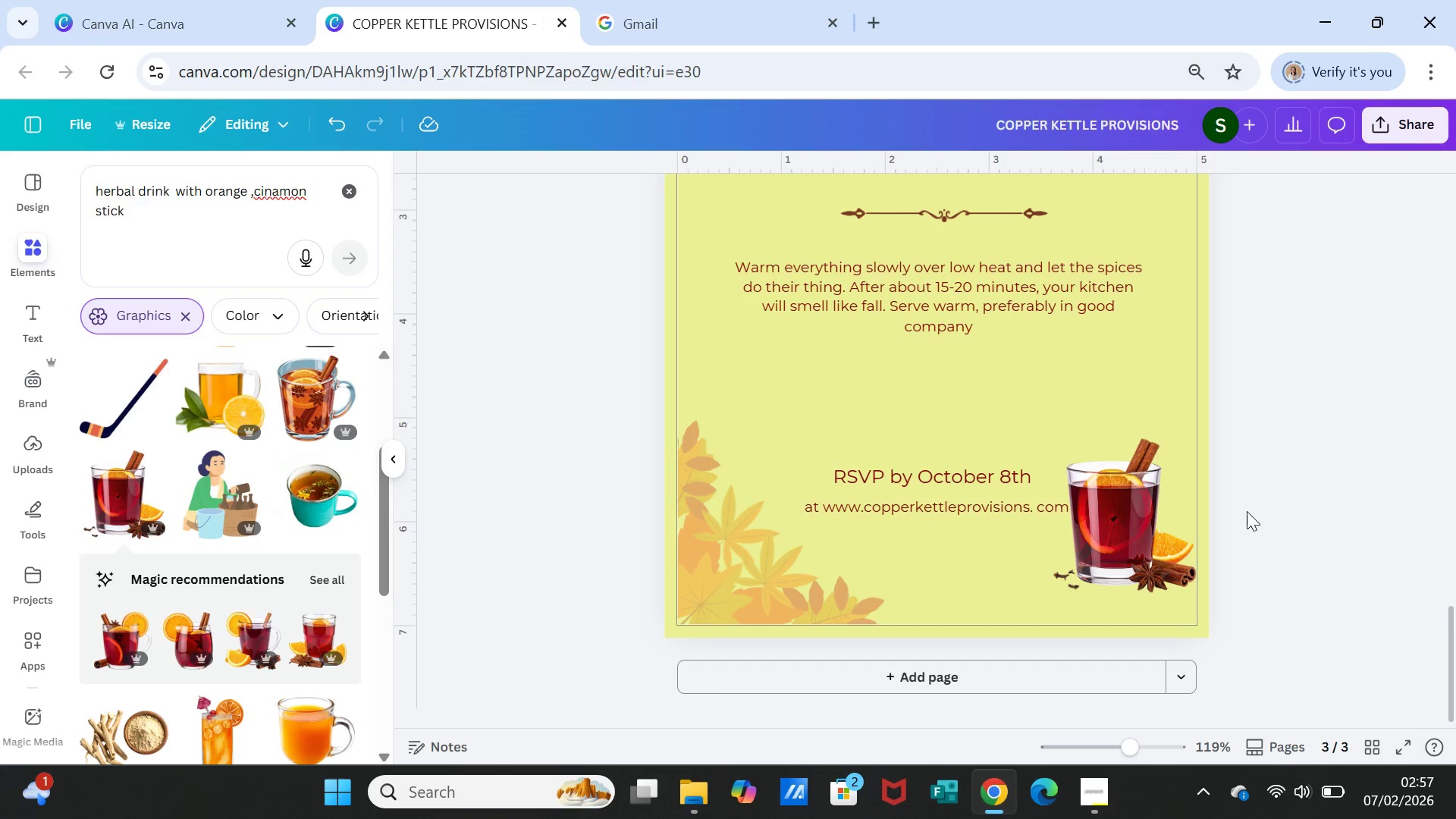 
left_click([1255, 510])
 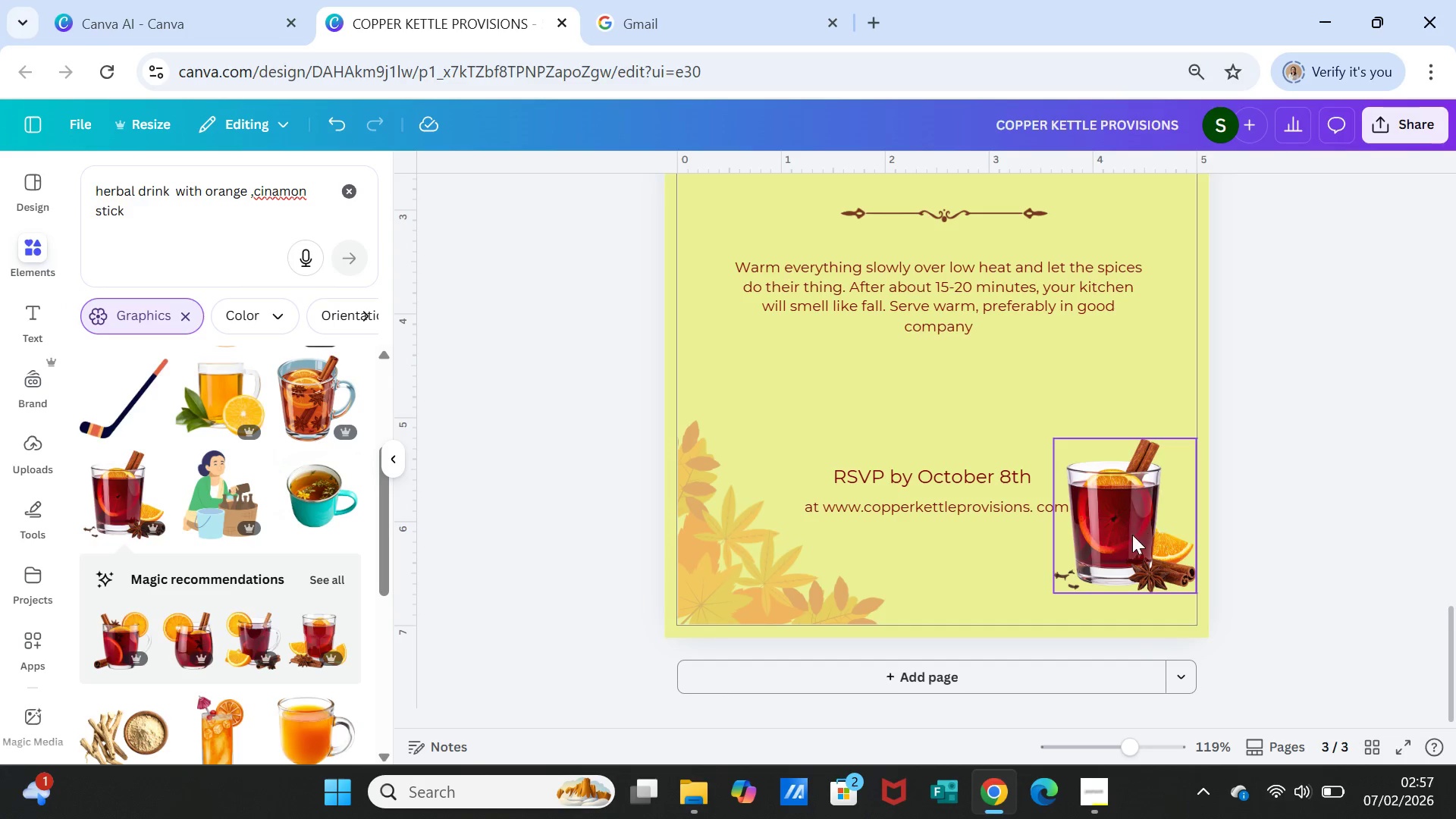 
left_click_drag(start_coordinate=[1132, 535], to_coordinate=[1135, 404])
 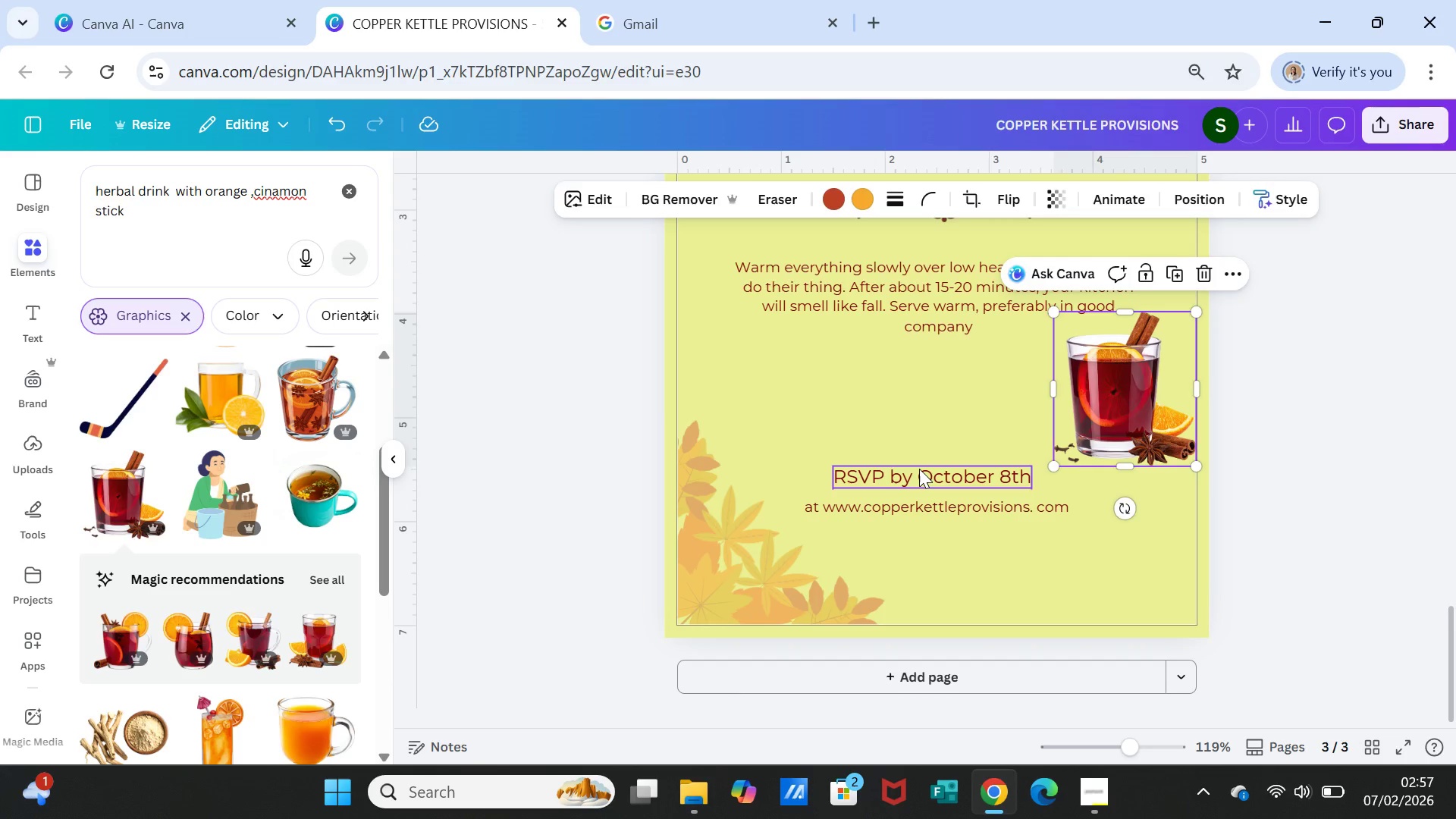 
left_click([919, 469])
 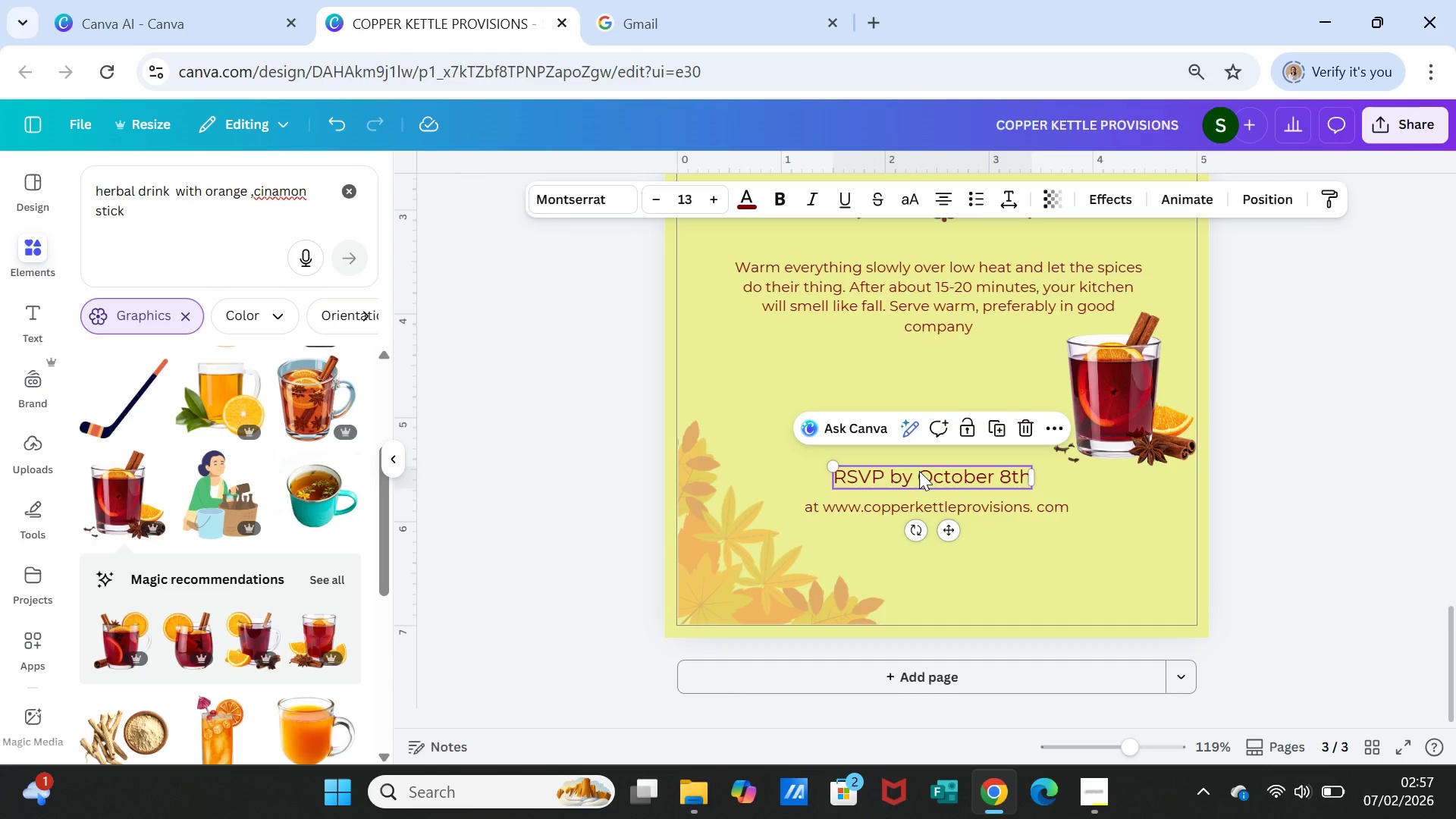 
key(Delete)
 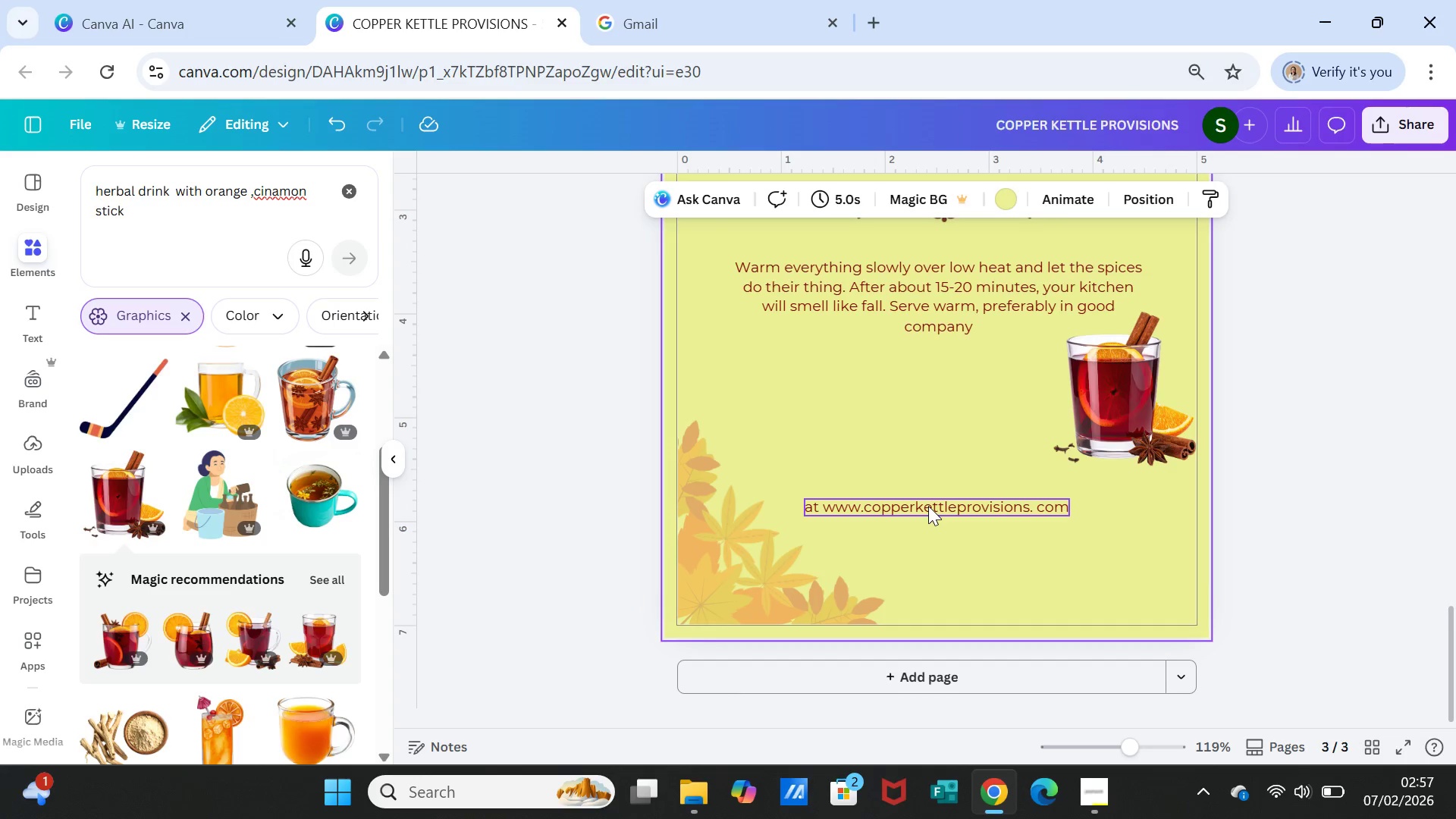 
key(Delete)
 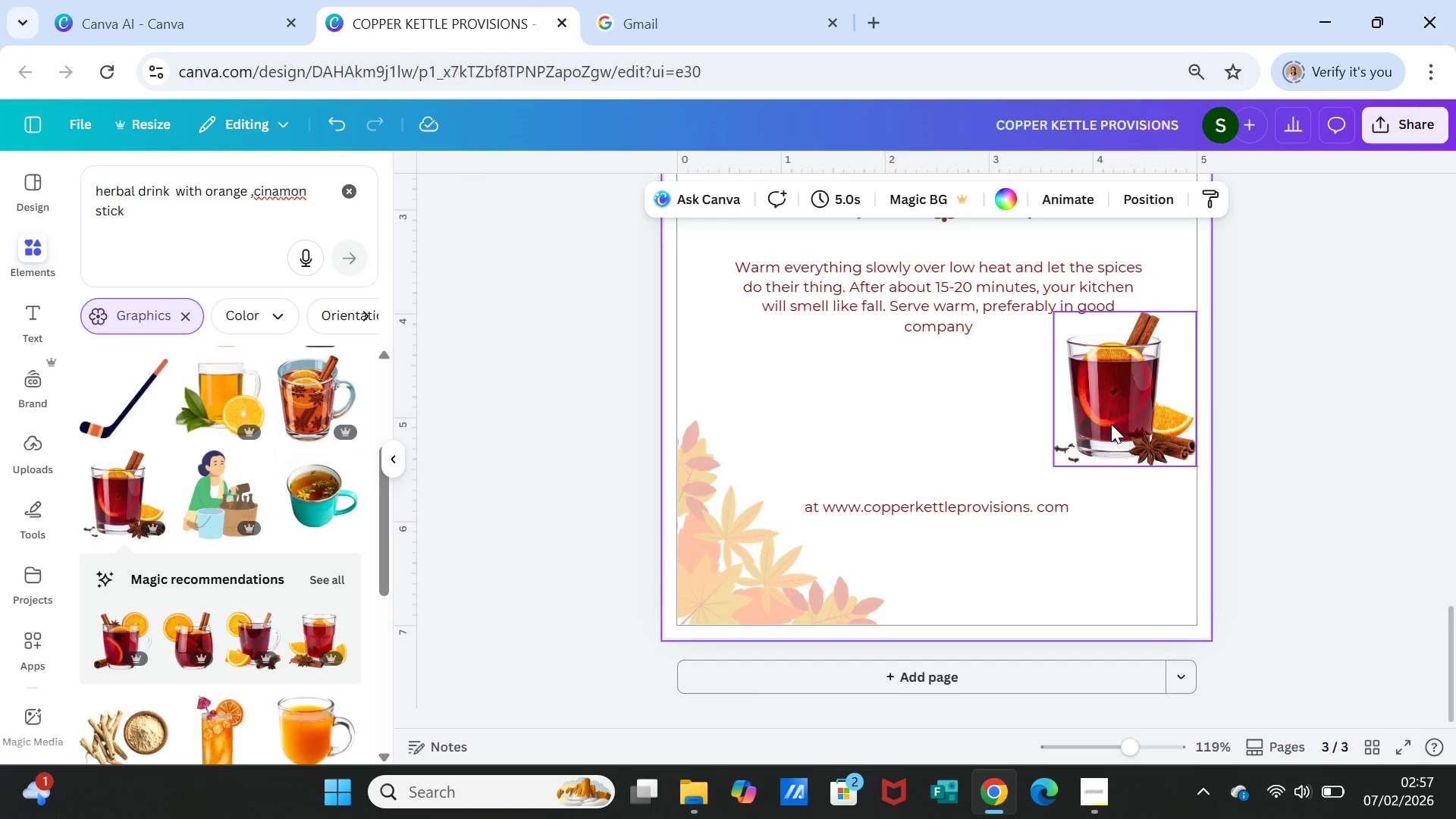 
left_click_drag(start_coordinate=[1111, 424], to_coordinate=[1087, 474])
 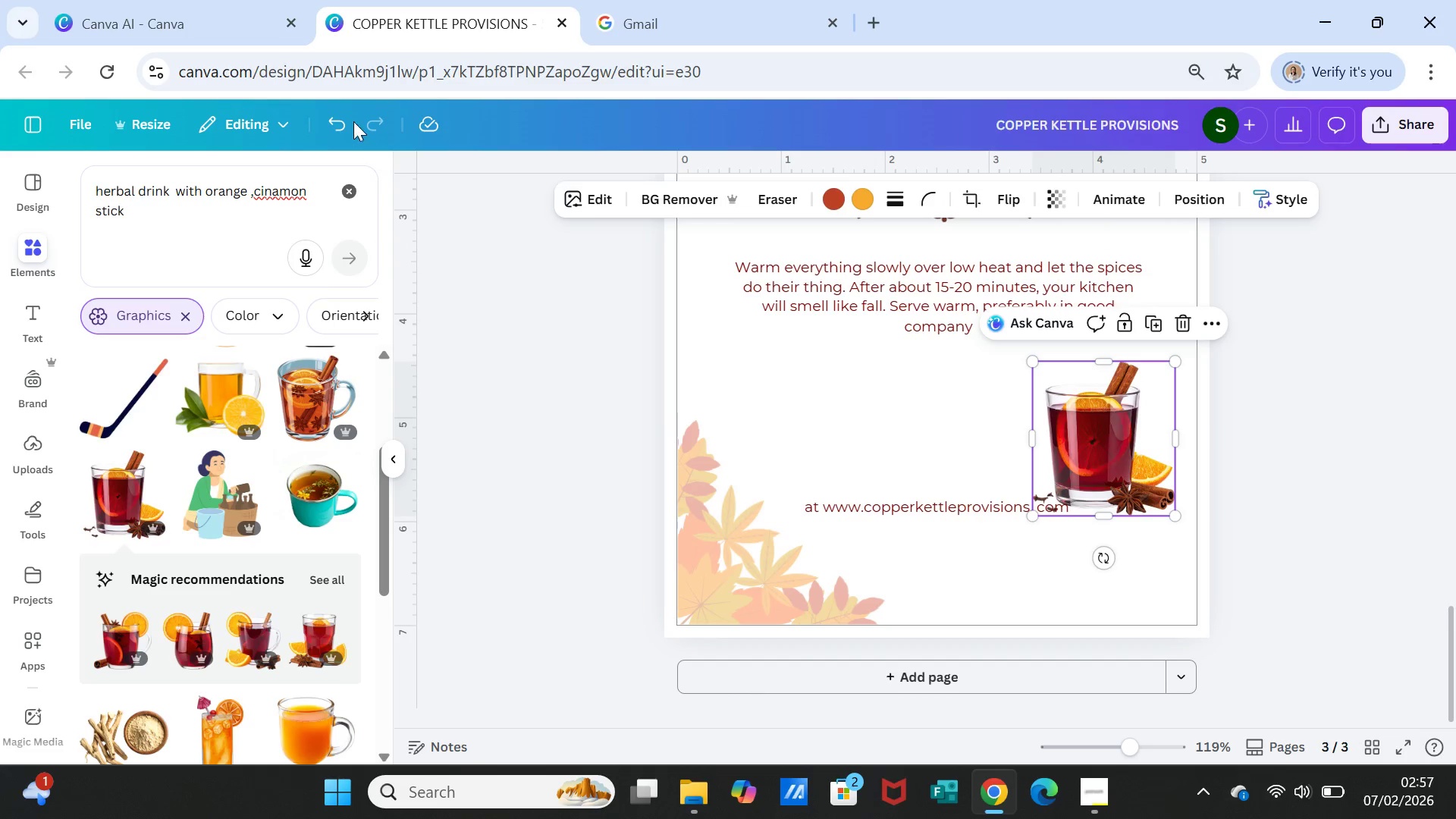 
left_click([344, 119])
 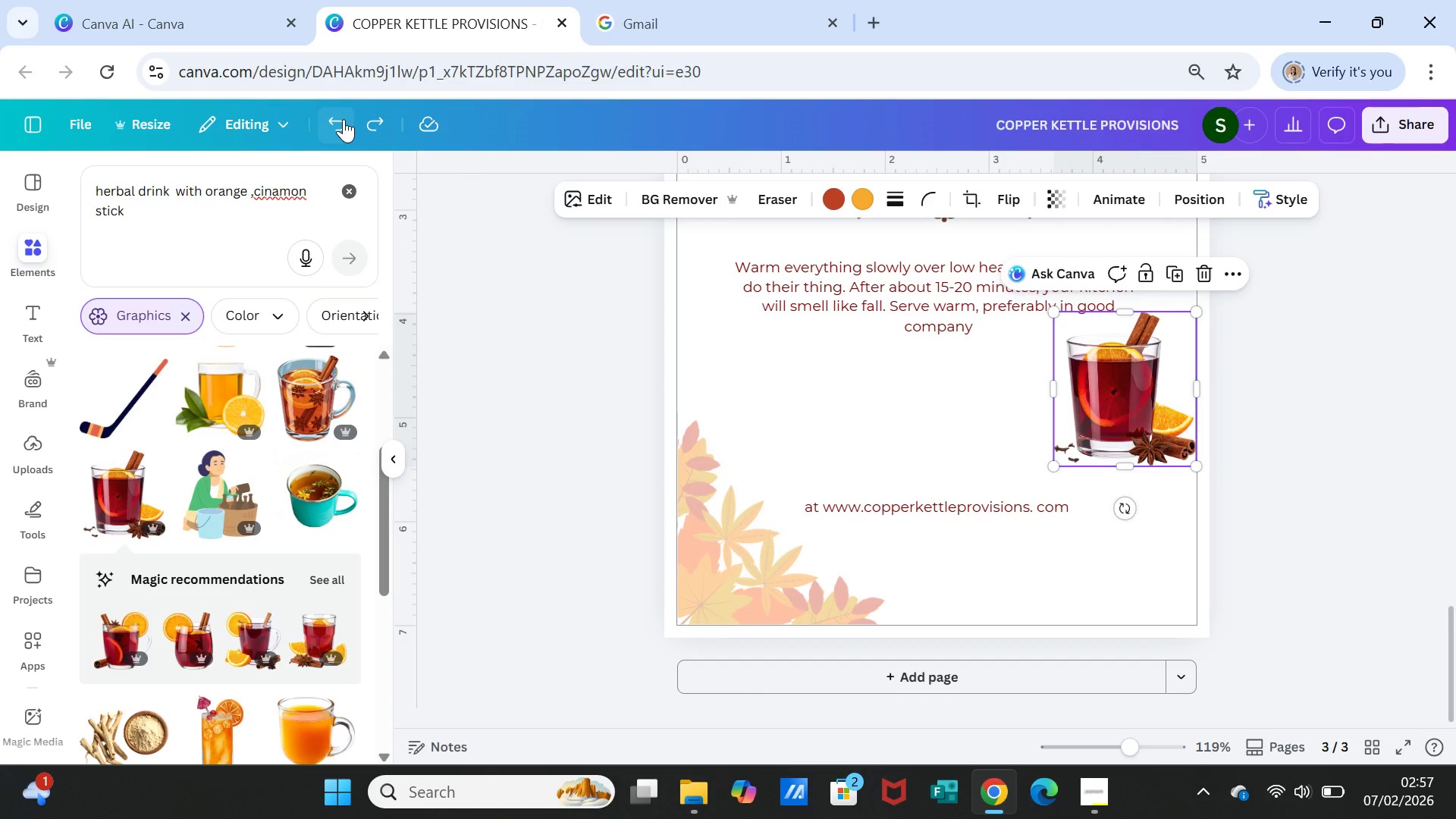 
left_click([344, 119])
 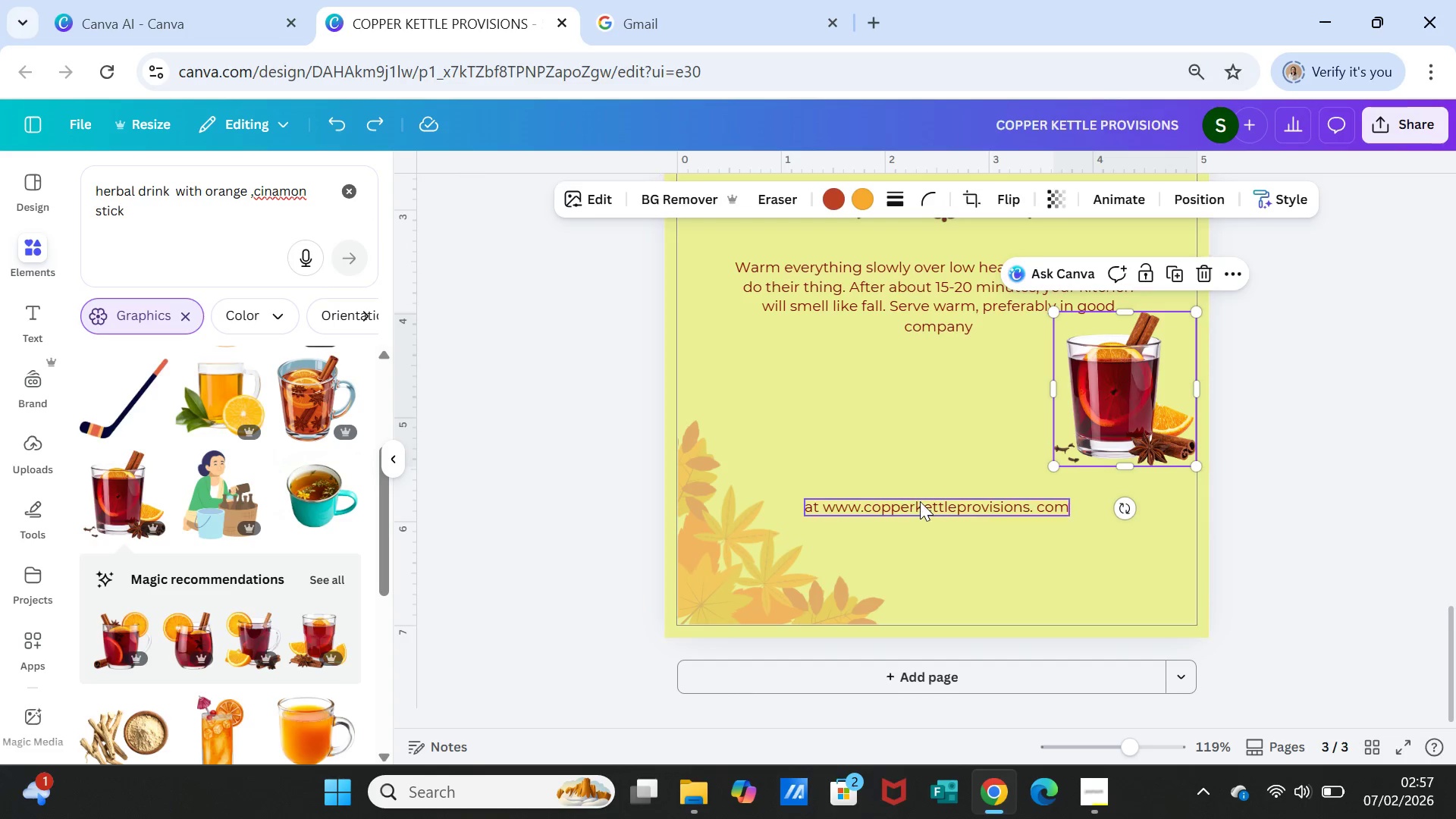 
left_click([921, 502])
 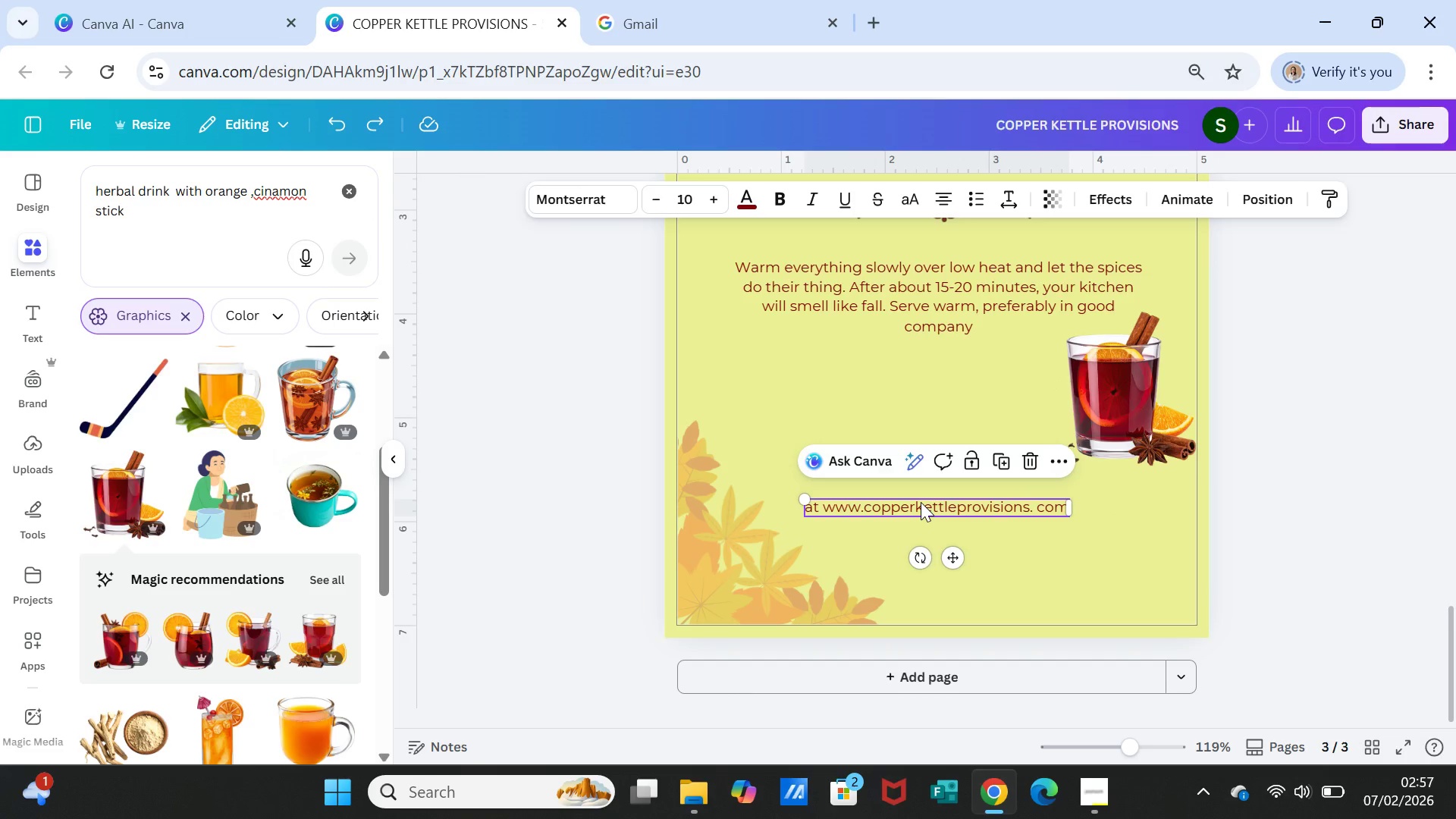 
key(Delete)
 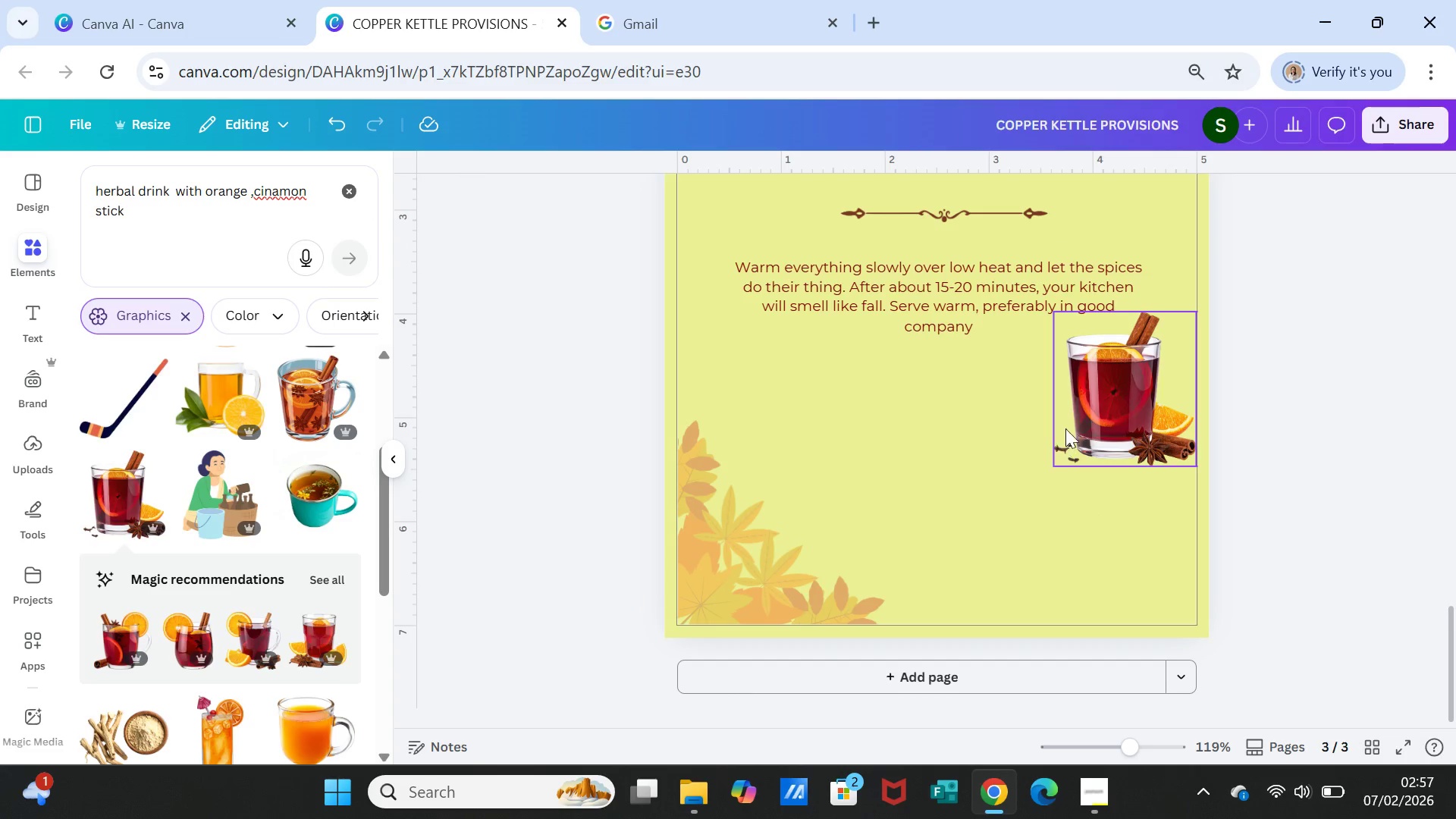 
left_click_drag(start_coordinate=[1080, 408], to_coordinate=[1052, 530])
 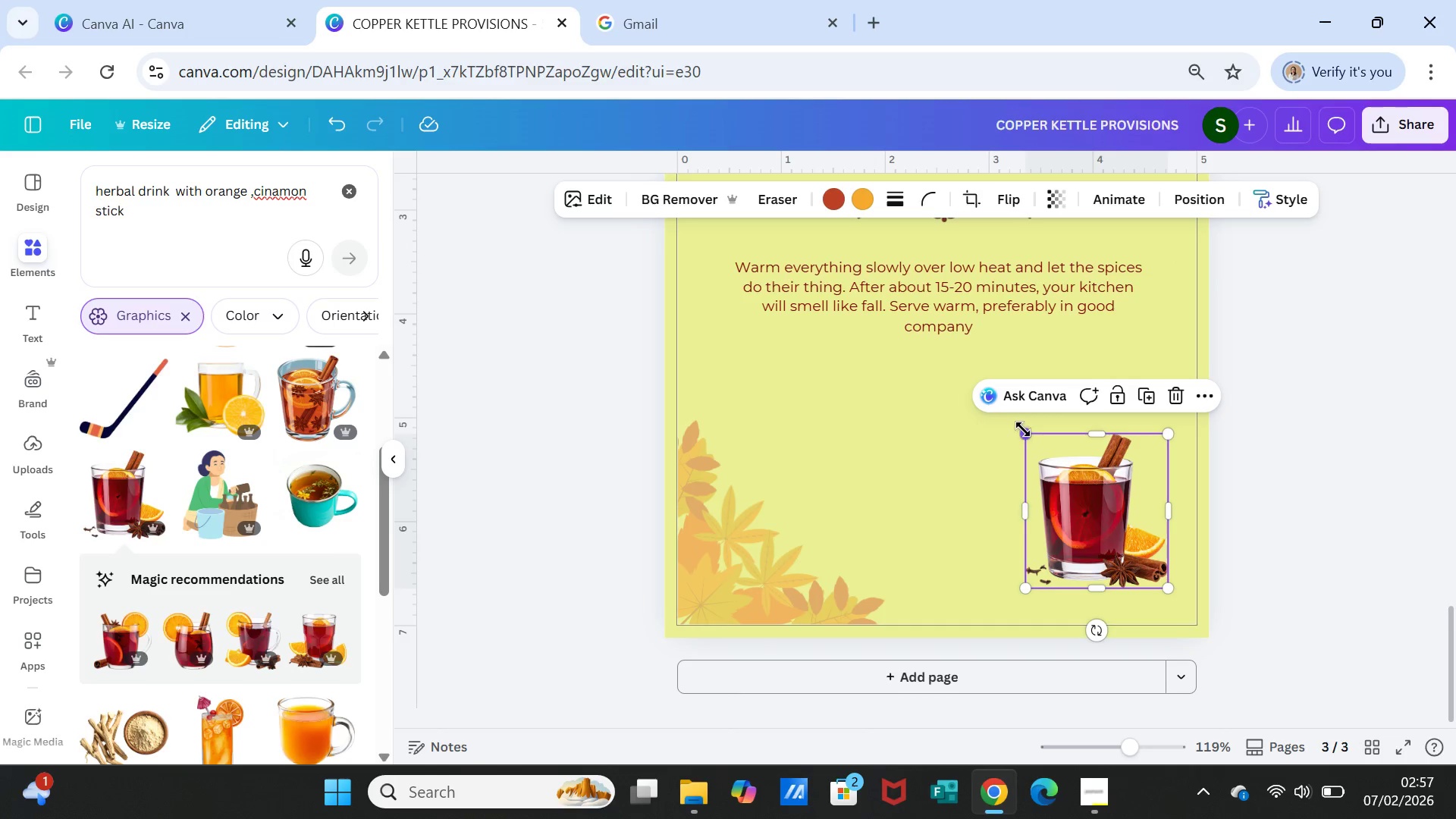 
left_click_drag(start_coordinate=[1023, 429], to_coordinate=[978, 387])
 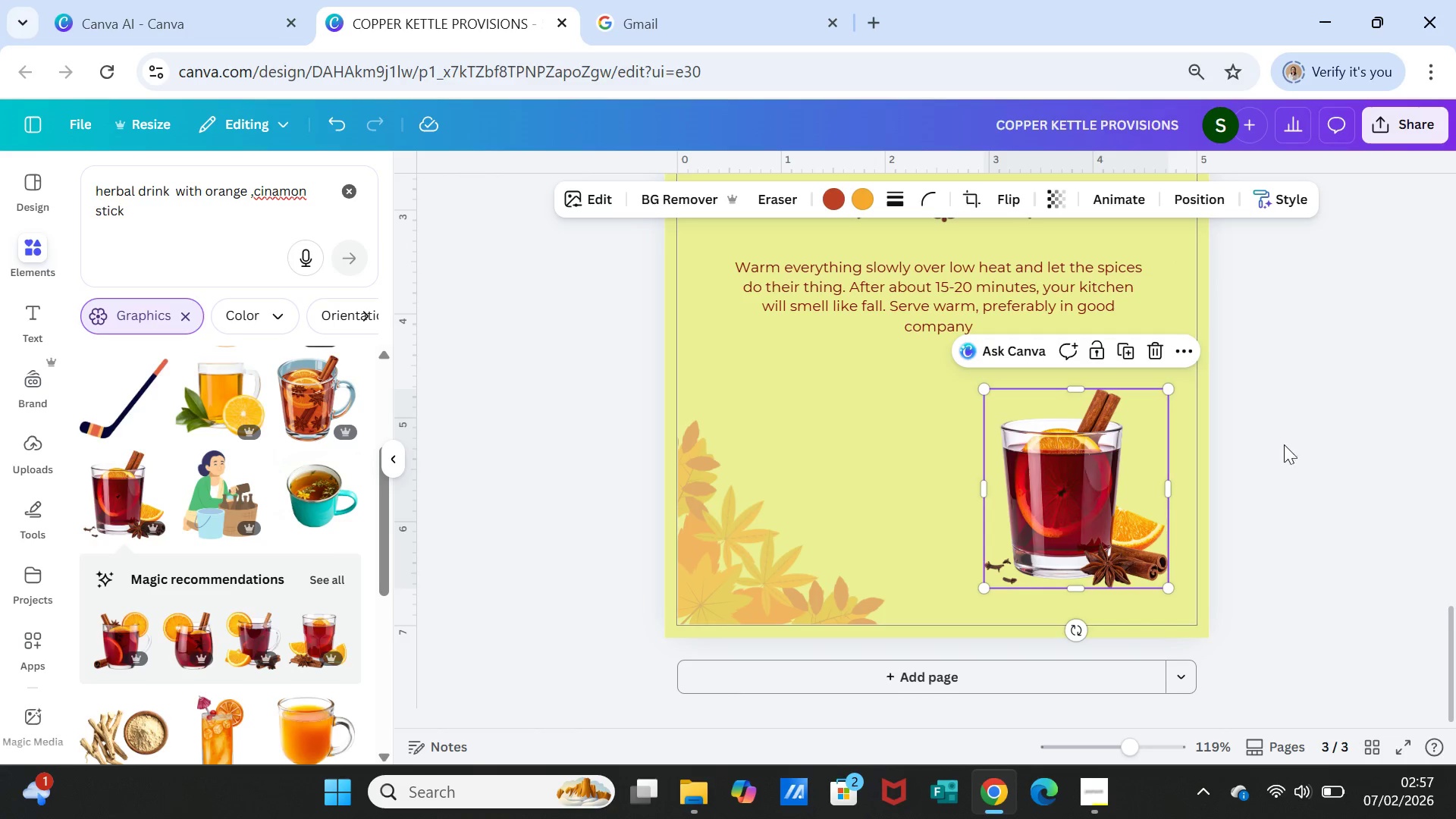 
left_click([1292, 448])
 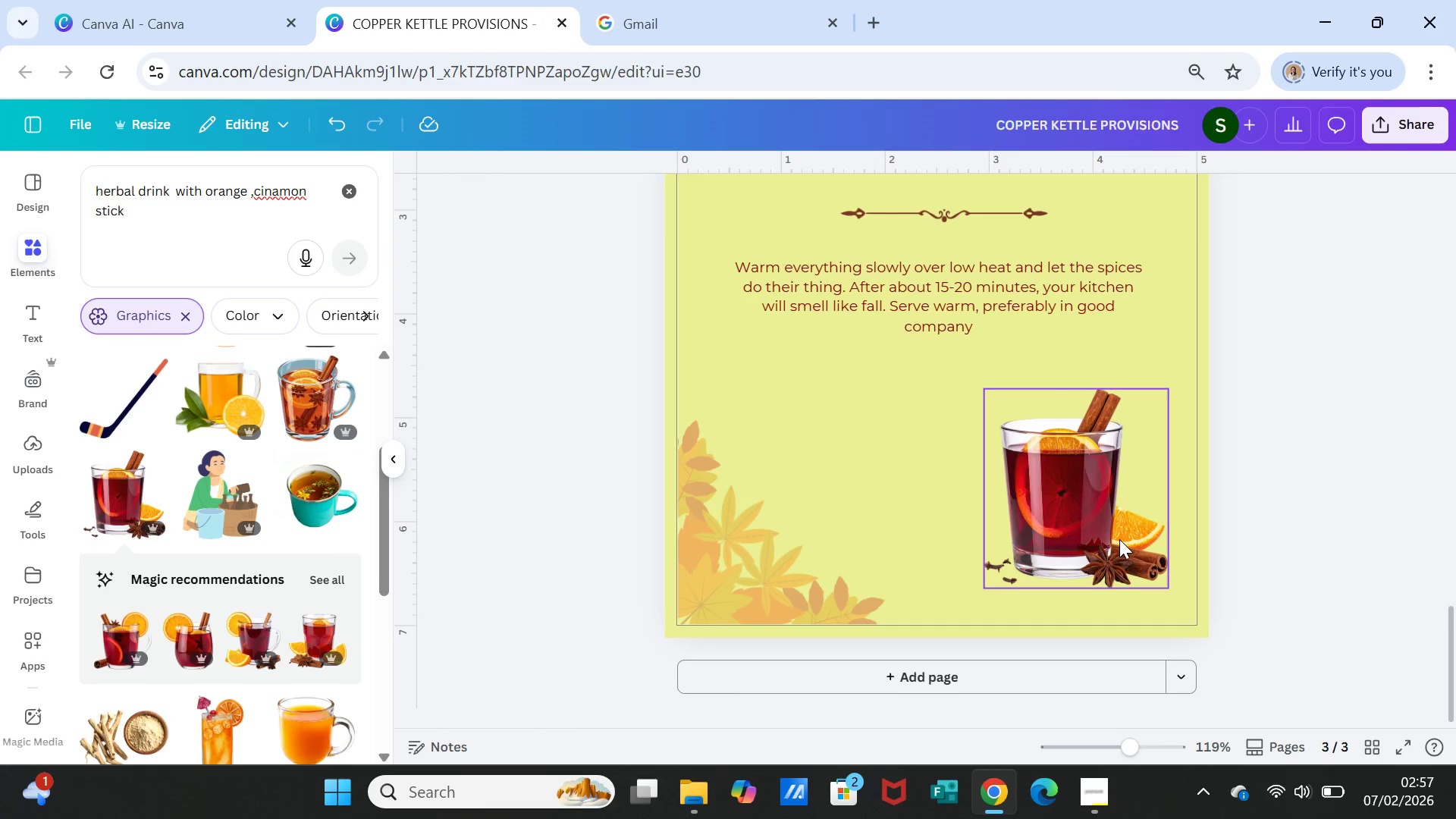 
left_click([1114, 536])
 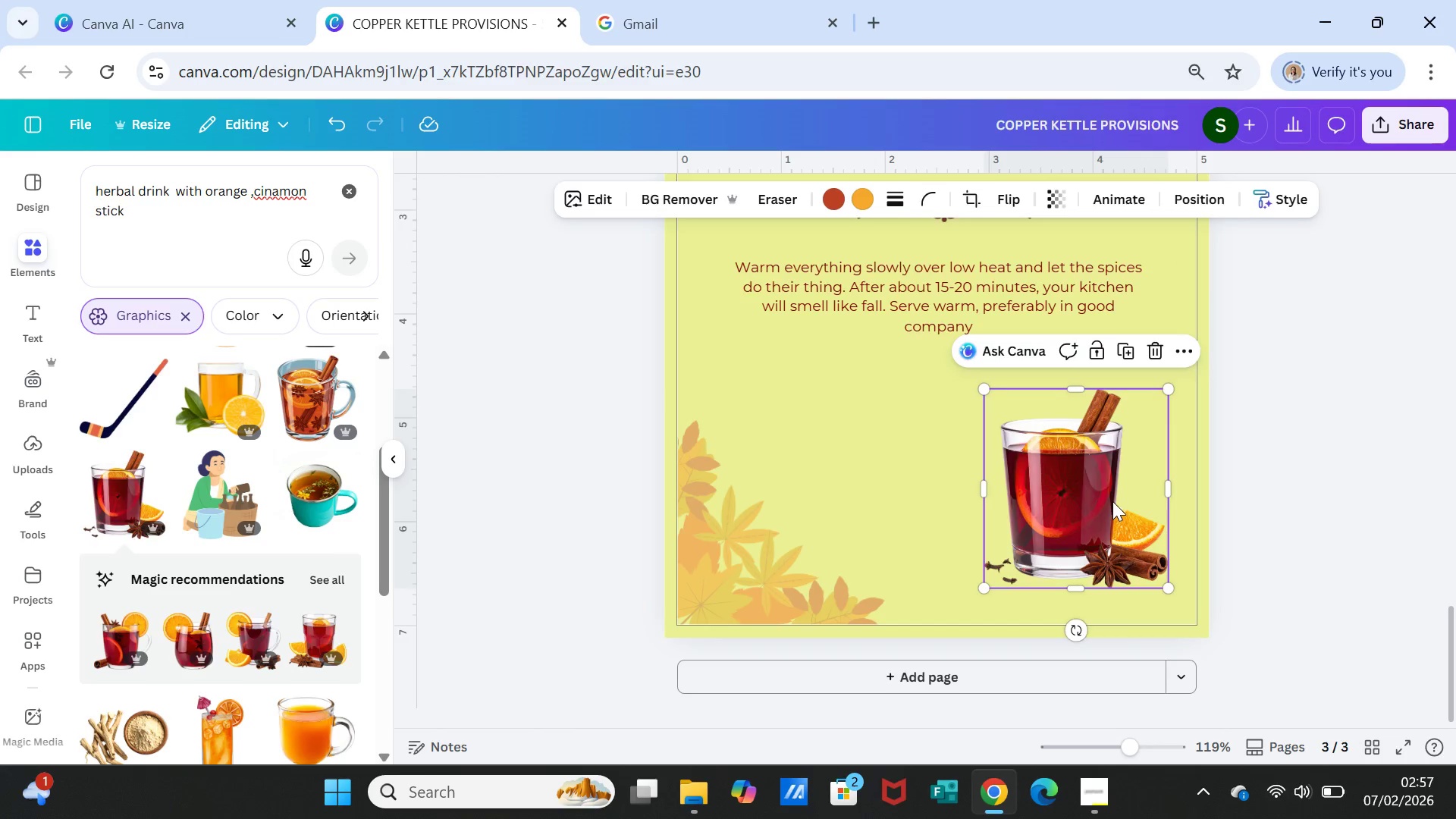 
scroll: coordinate [1112, 501], scroll_direction: up, amount: 1.0
 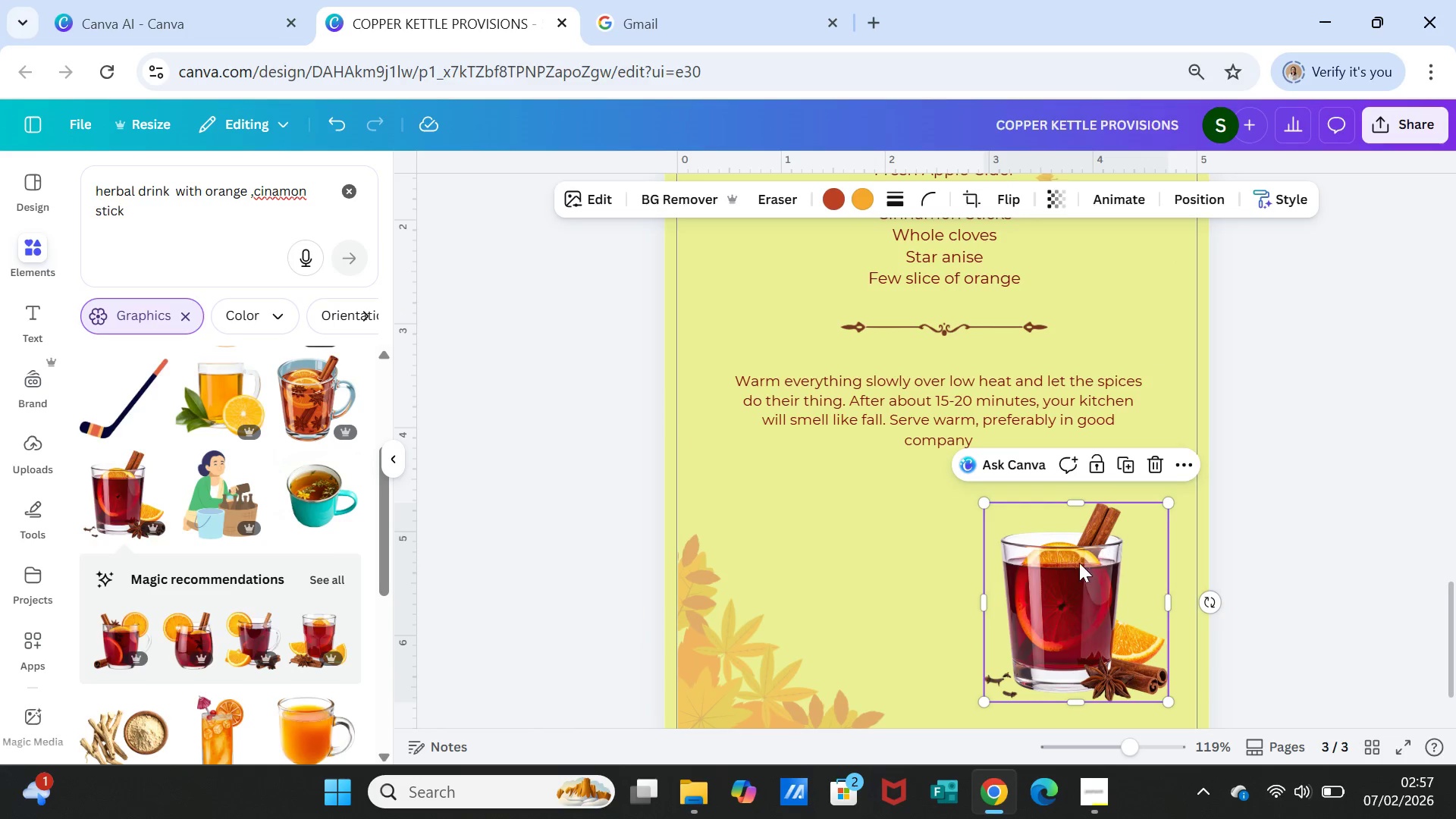 
left_click([1081, 566])
 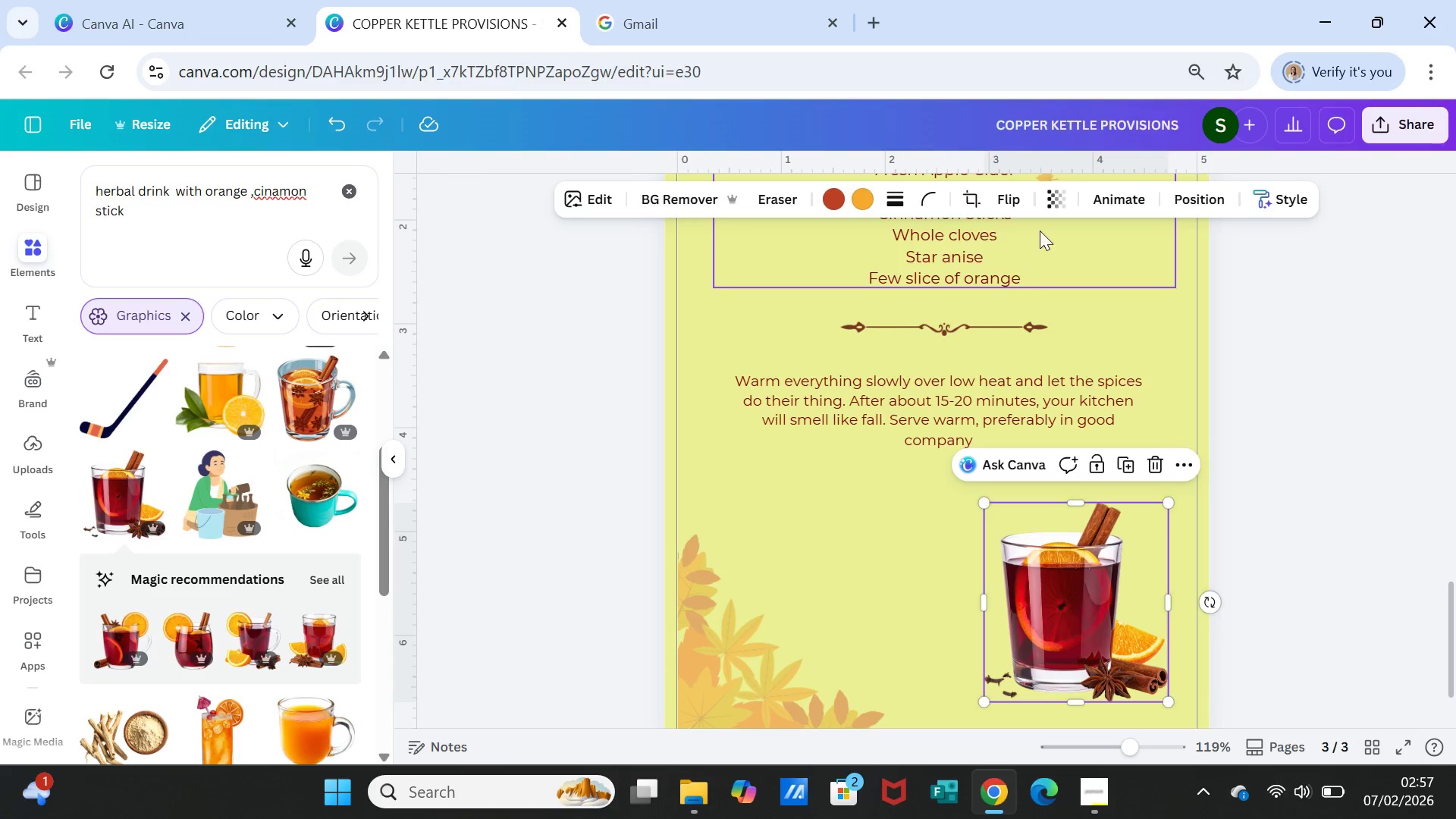 
left_click([1056, 199])
 